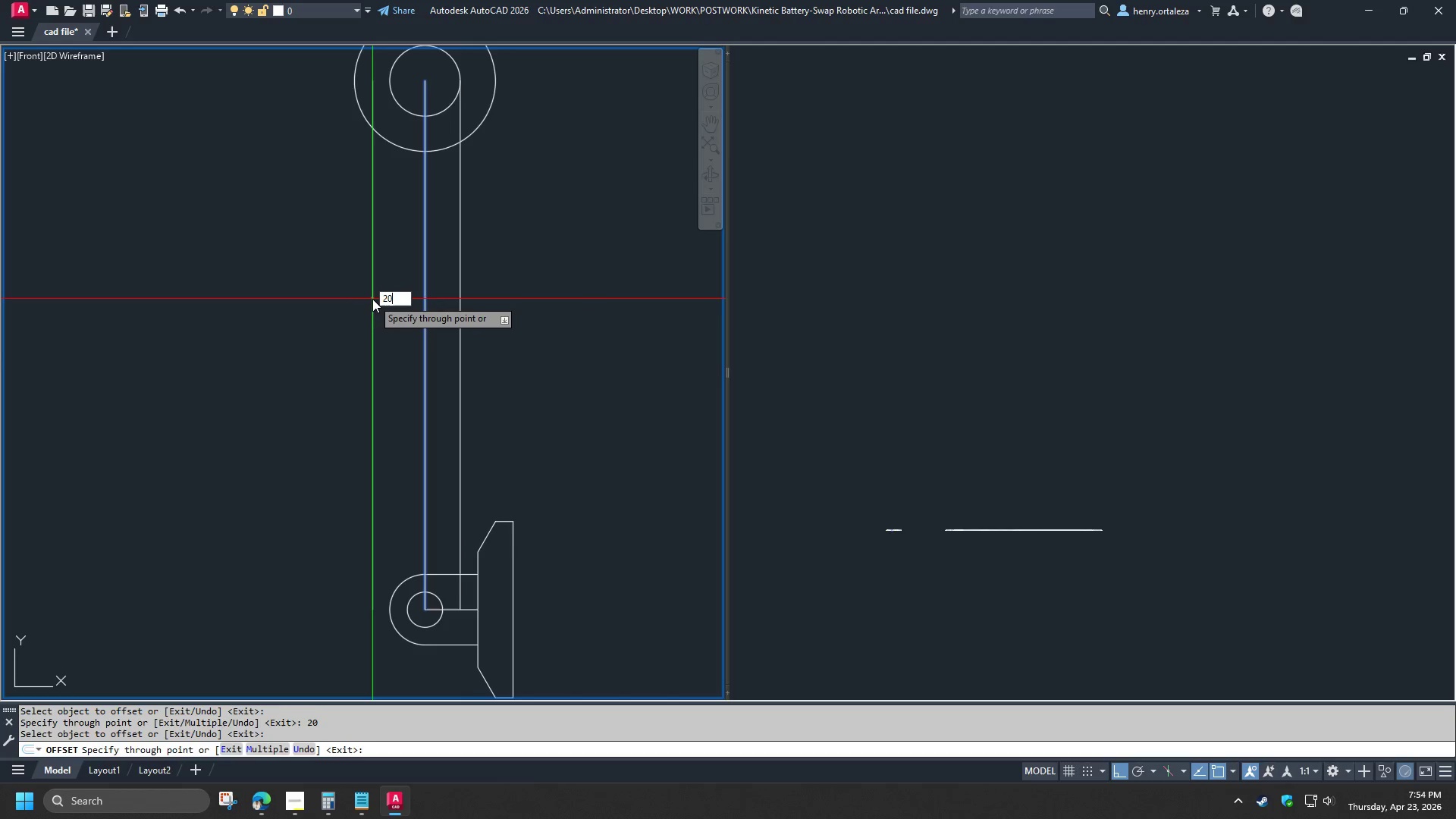 
key(Numpad0)
 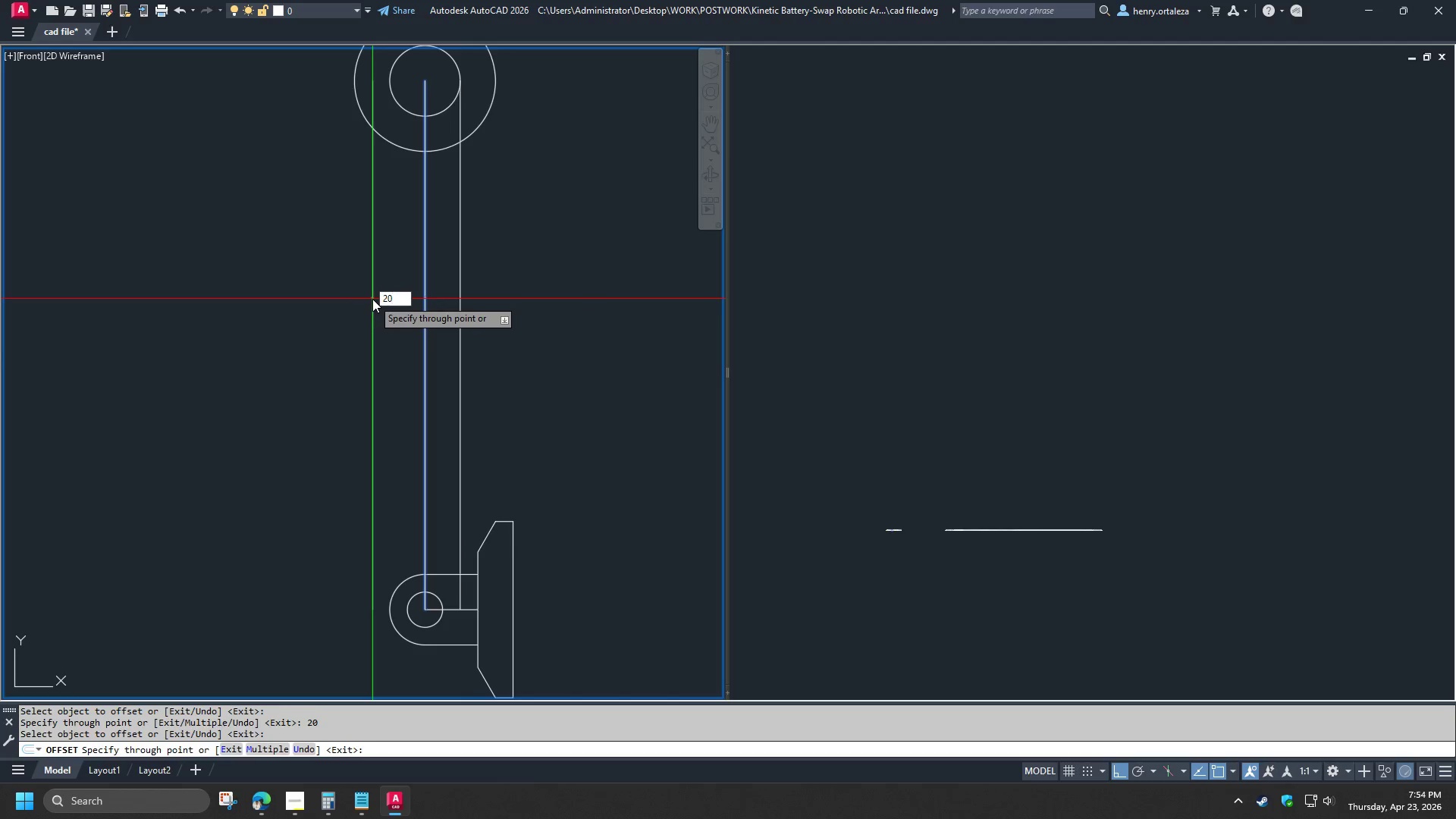 
key(NumpadEnter)
 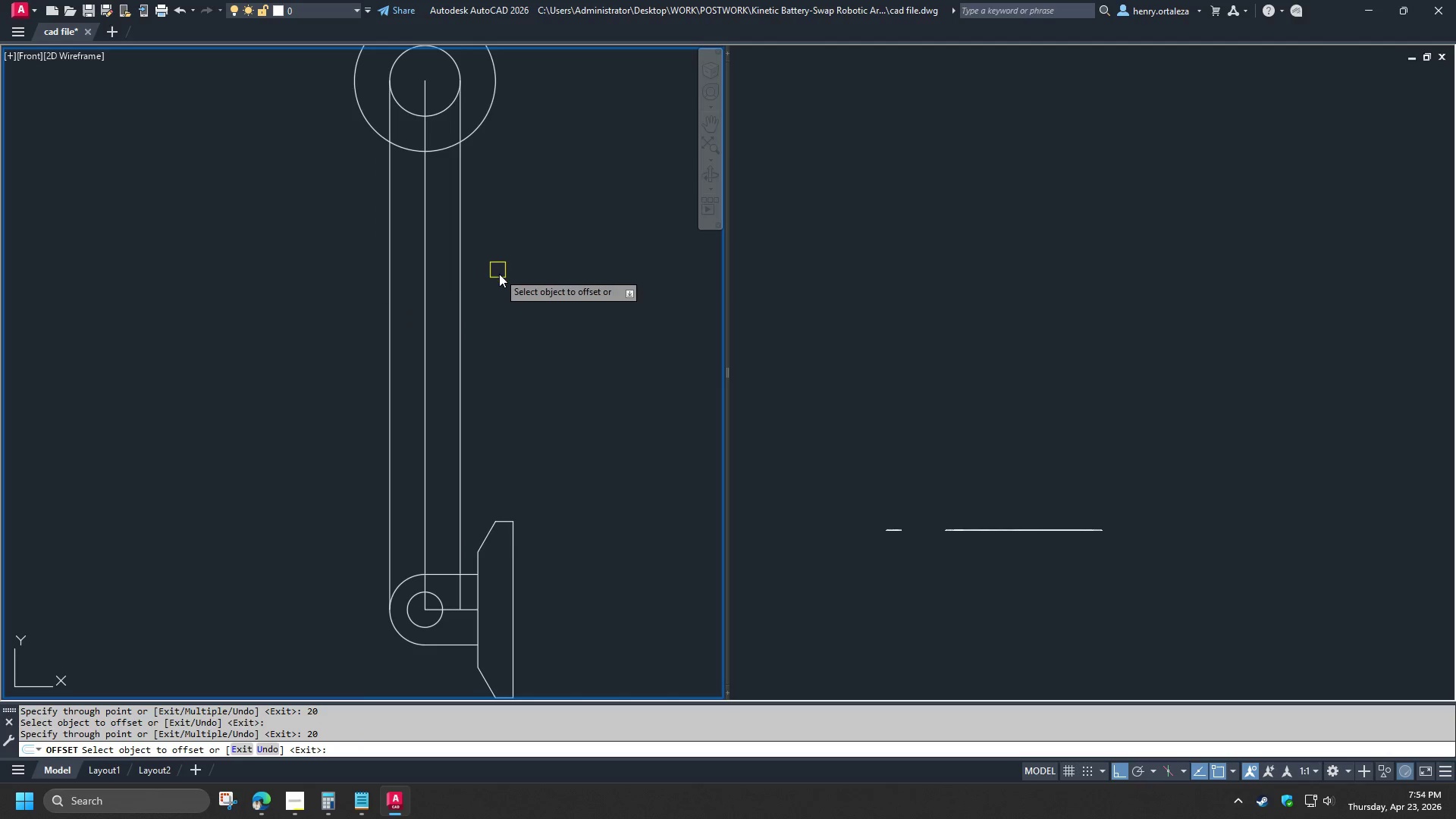 
key(Space)
 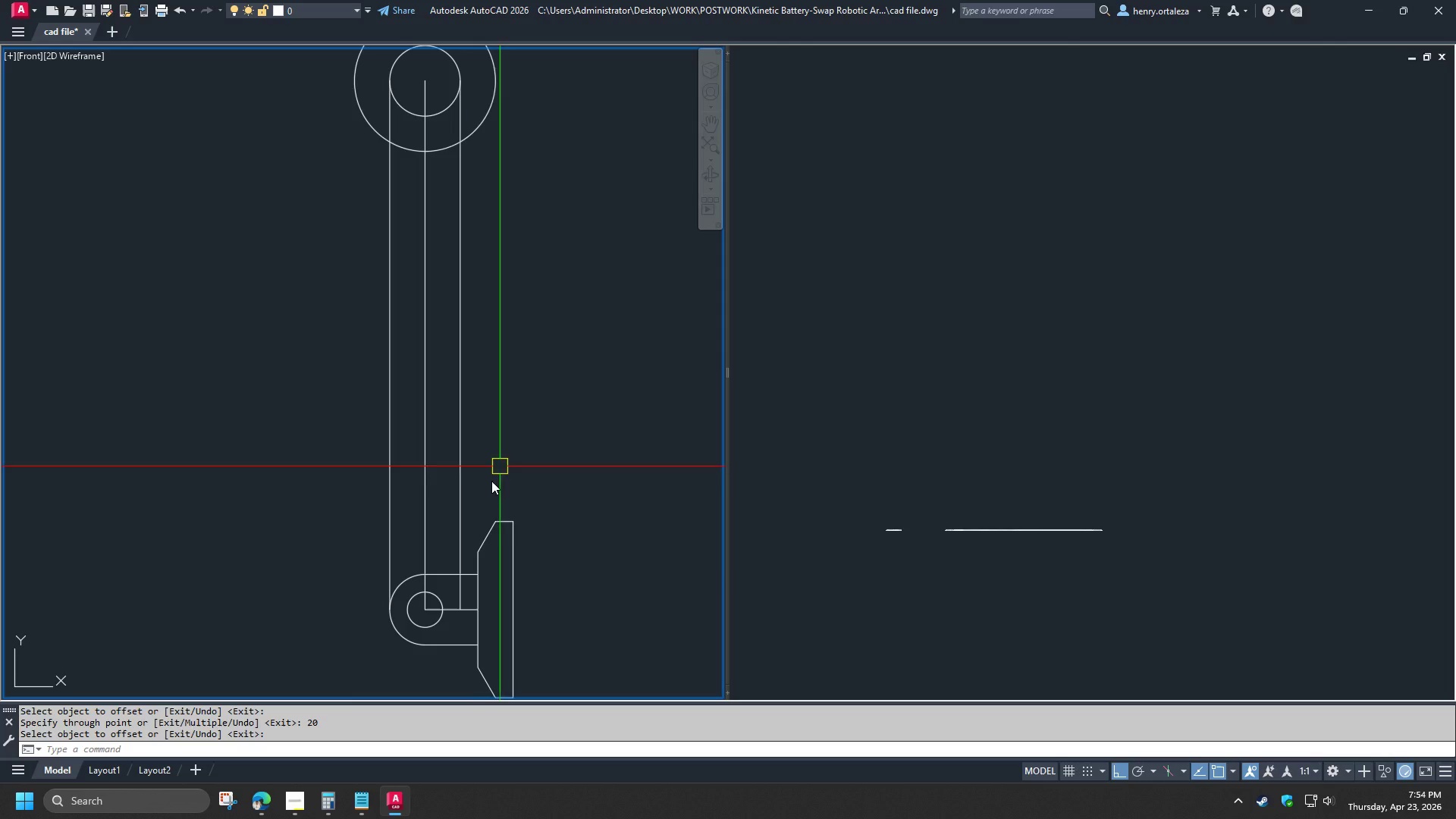 
scroll: coordinate [406, 638], scroll_direction: up, amount: 2.0
 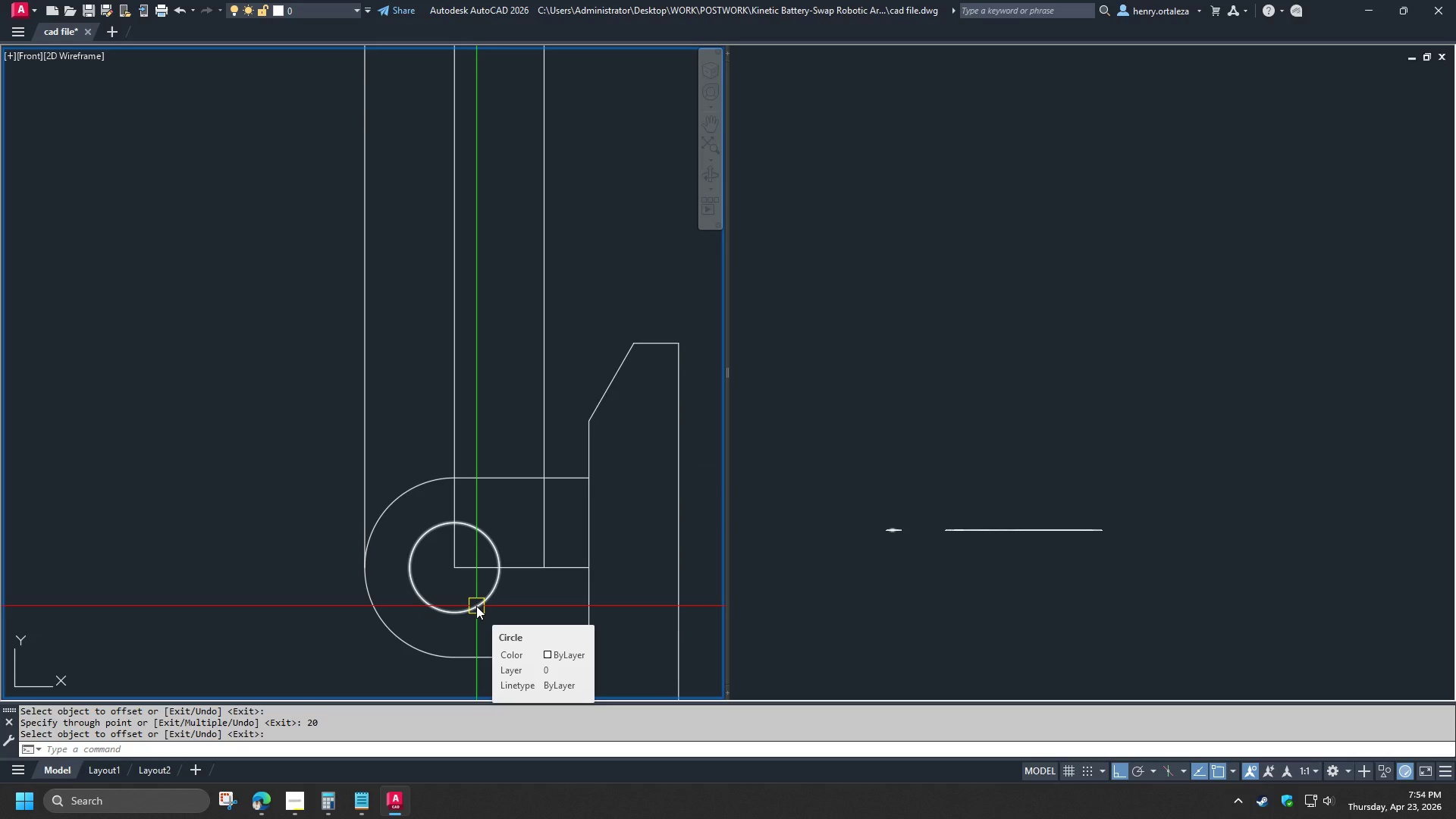 
left_click([476, 606])
 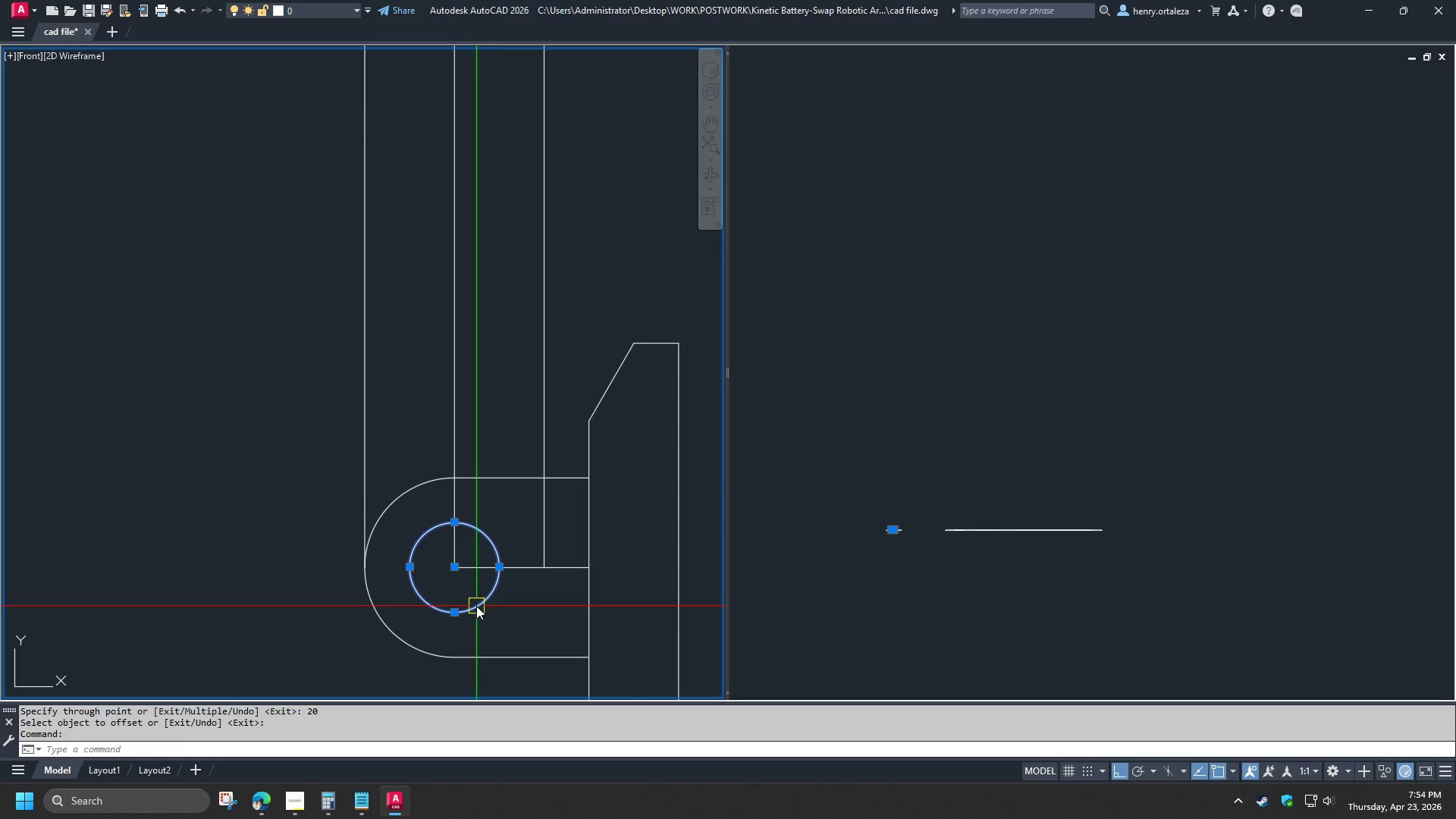 
key(E)
 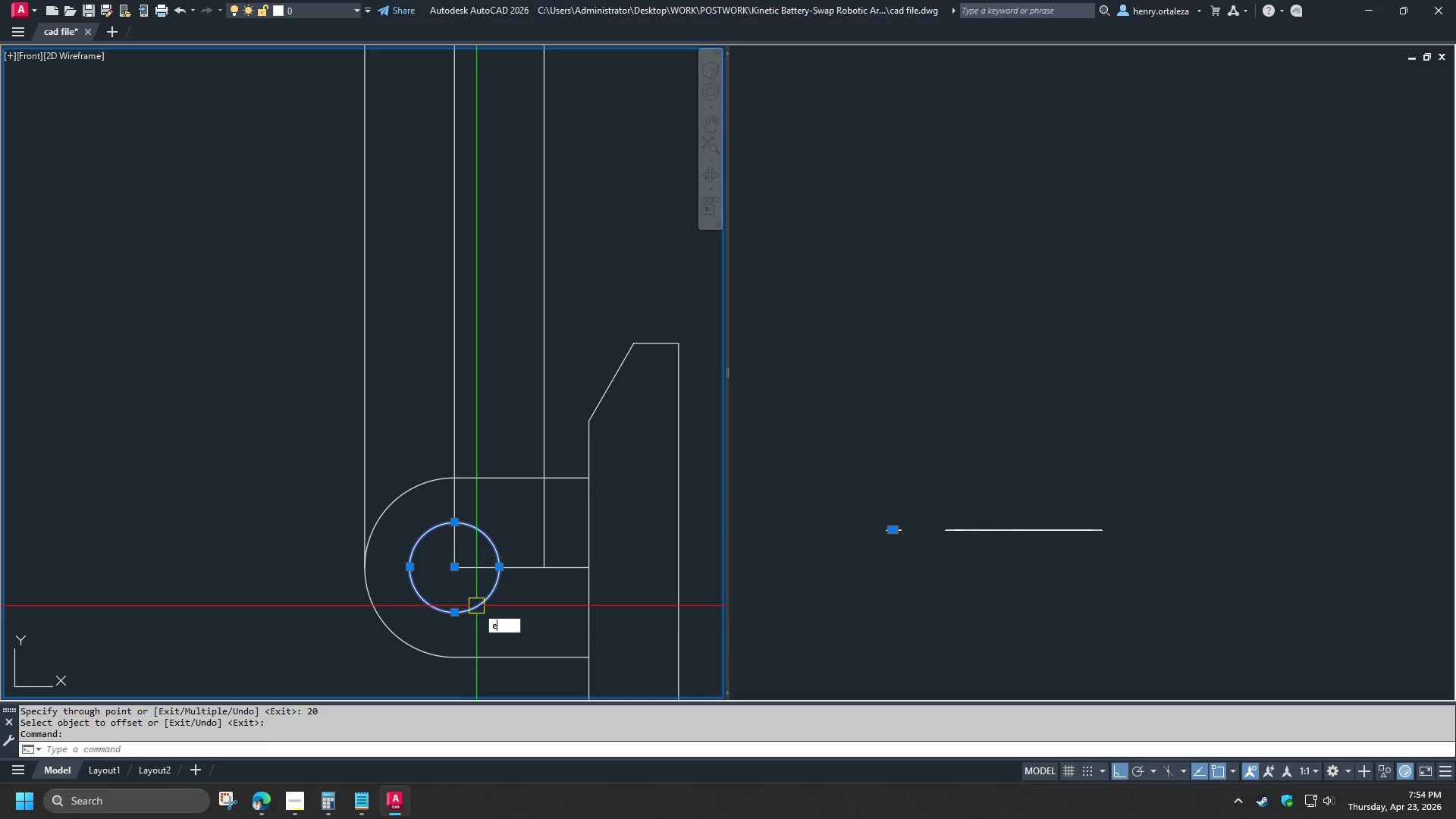 
key(Space)
 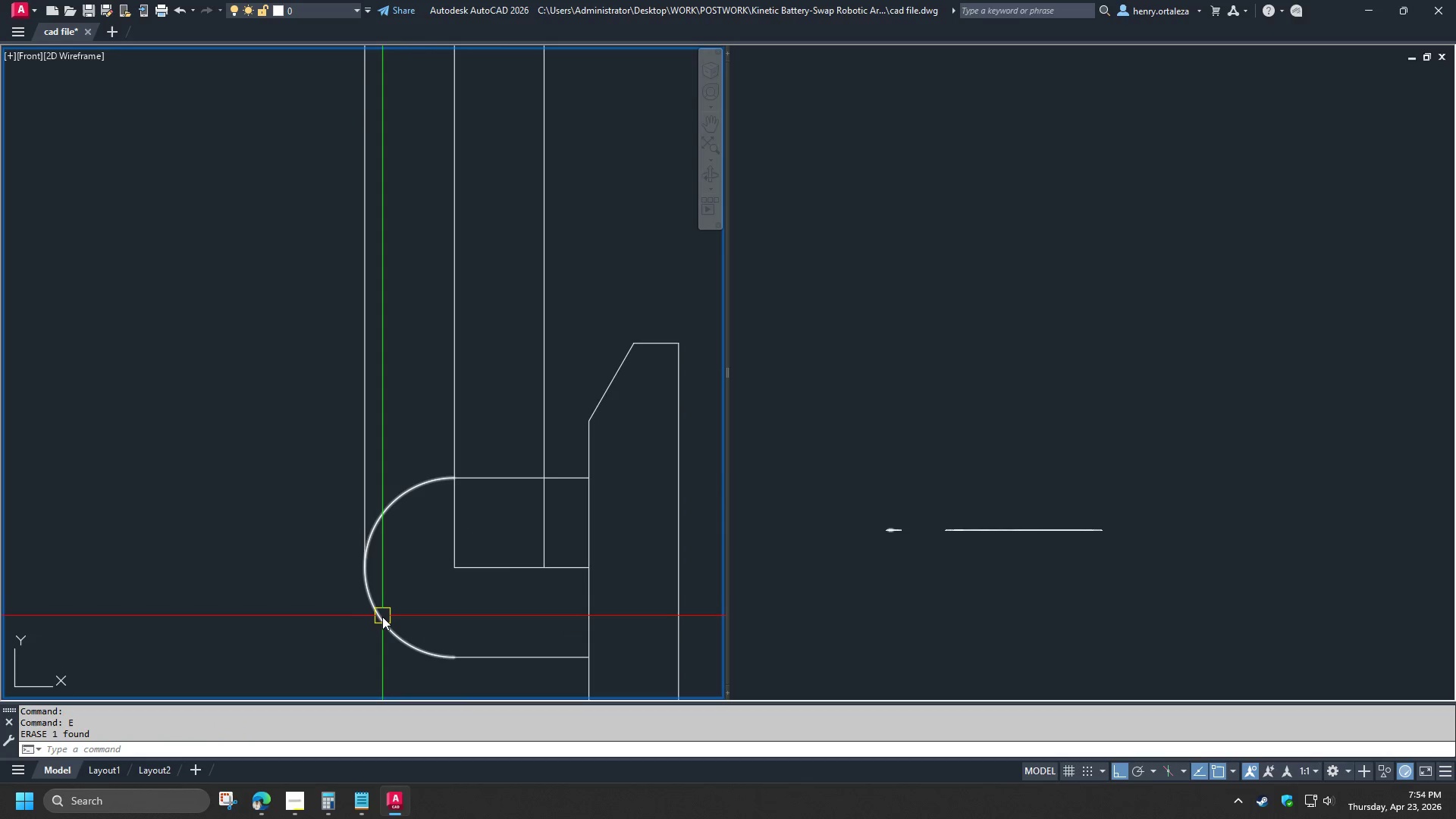 
left_click([382, 617])
 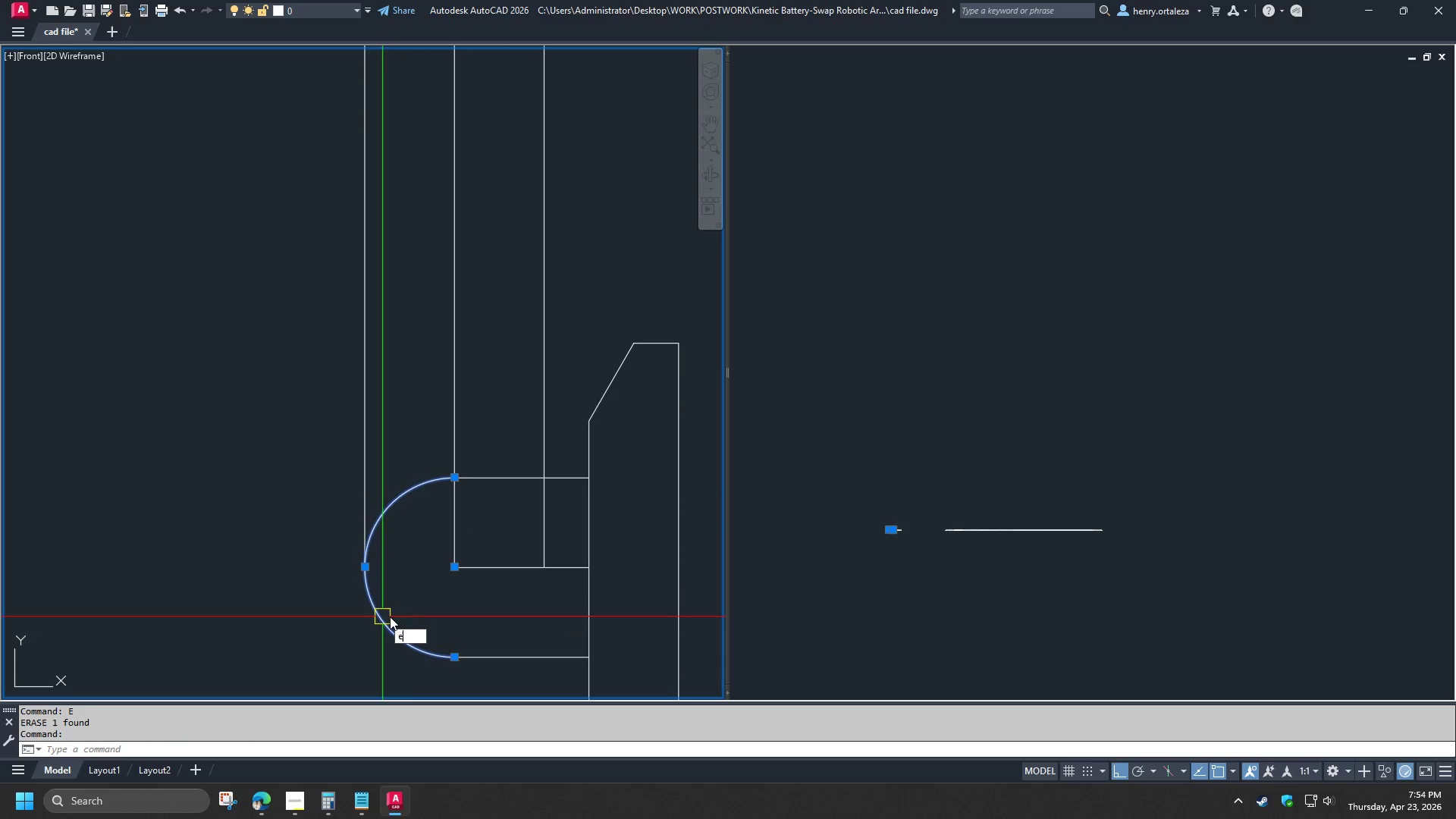 
key(E)
 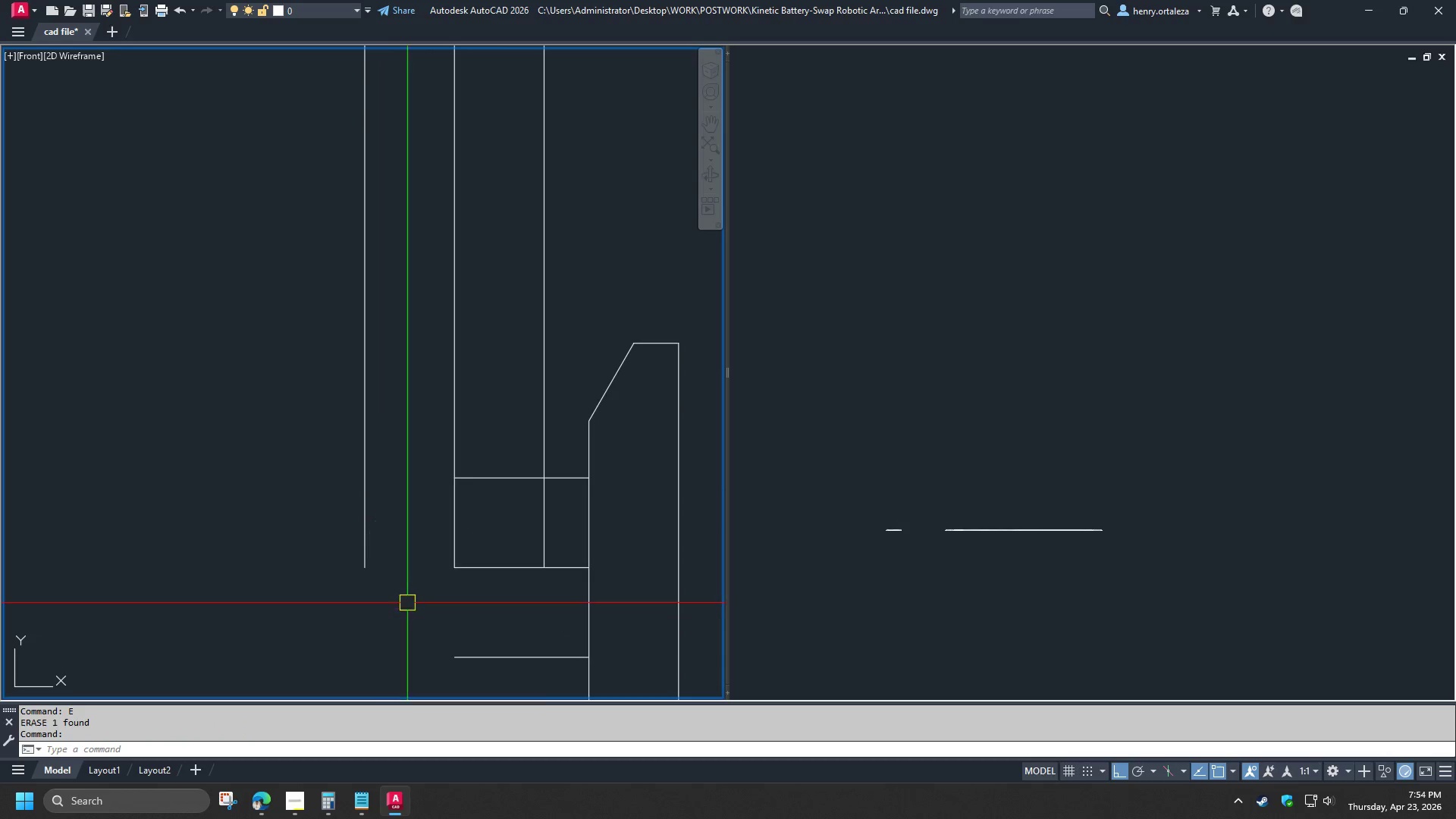 
key(Space)
 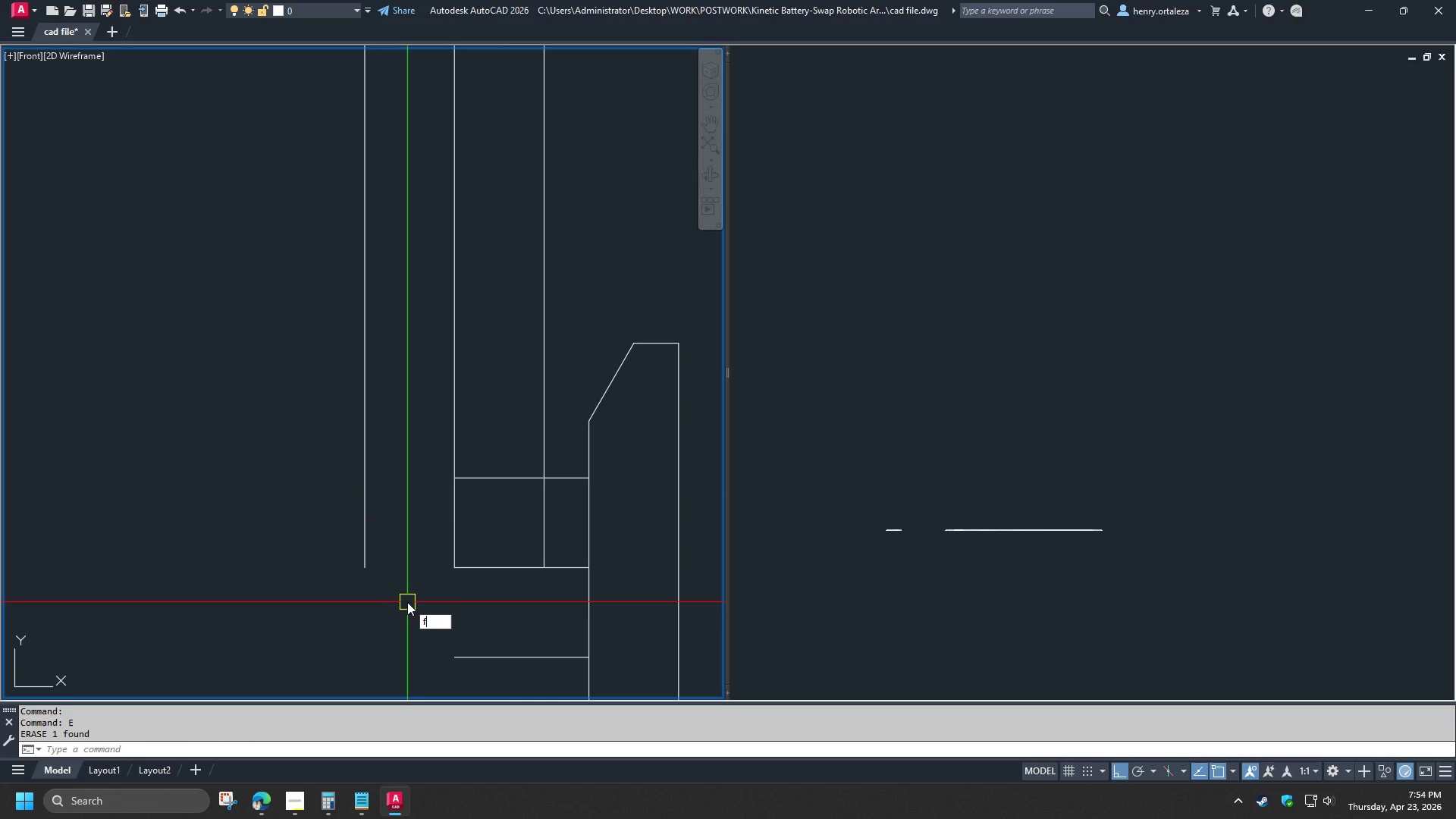 
key(F)
 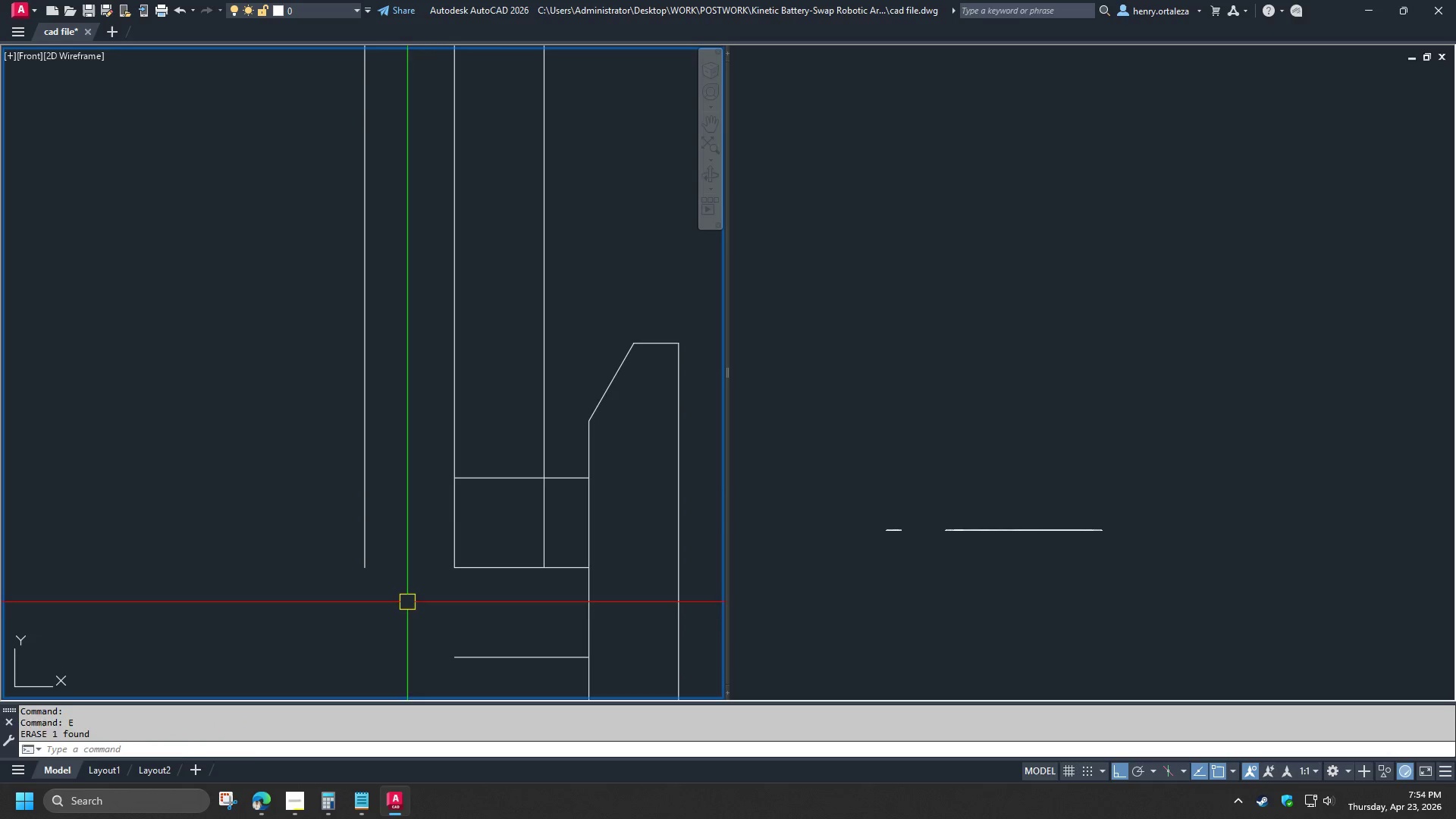 
key(Space)
 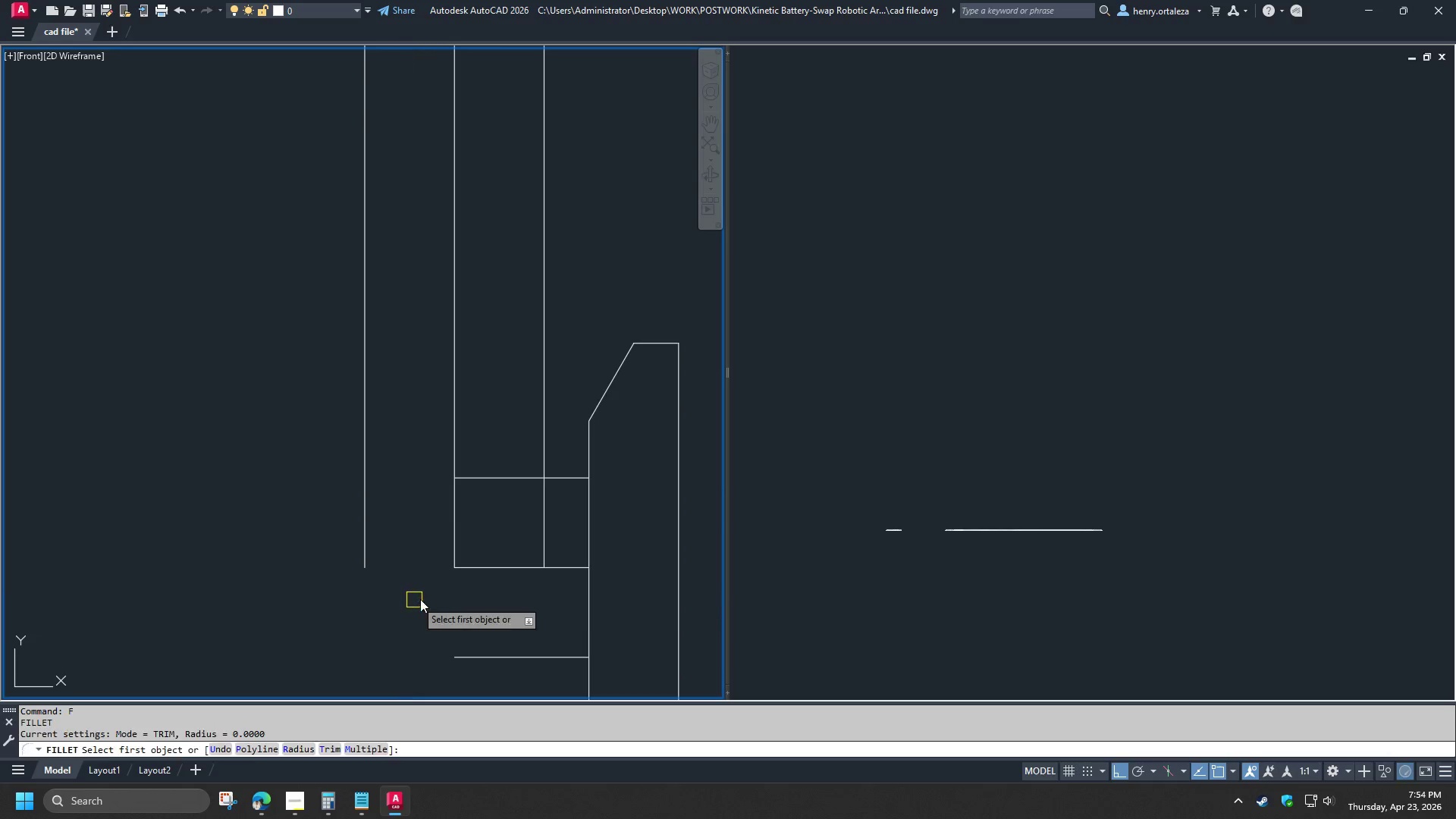 
key(R)
 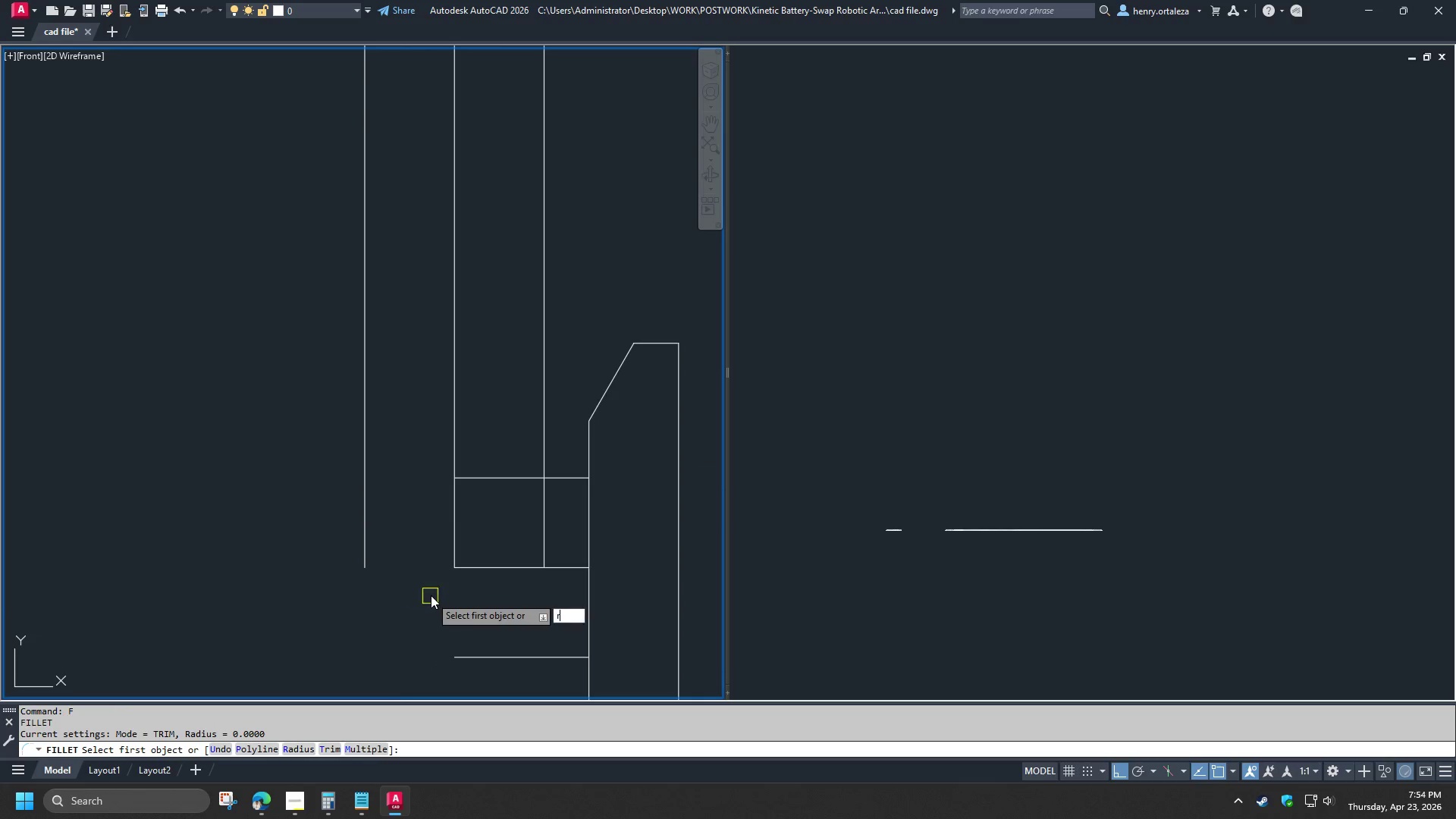 
key(Space)
 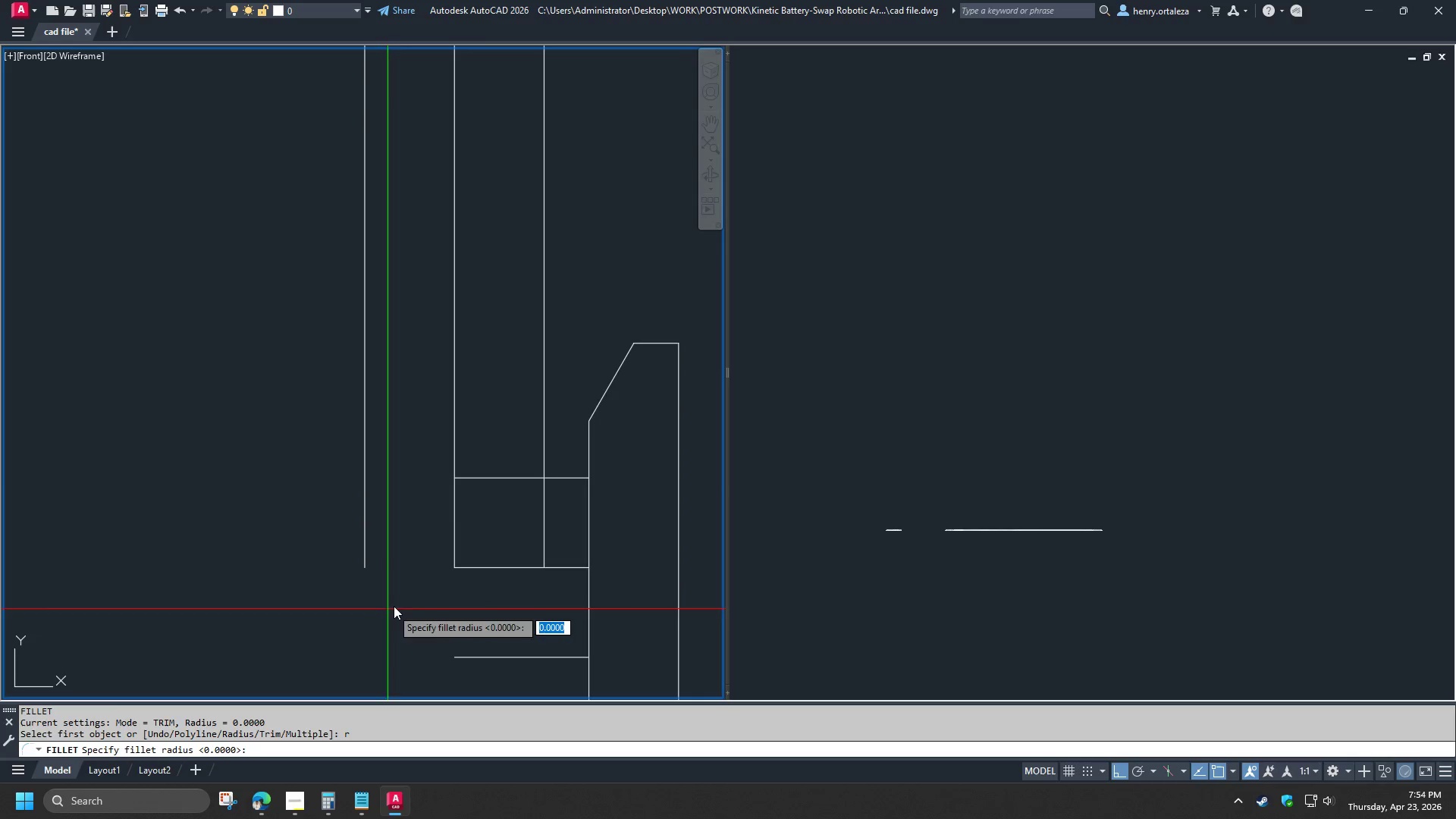 
left_click([450, 519])
 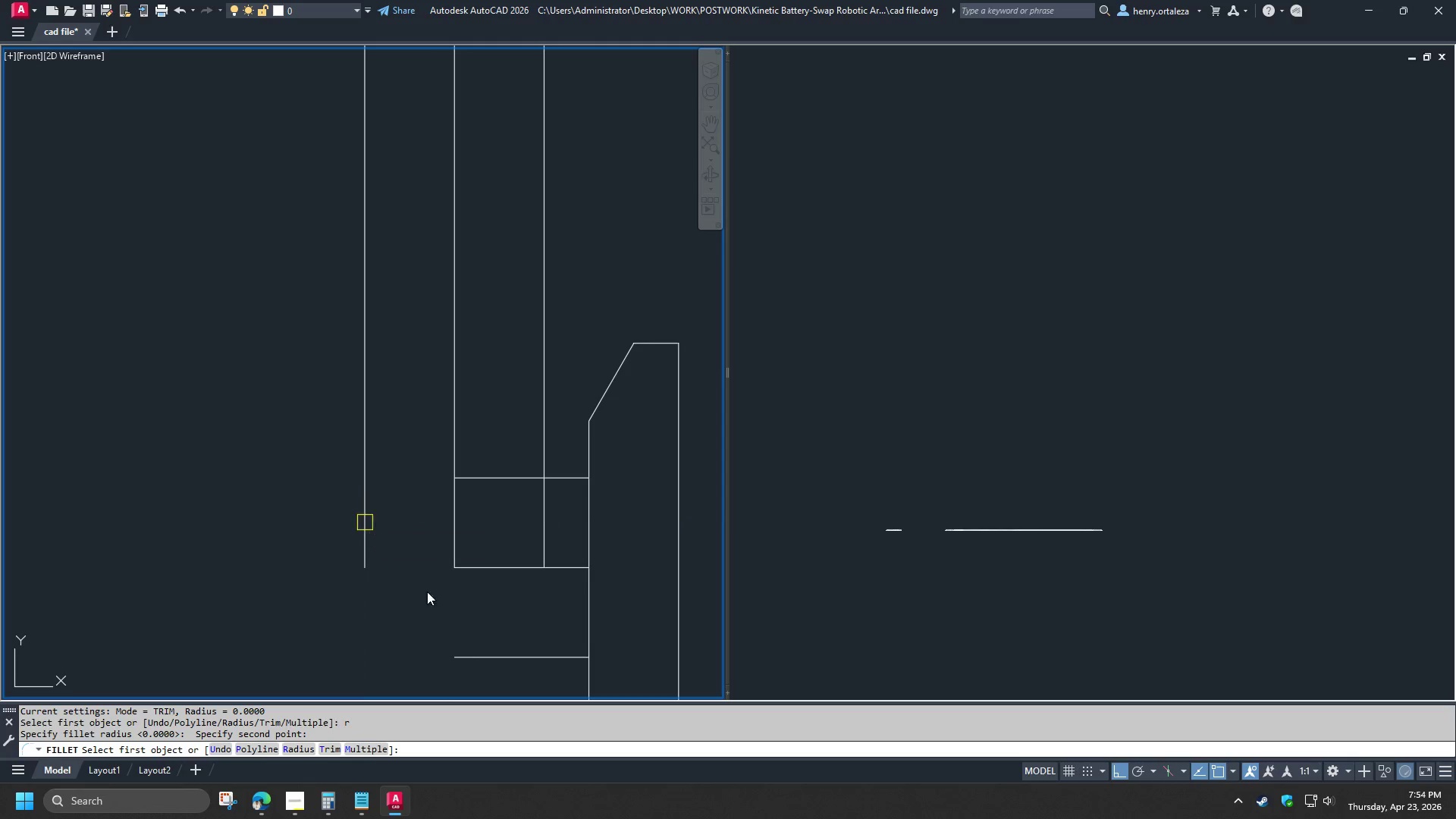 
left_click([489, 656])
 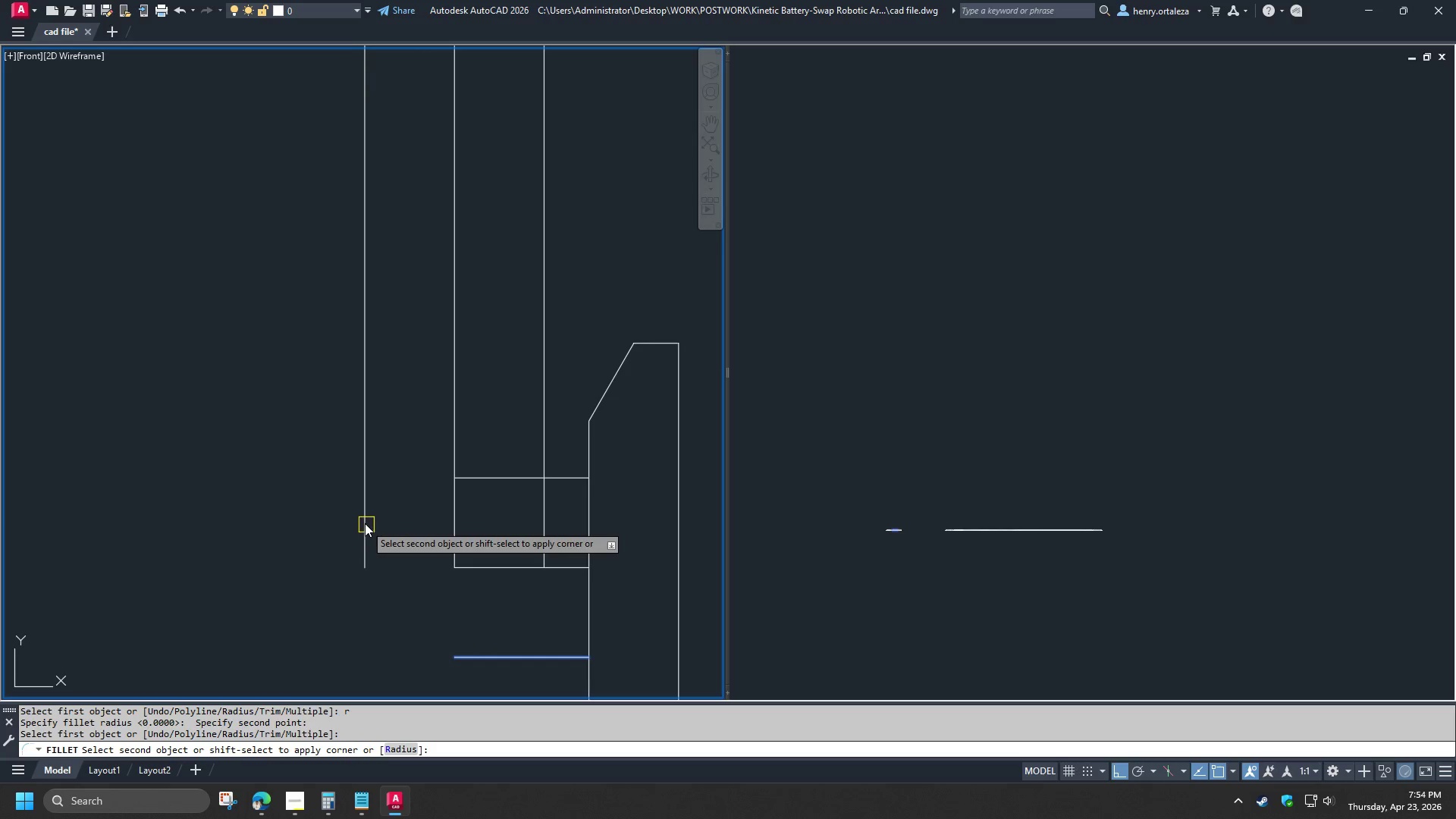 
left_click([364, 523])
 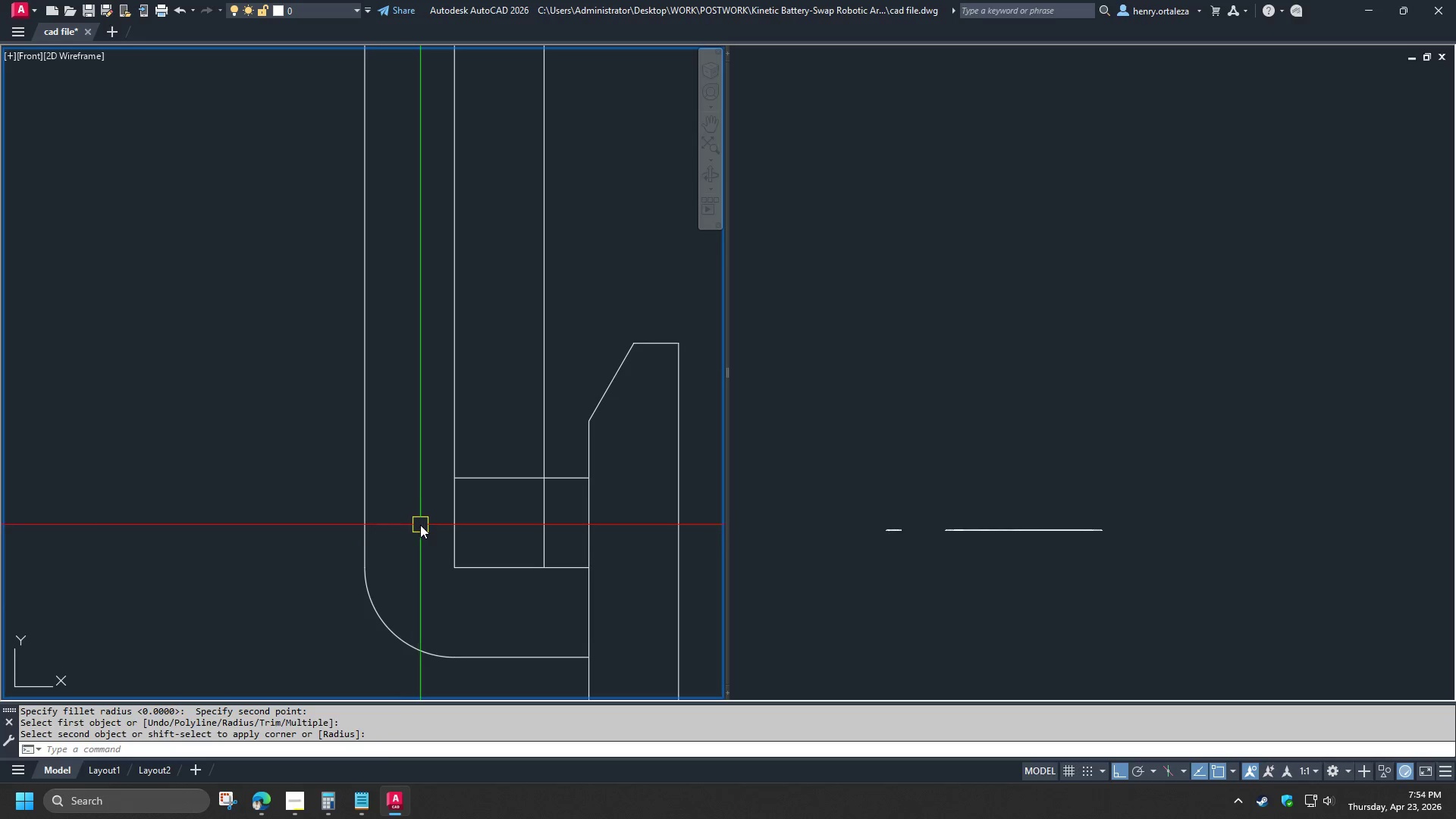 
scroll: coordinate [427, 530], scroll_direction: down, amount: 2.0
 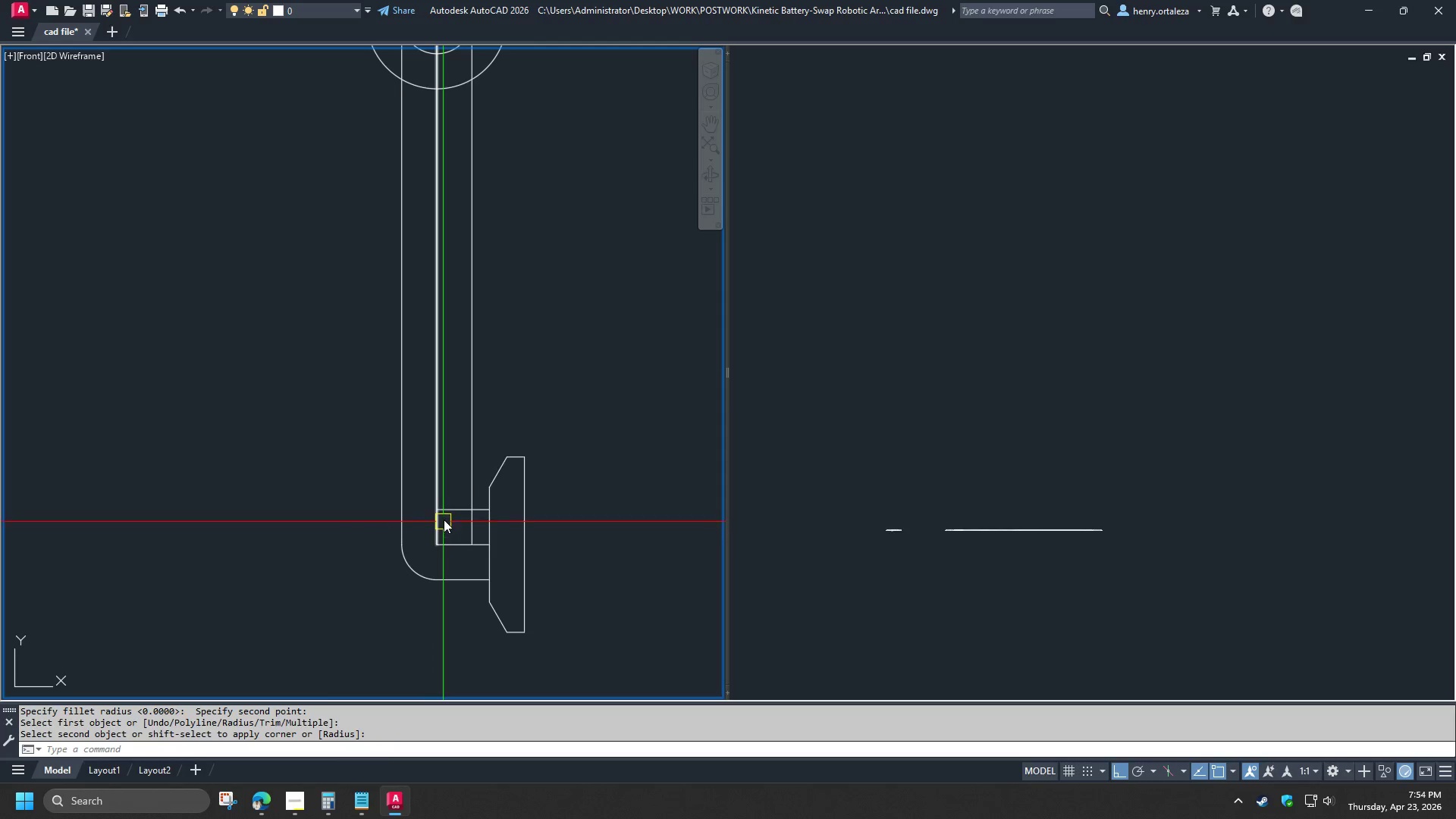 
scroll: coordinate [444, 513], scroll_direction: up, amount: 2.0
 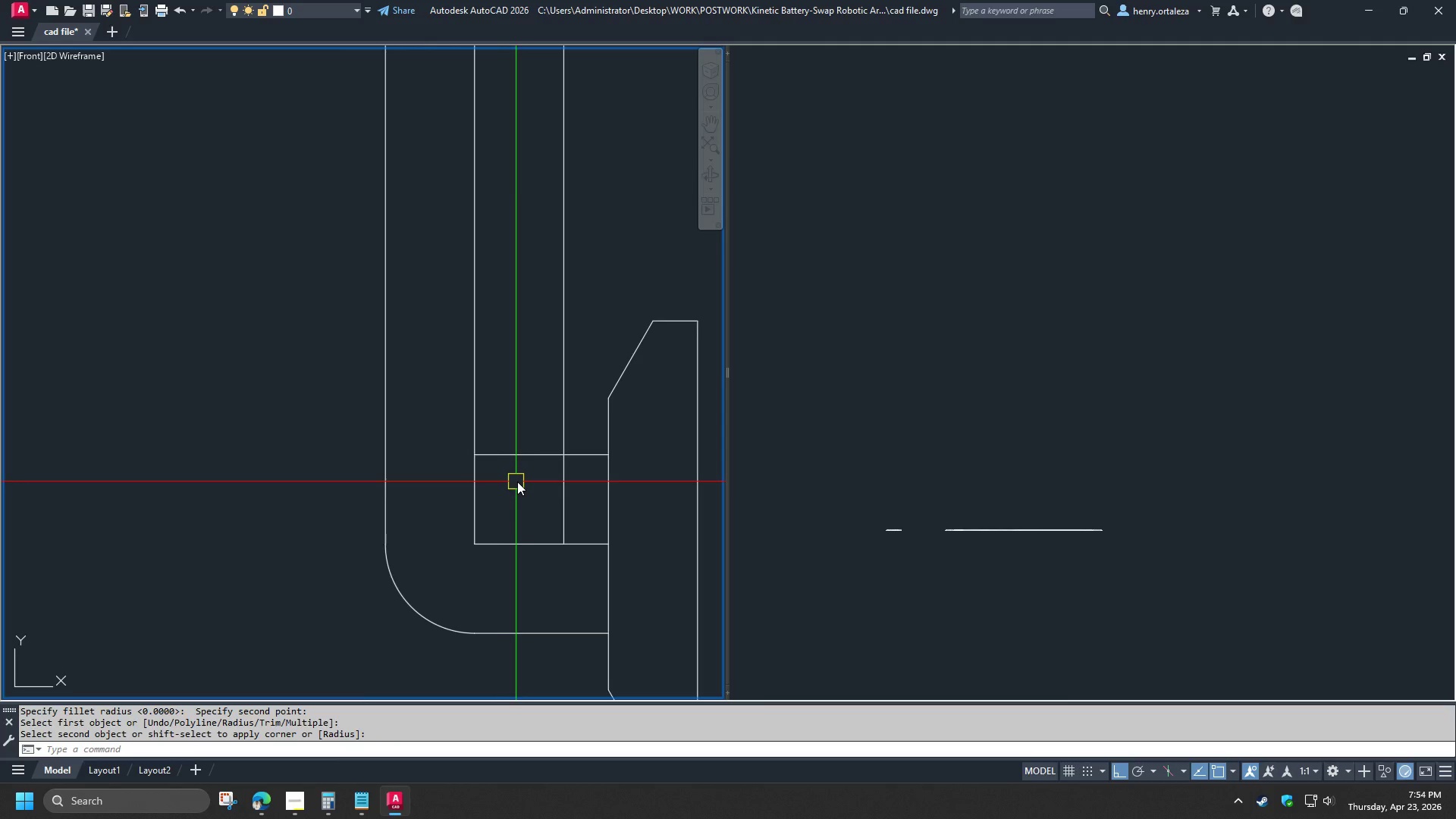 
type(tr)
key(Escape)
type(f )
 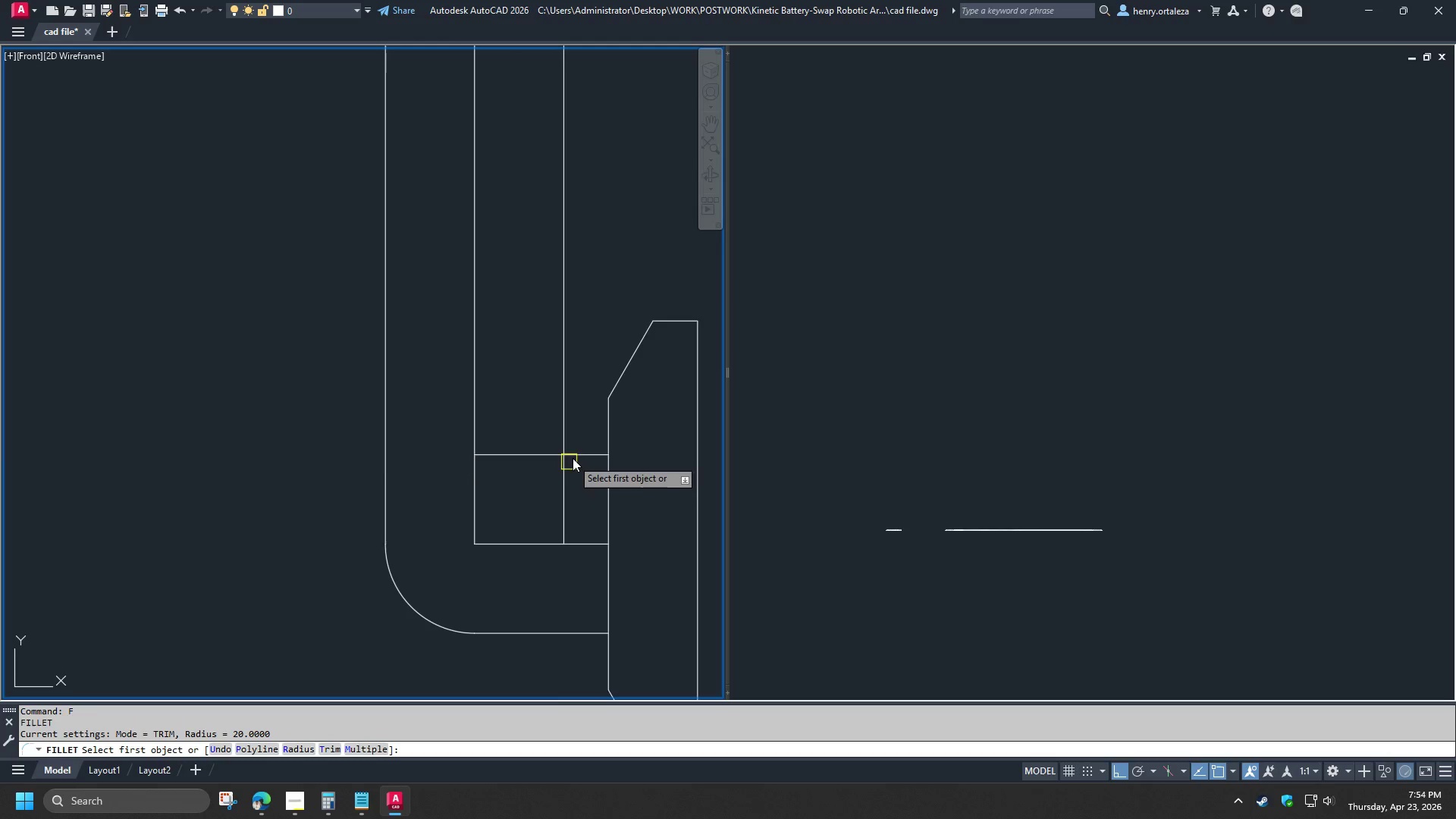 
hold_key(key=ShiftLeft, duration=0.94)
left_click([577, 453])
 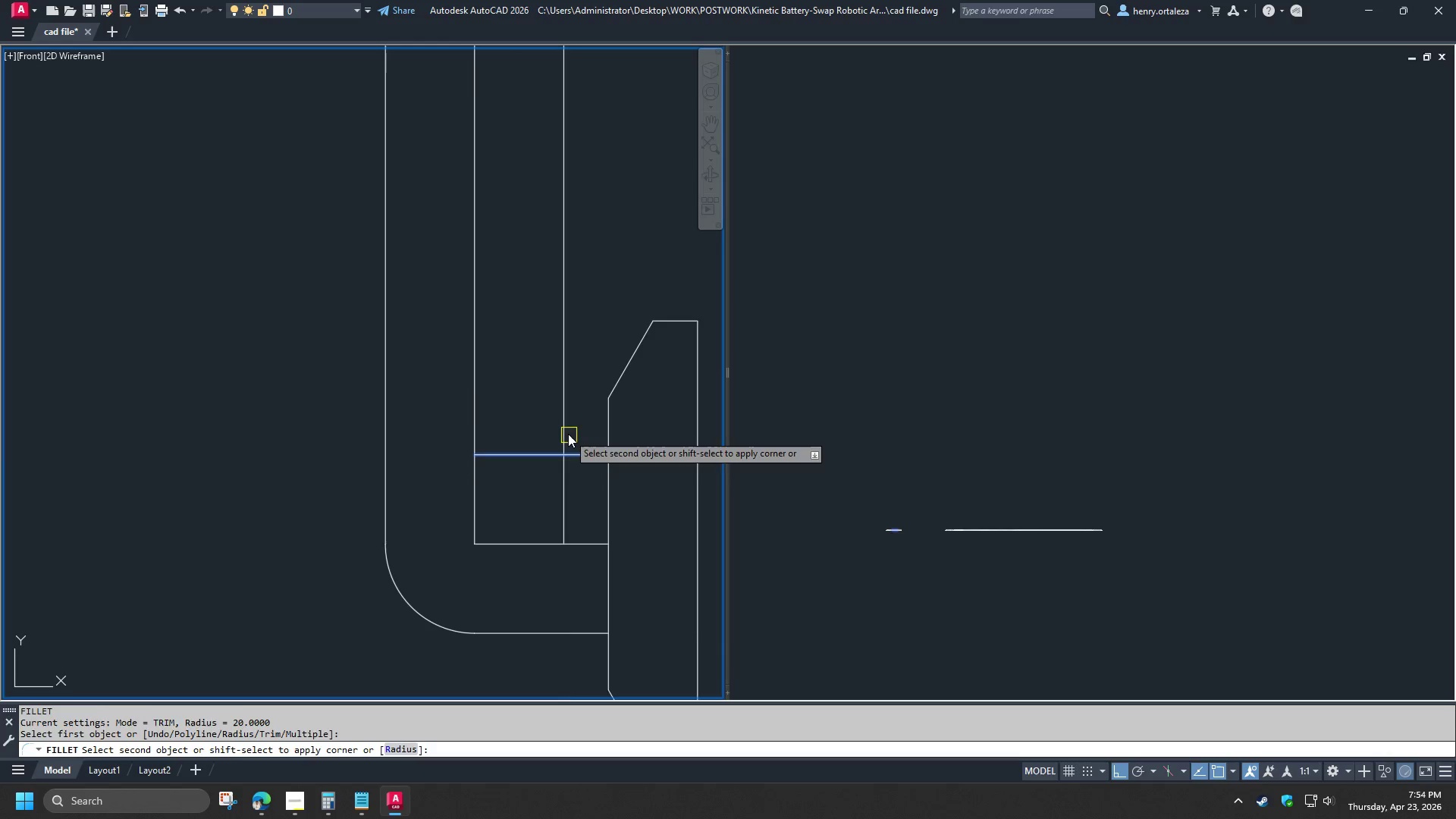 
double_click([568, 434])
 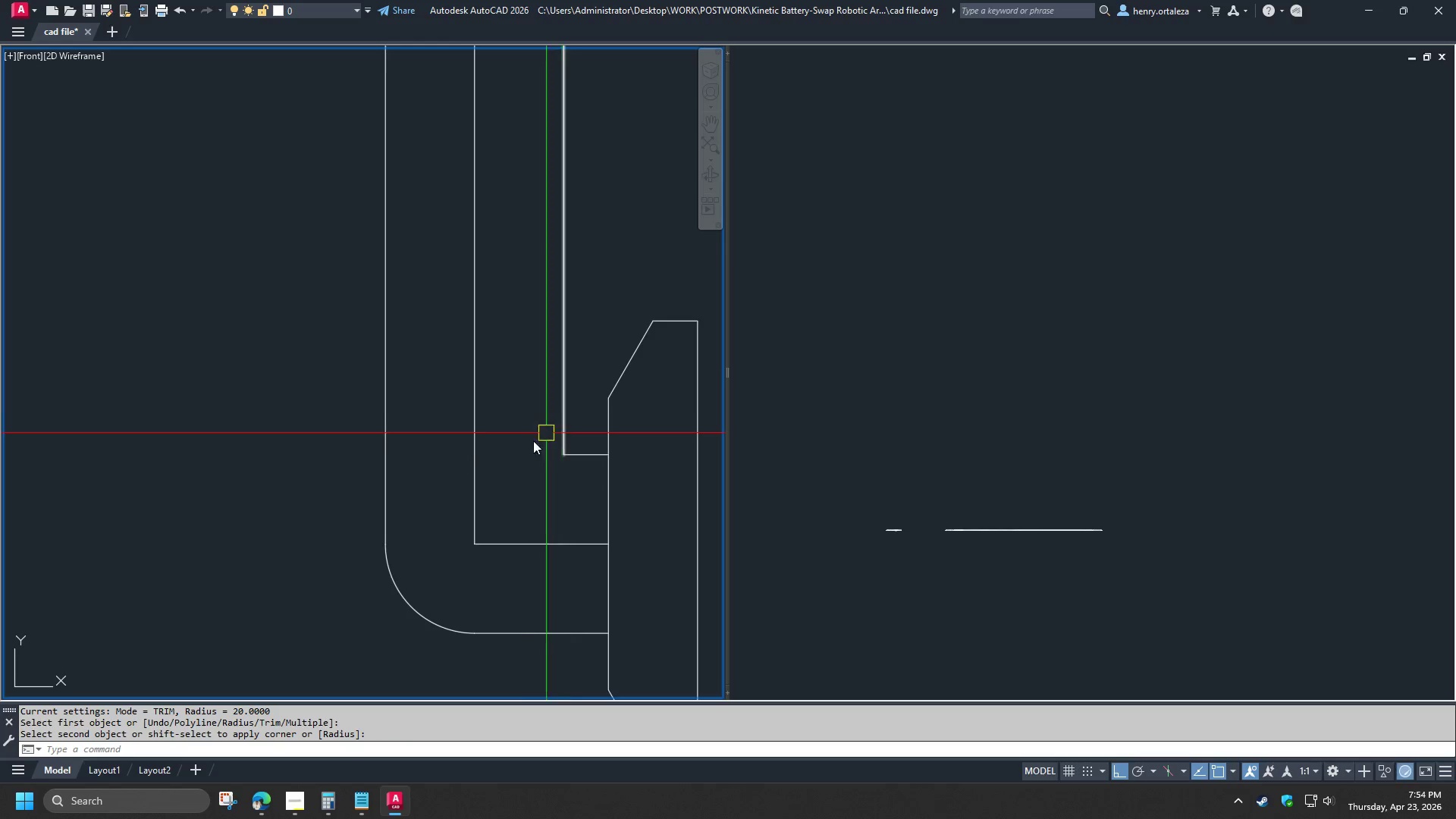 
scroll: coordinate [519, 508], scroll_direction: down, amount: 2.0
 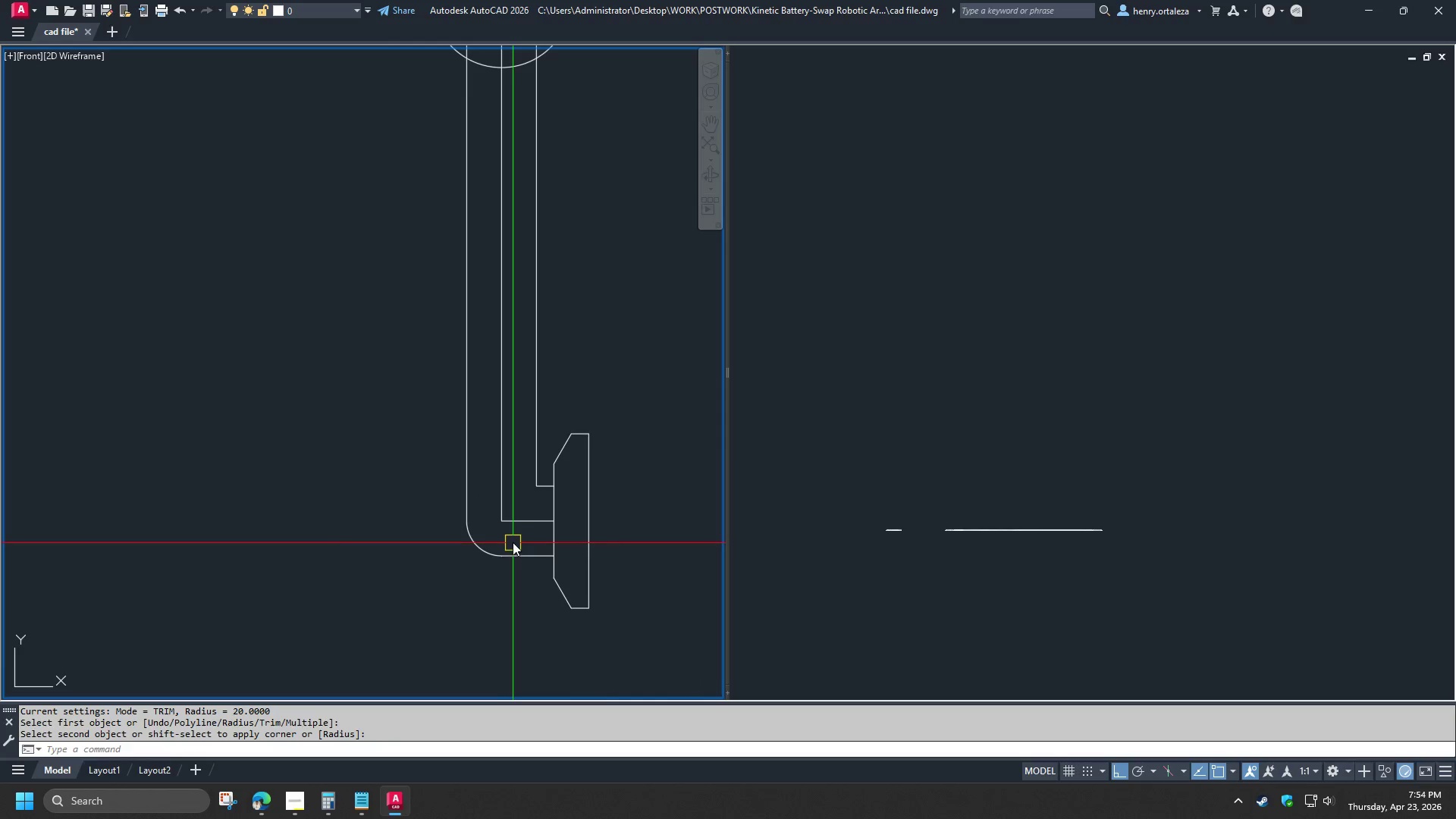 
left_click_drag(start_coordinate=[513, 538], to_coordinate=[511, 532])
 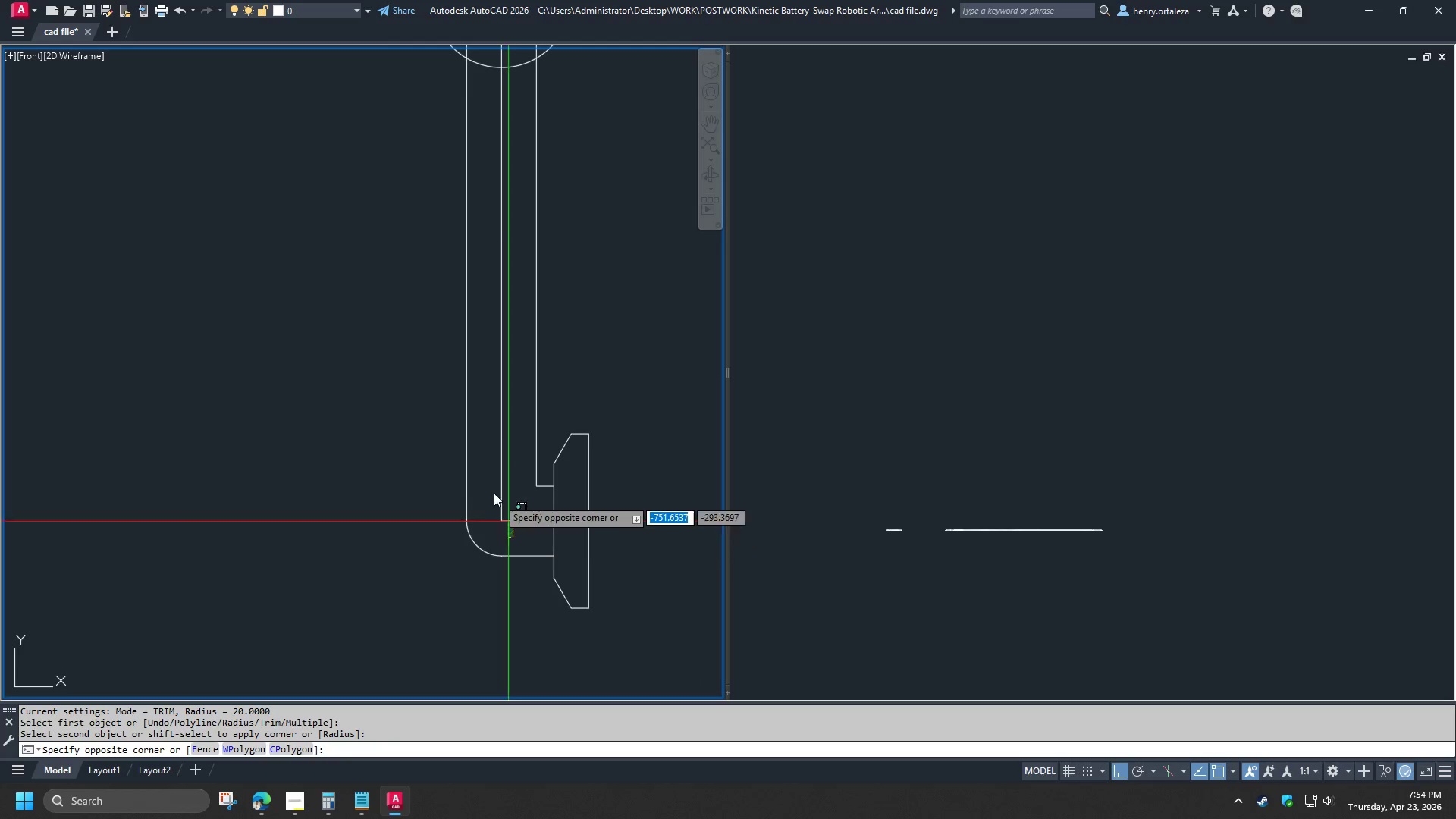 
double_click([494, 491])
 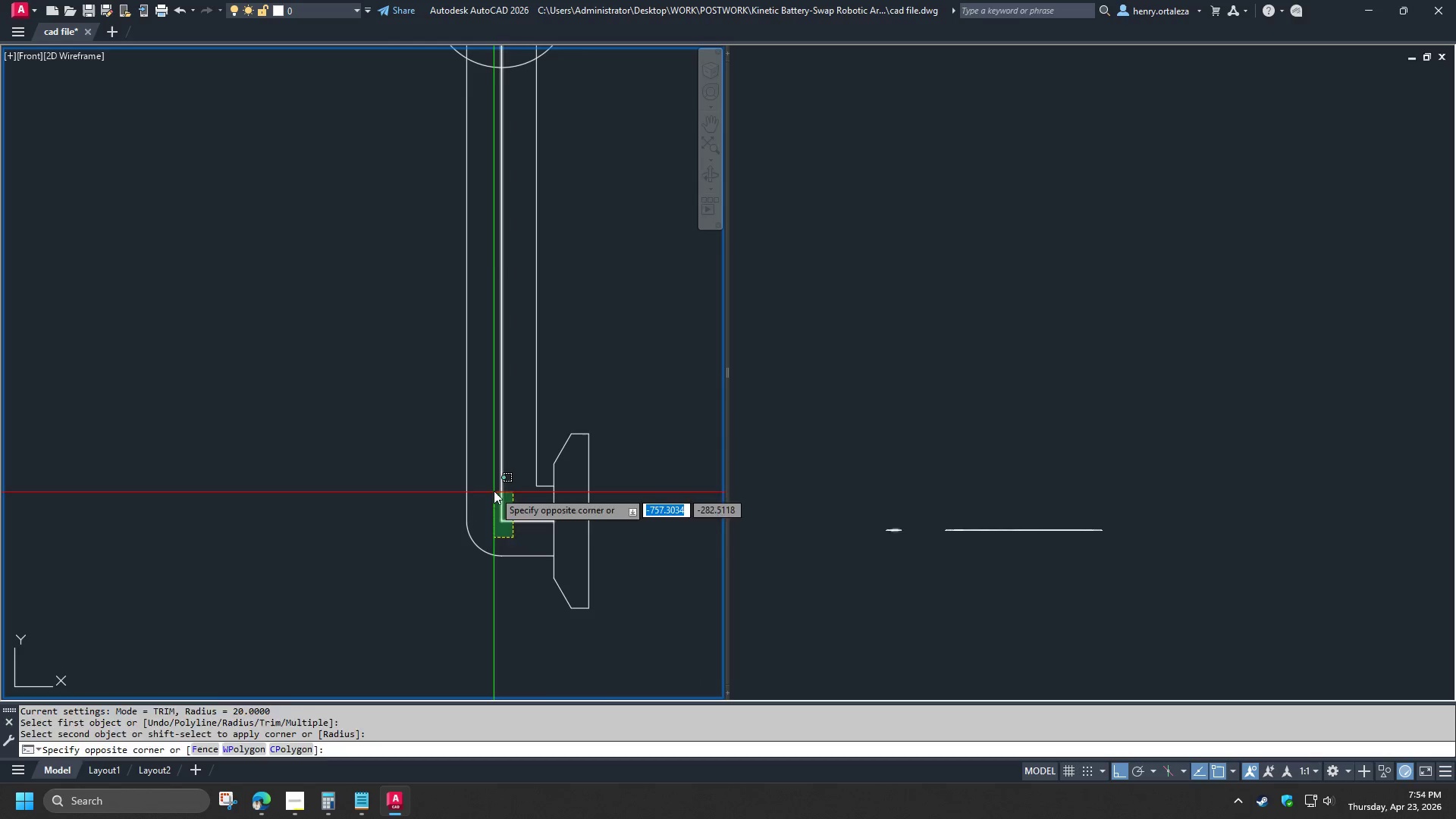 
key(E)
 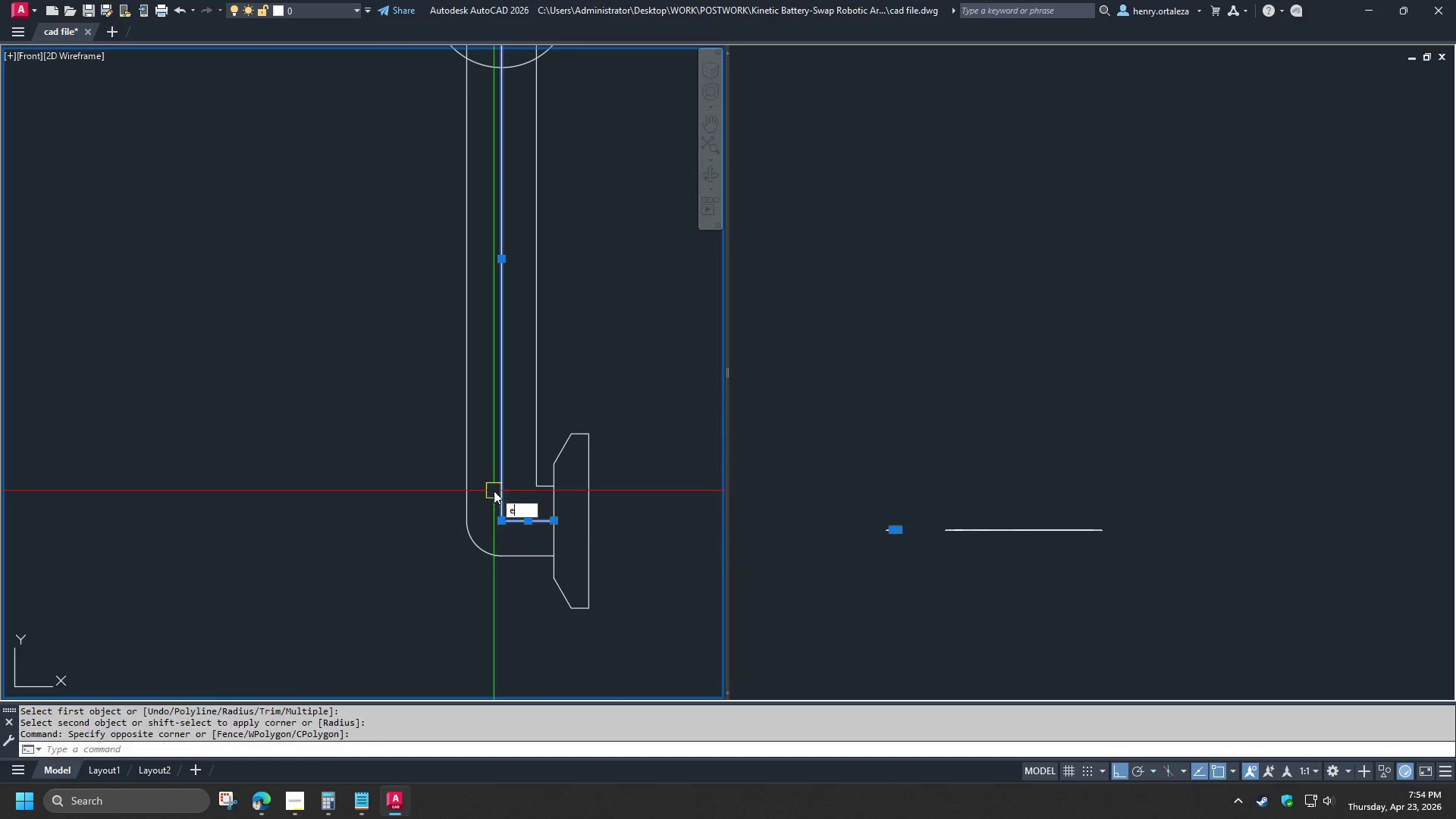 
key(Space)
 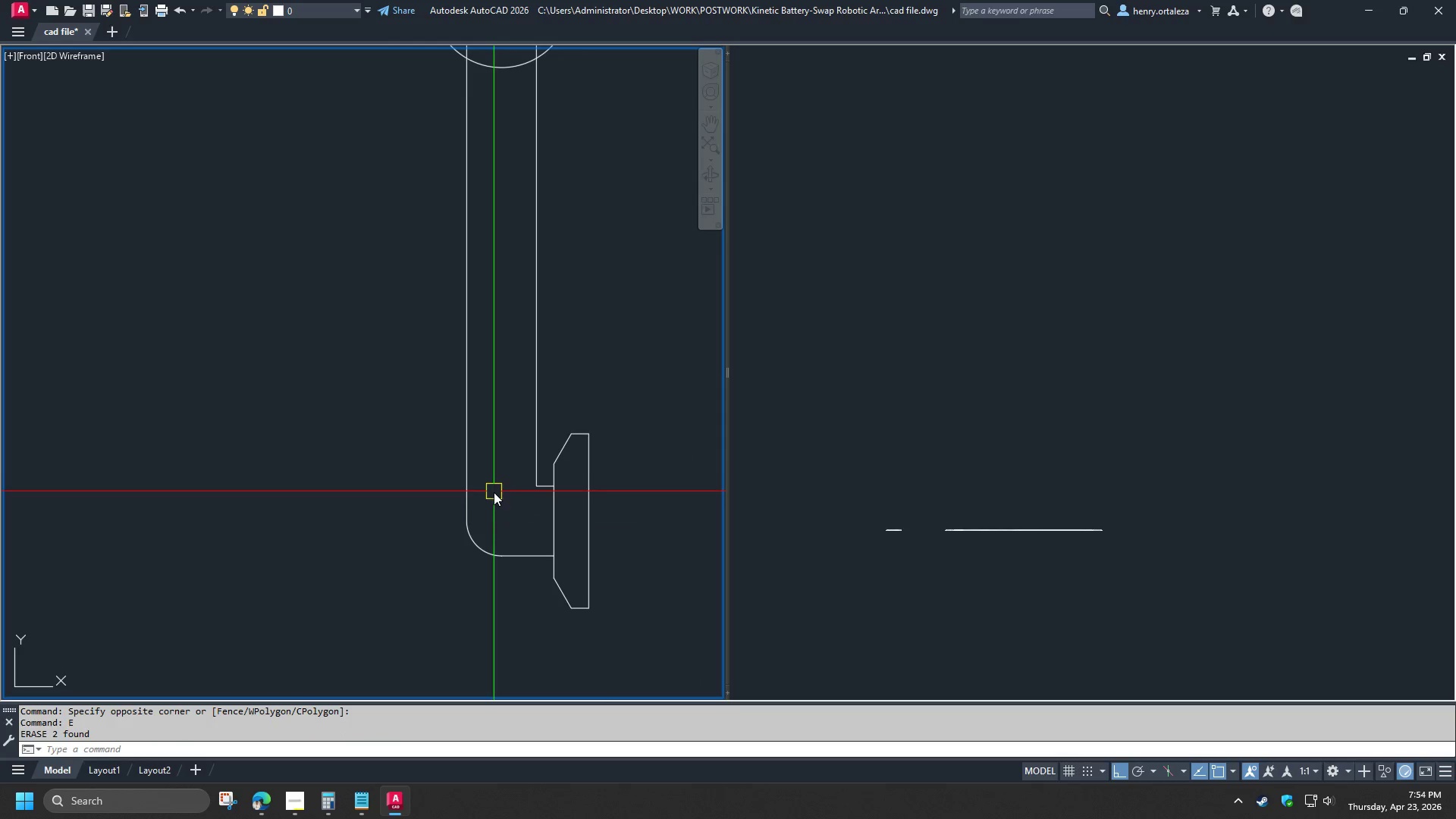 
scroll: coordinate [493, 497], scroll_direction: down, amount: 1.0
 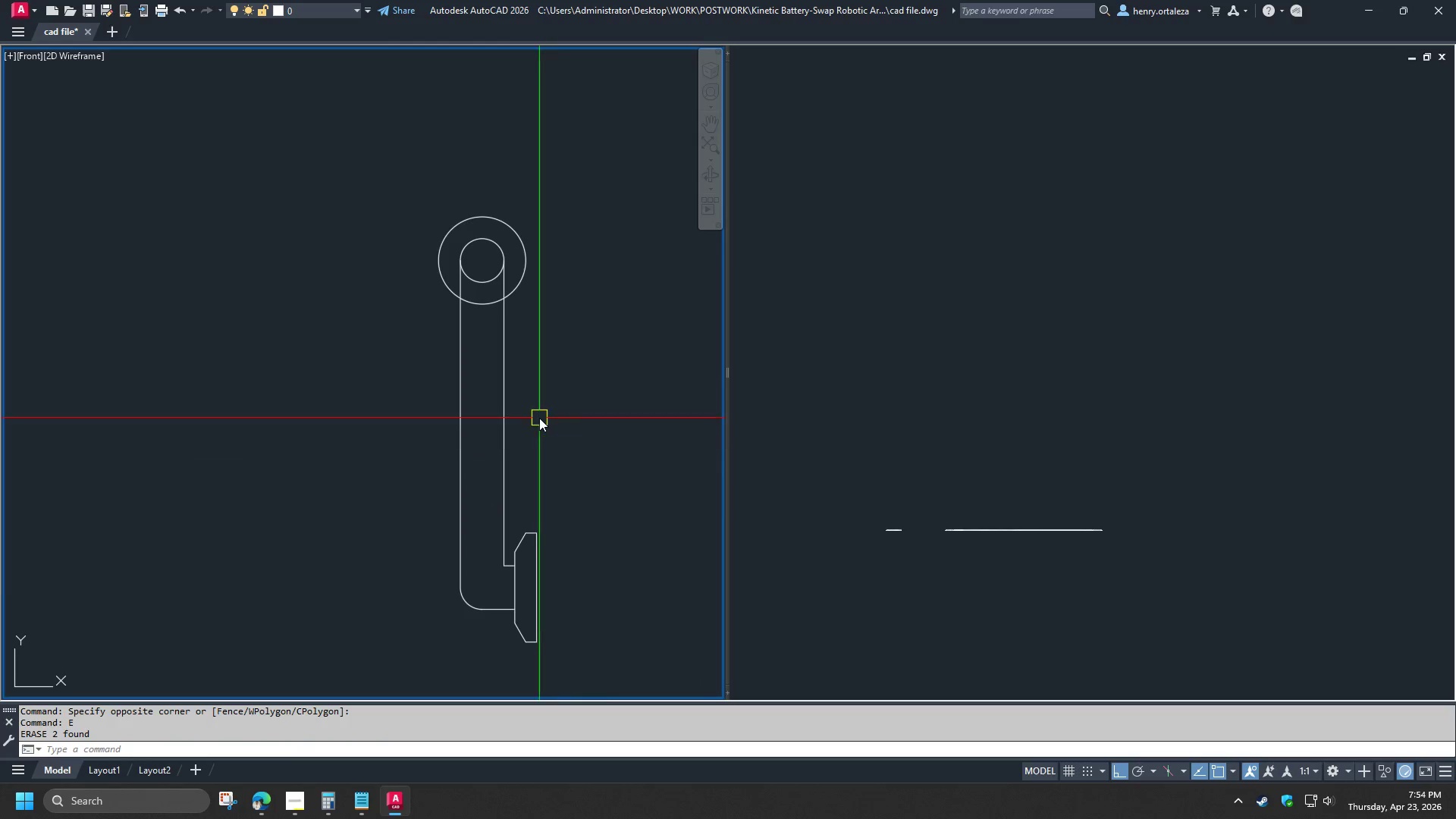 
type(tr )
 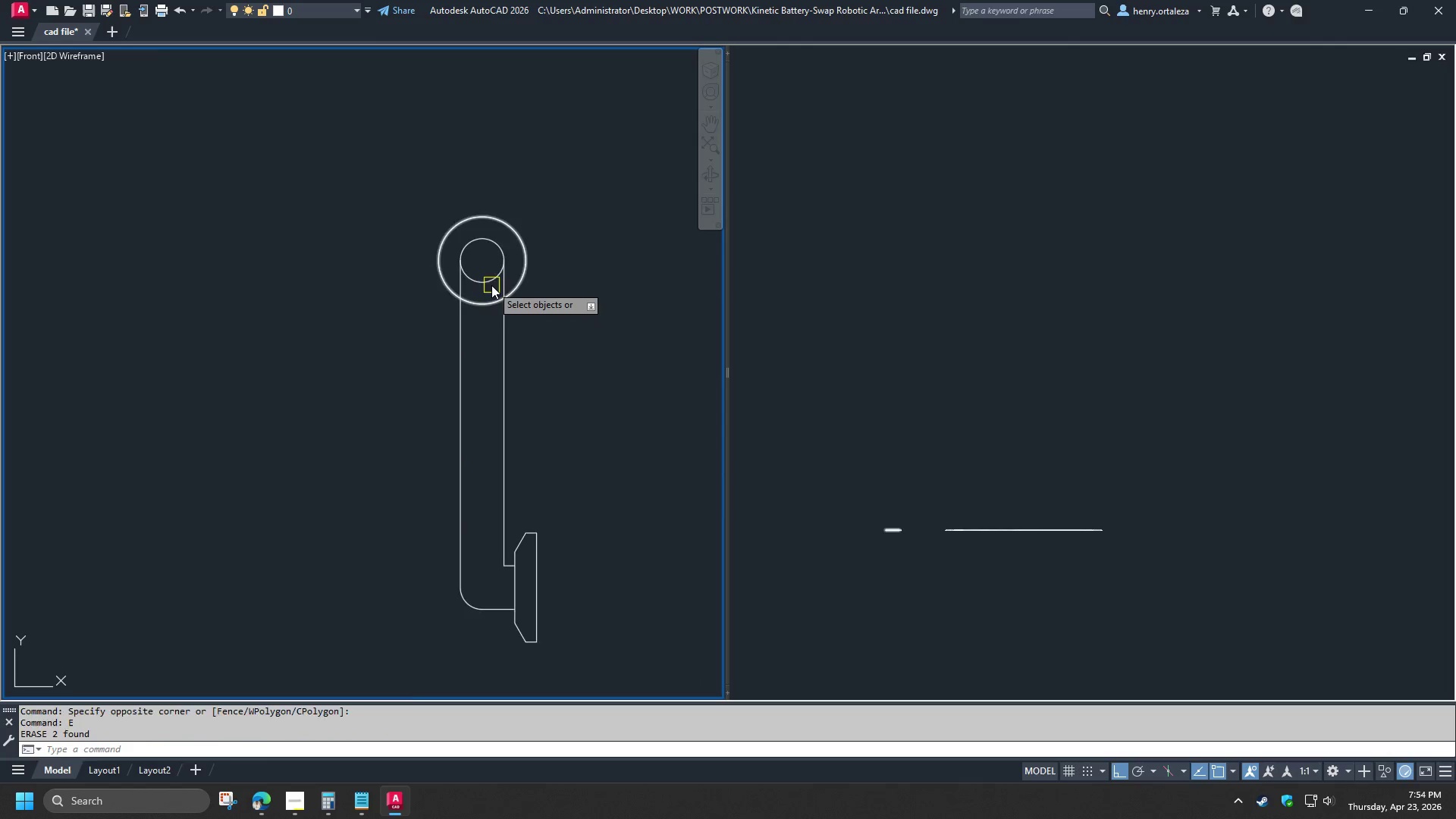 
scroll: coordinate [491, 285], scroll_direction: up, amount: 2.0
 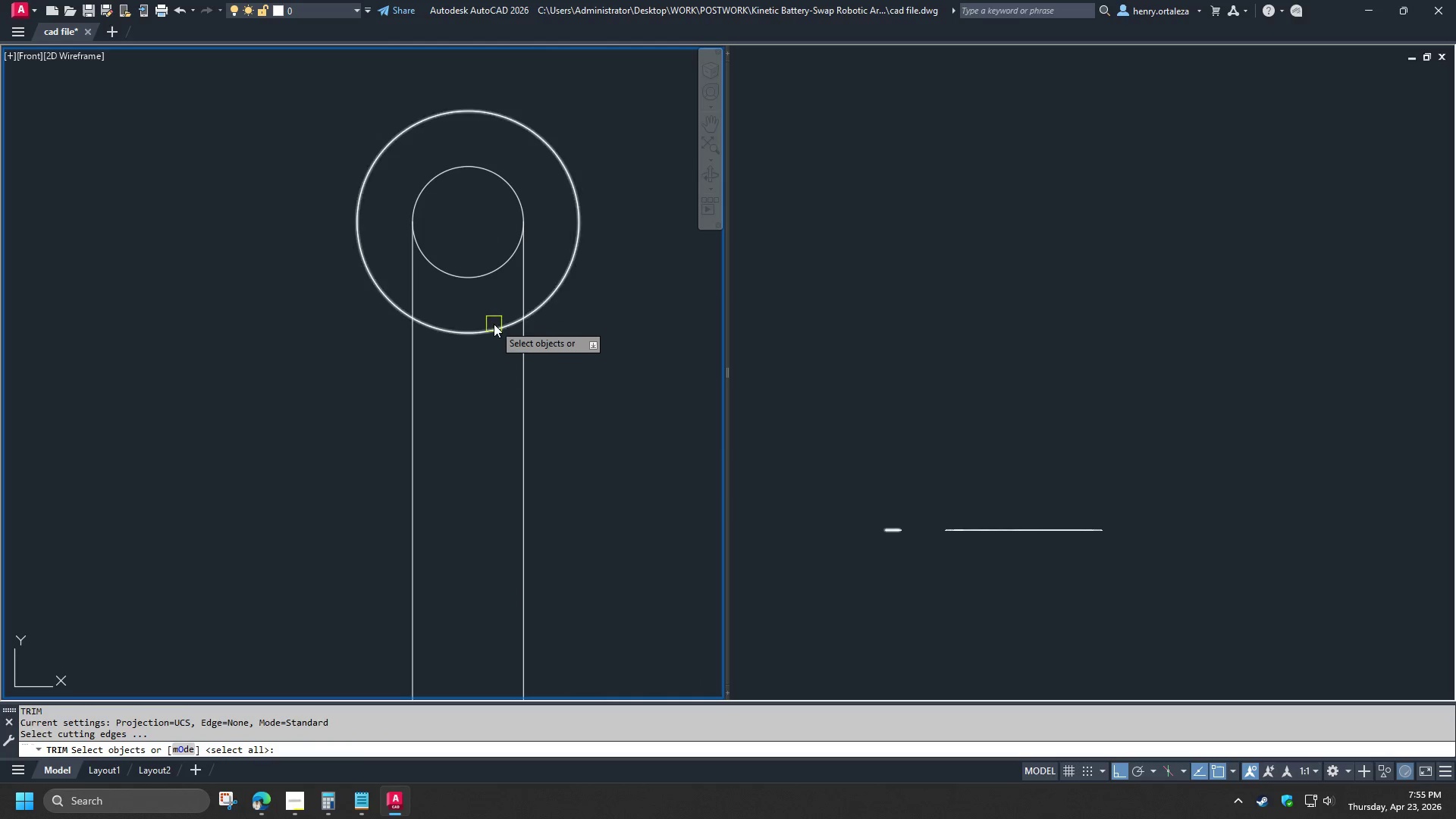 
left_click([493, 326])
 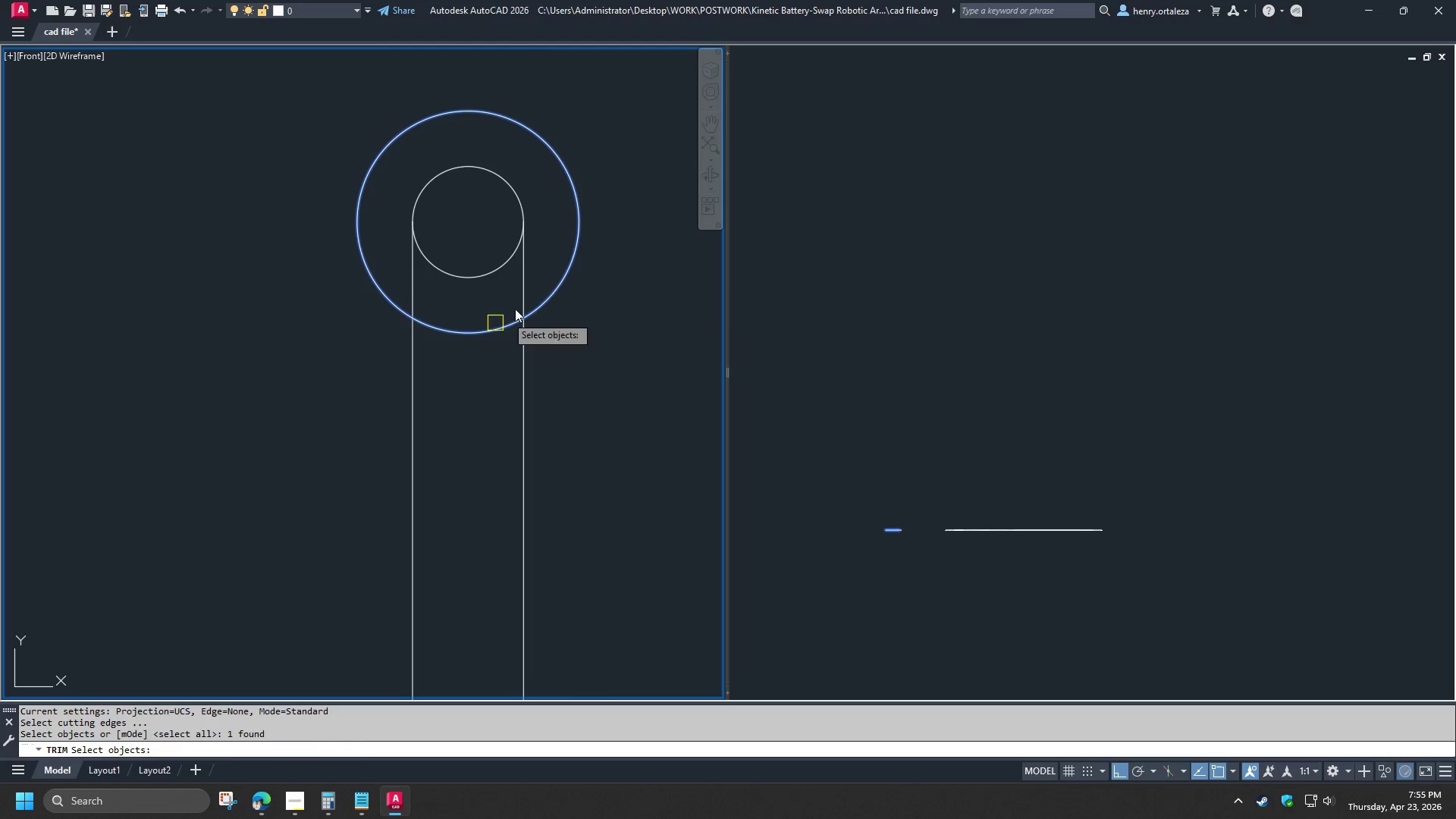 
key(Space)
 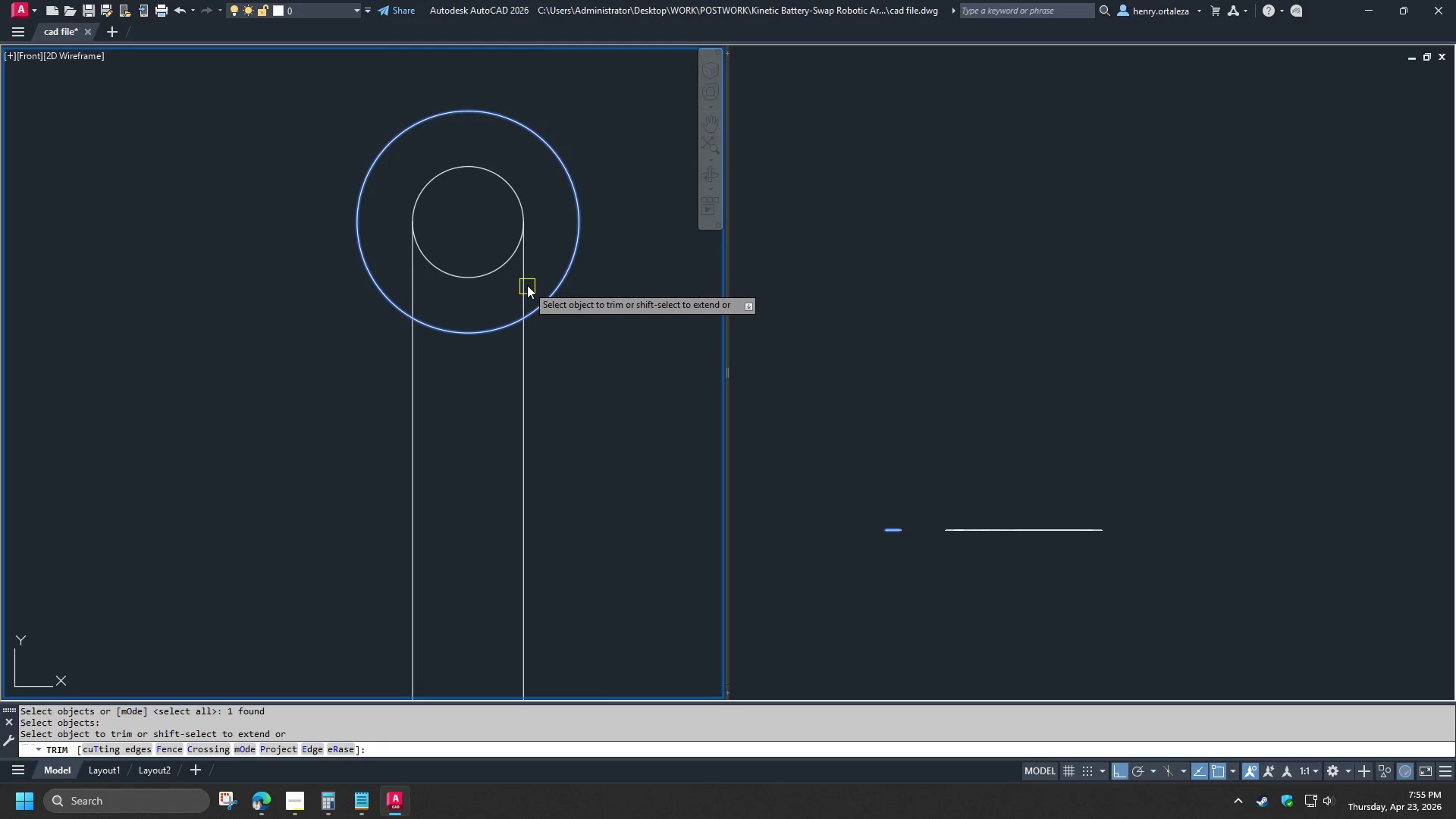 
double_click([527, 285])
 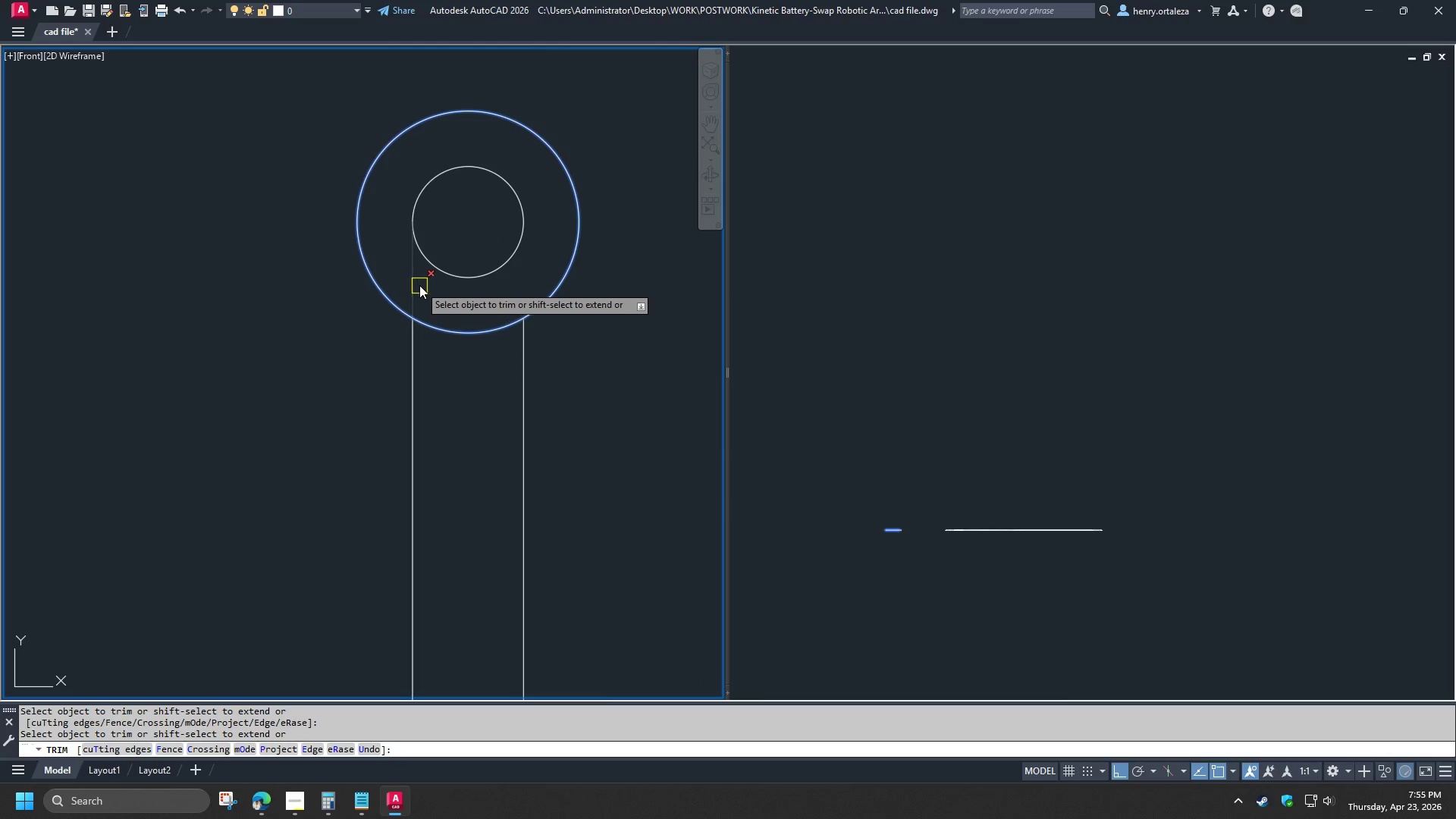 
left_click([414, 284])
 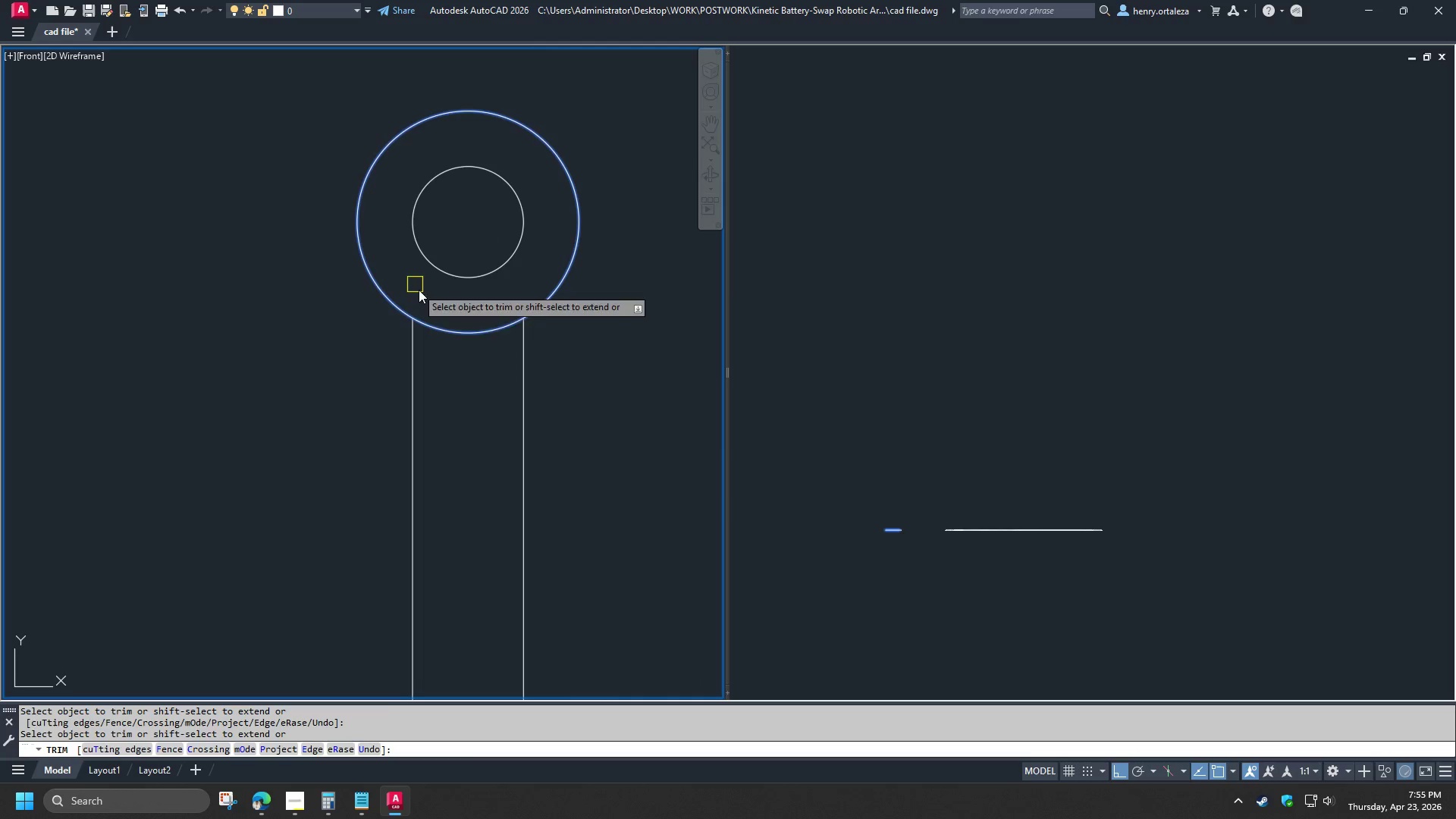 
key(Space)
 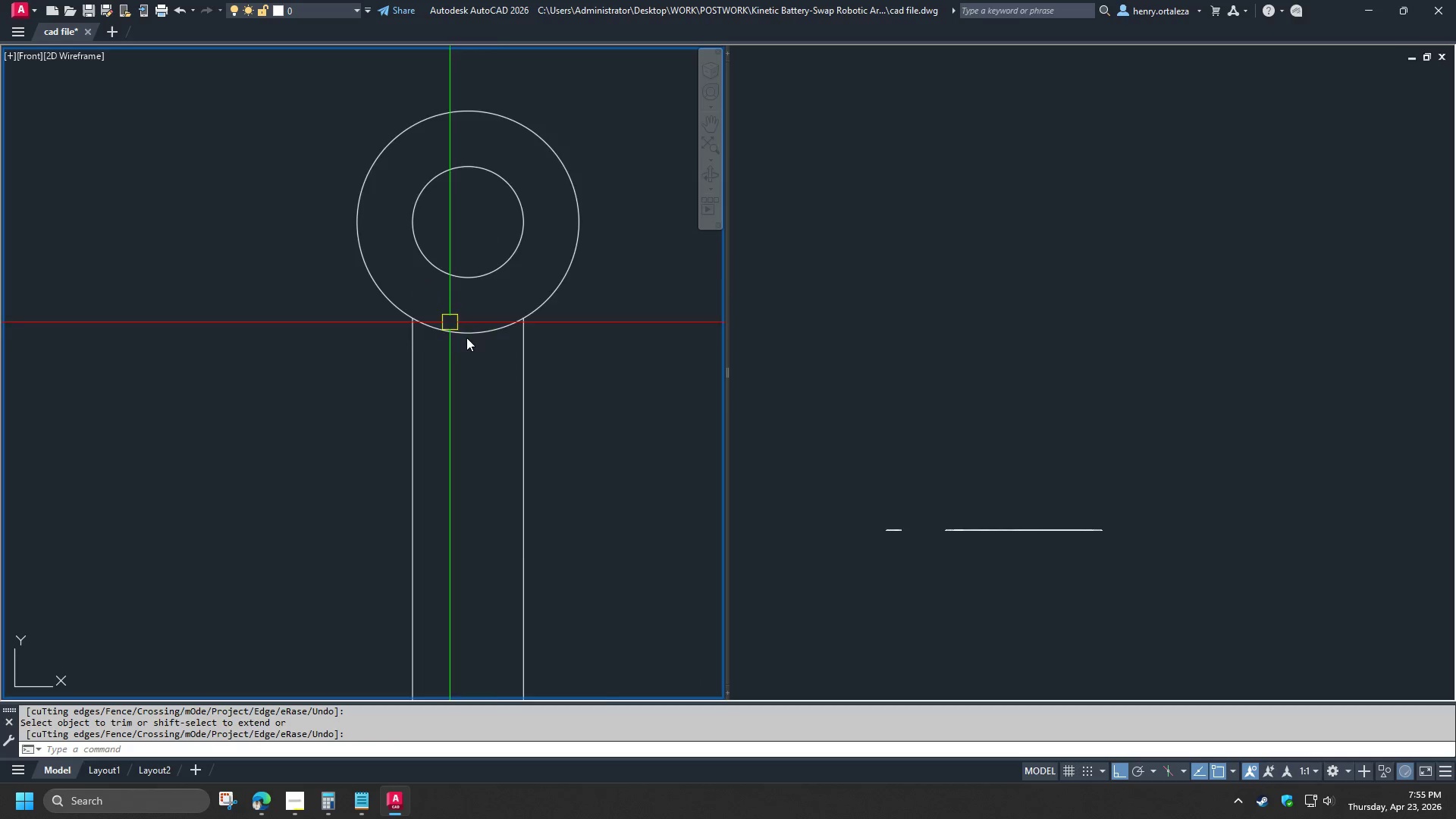 
scroll: coordinate [500, 337], scroll_direction: down, amount: 4.0
 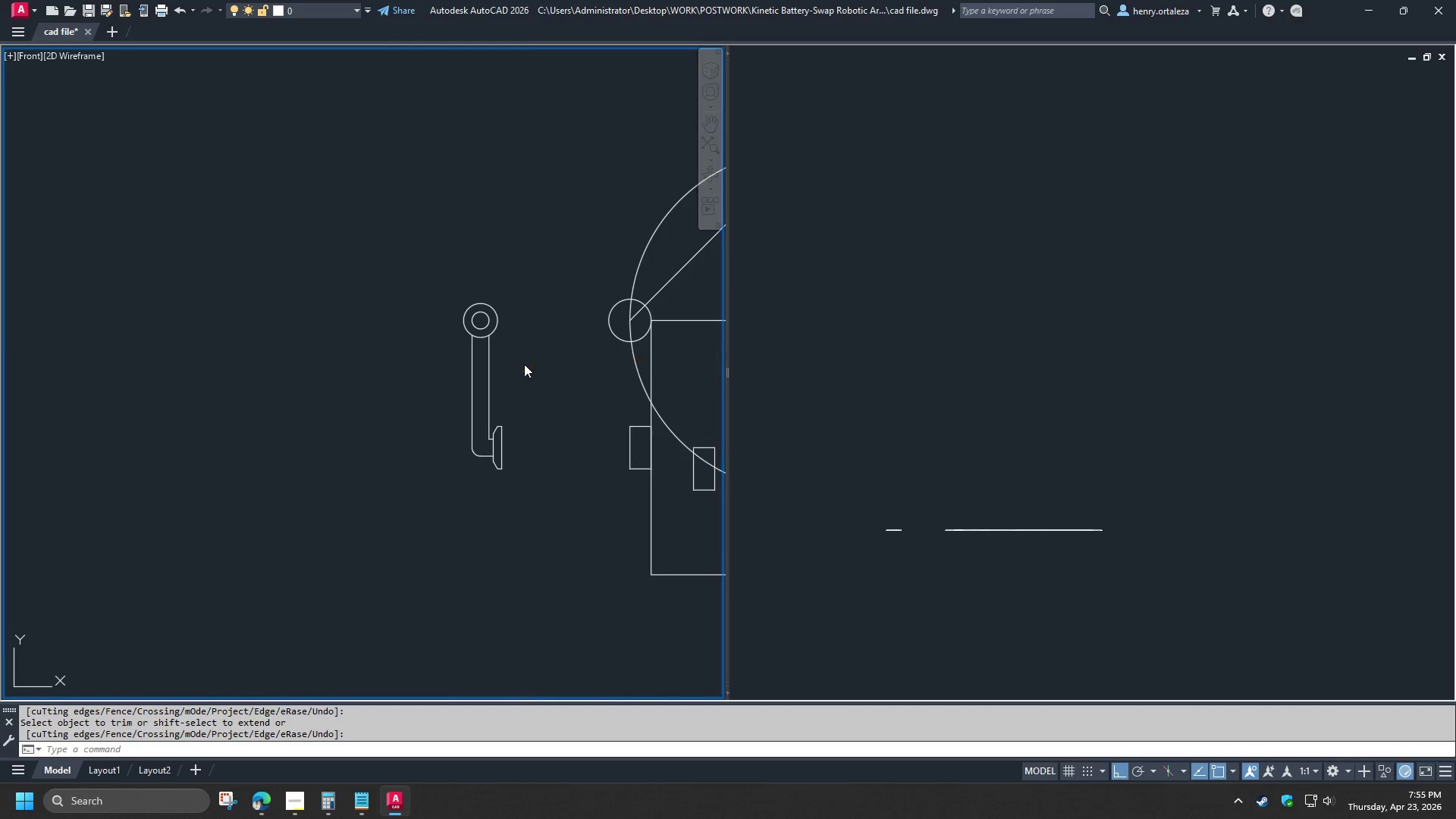 
type(re )
 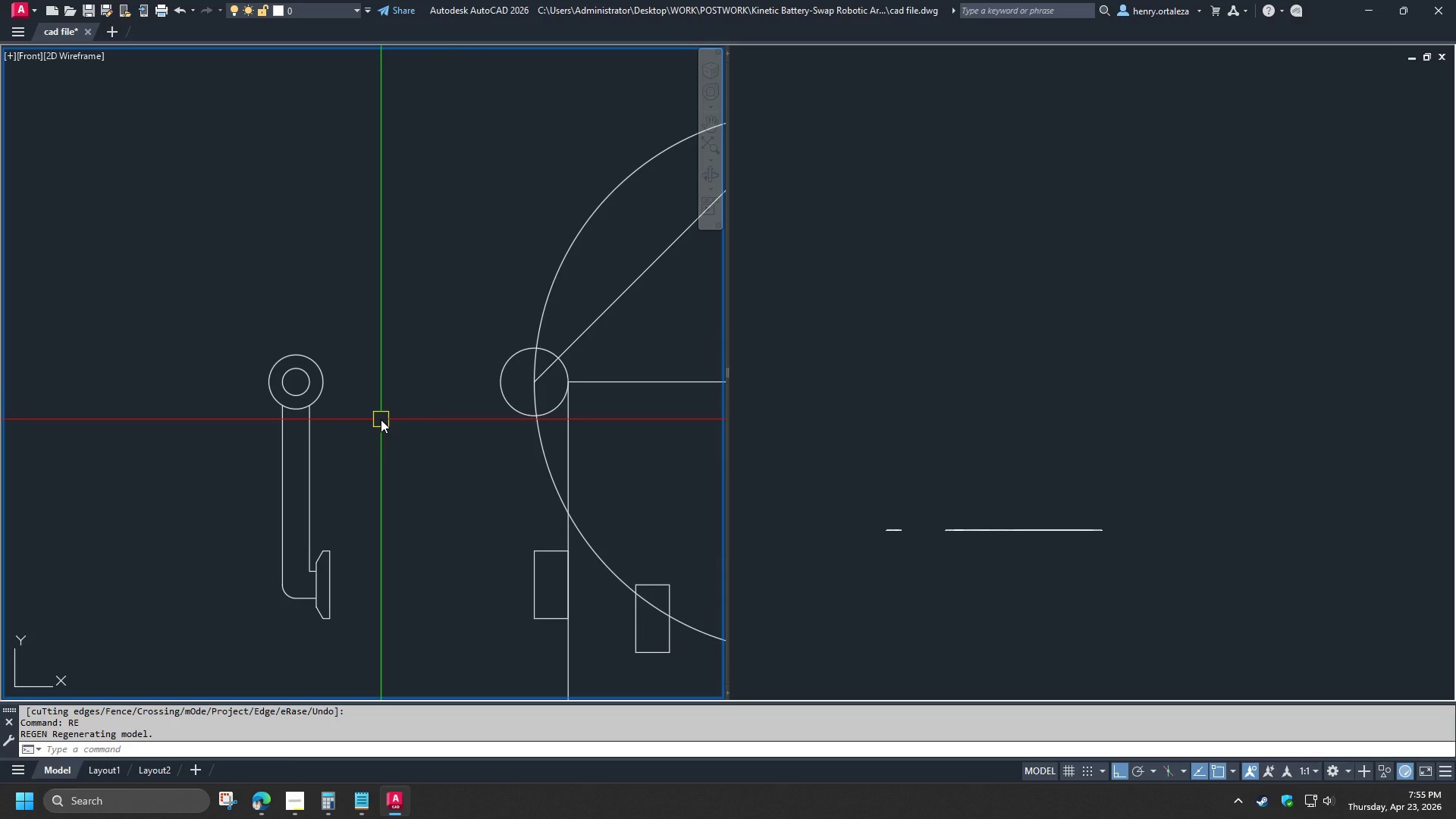 
scroll: coordinate [444, 424], scroll_direction: up, amount: 1.0
 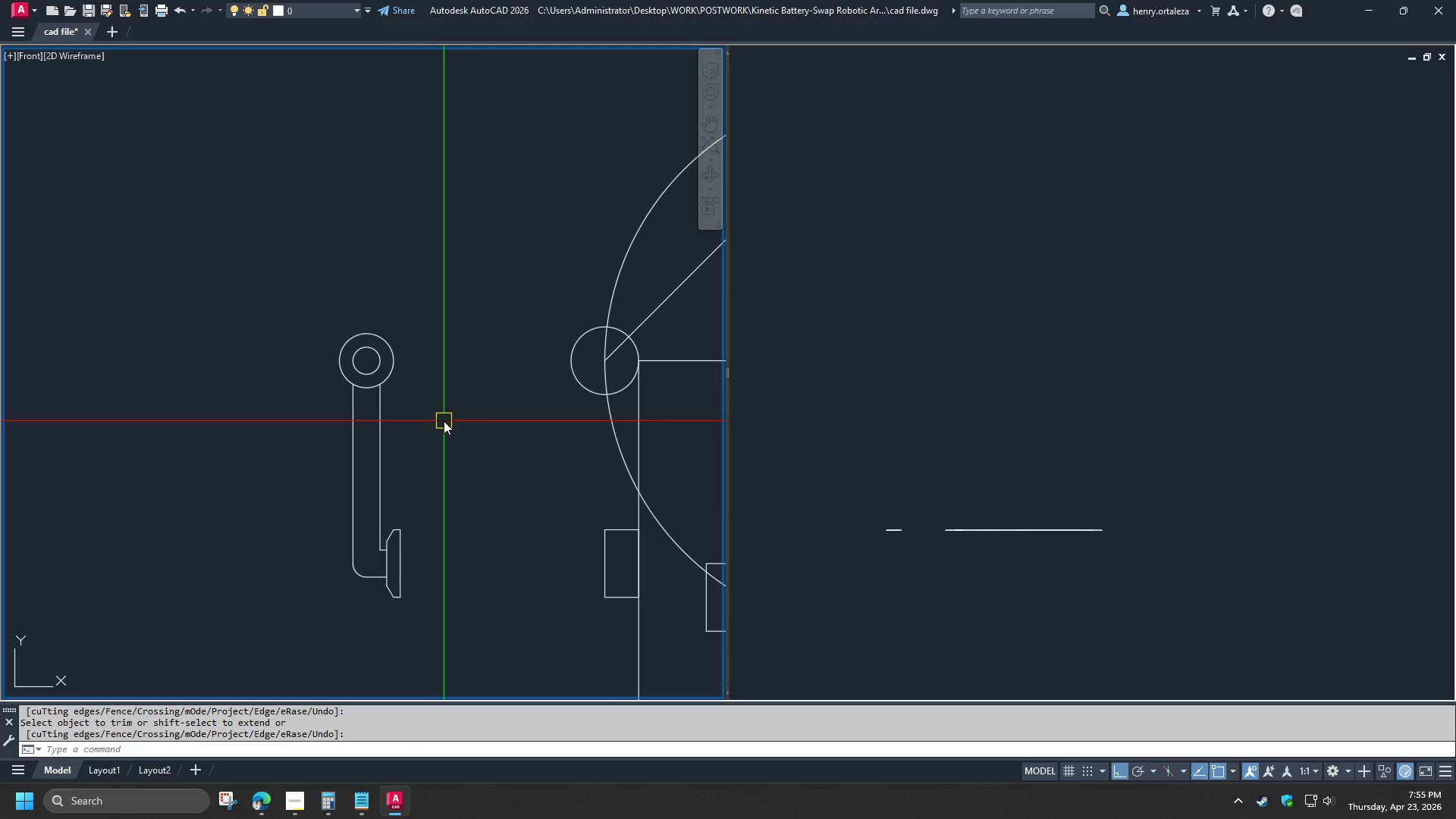 
scroll: coordinate [381, 419], scroll_direction: down, amount: 1.0
 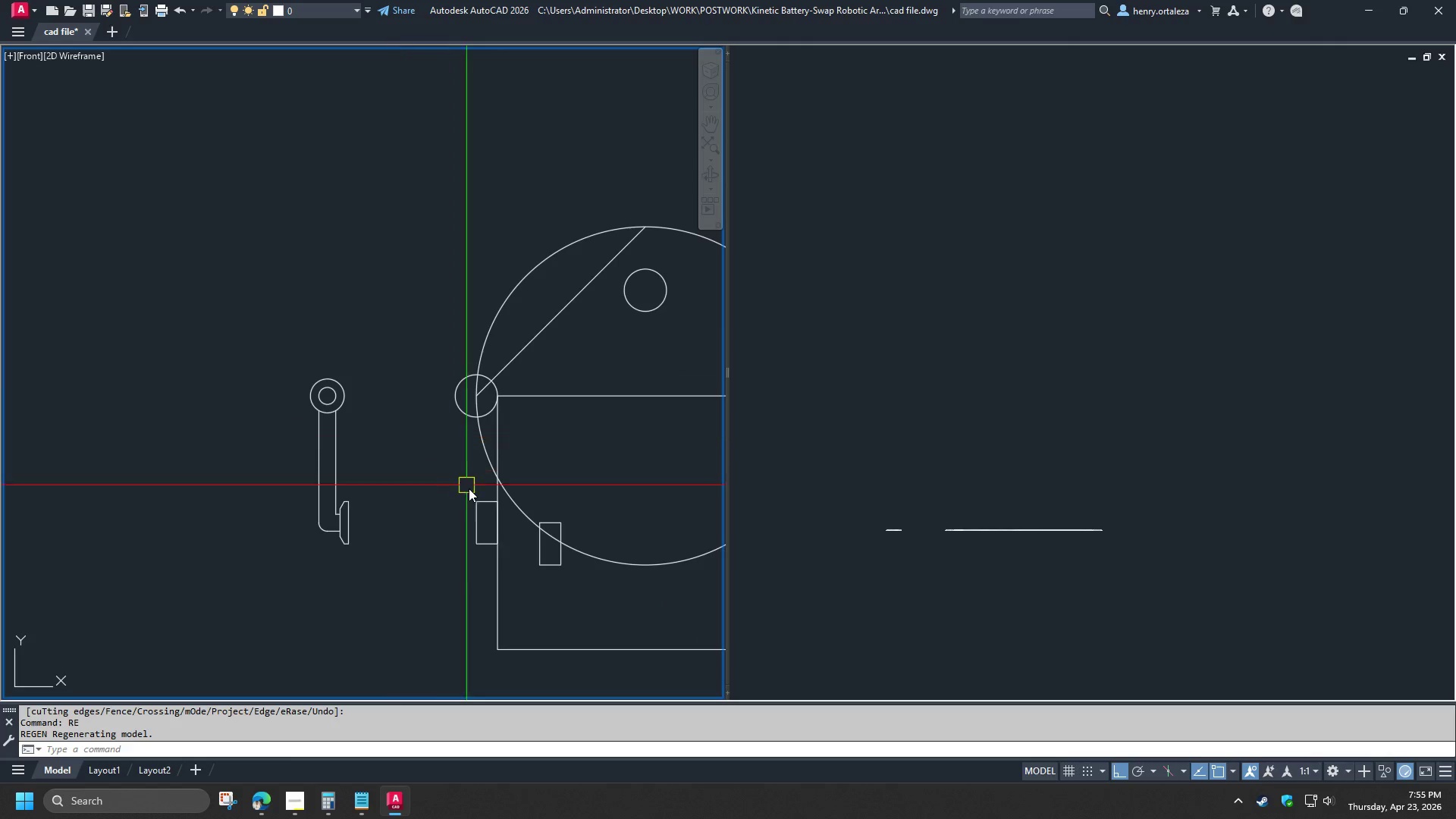 
left_click([475, 517])
 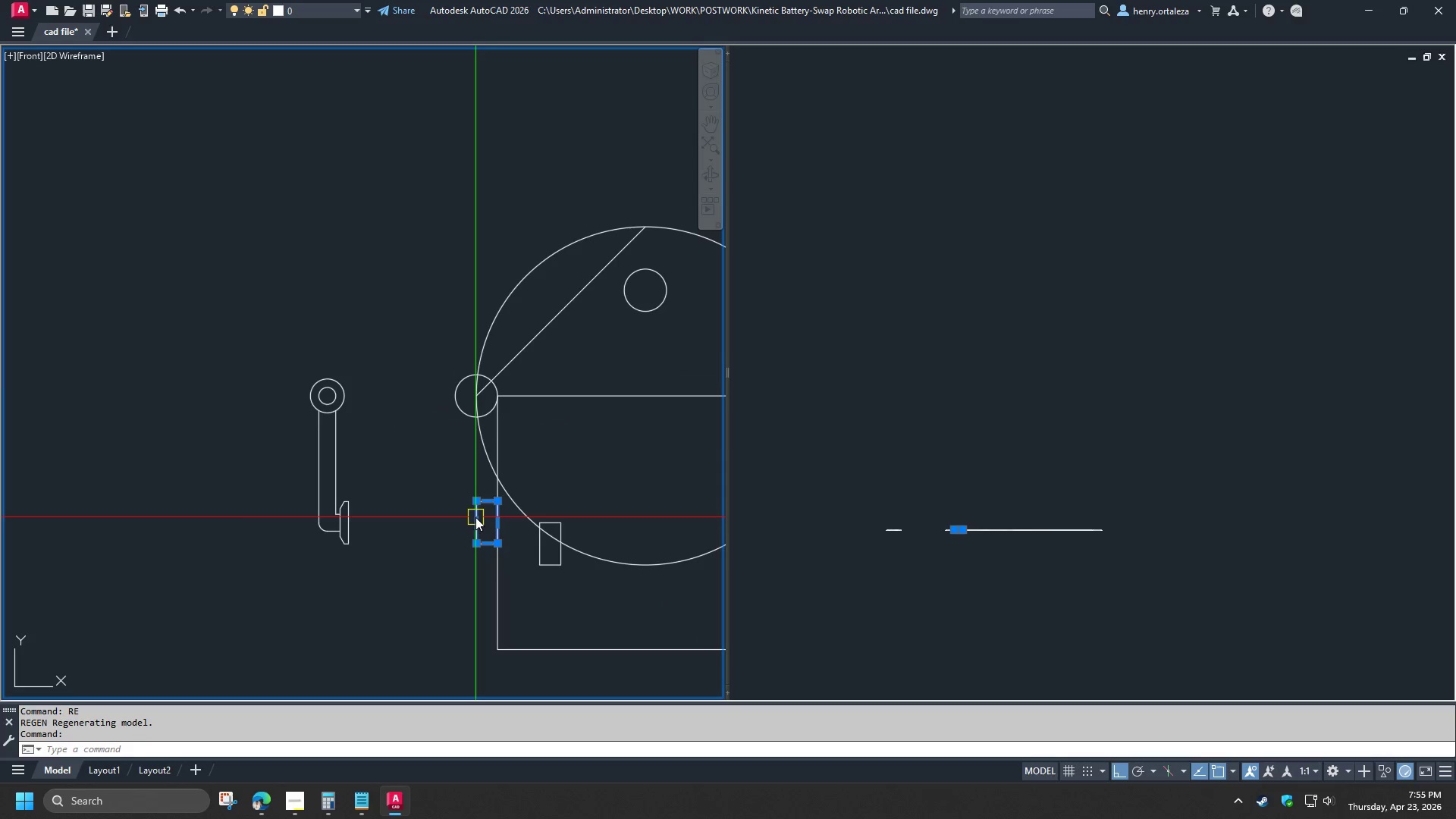 
key(E)
 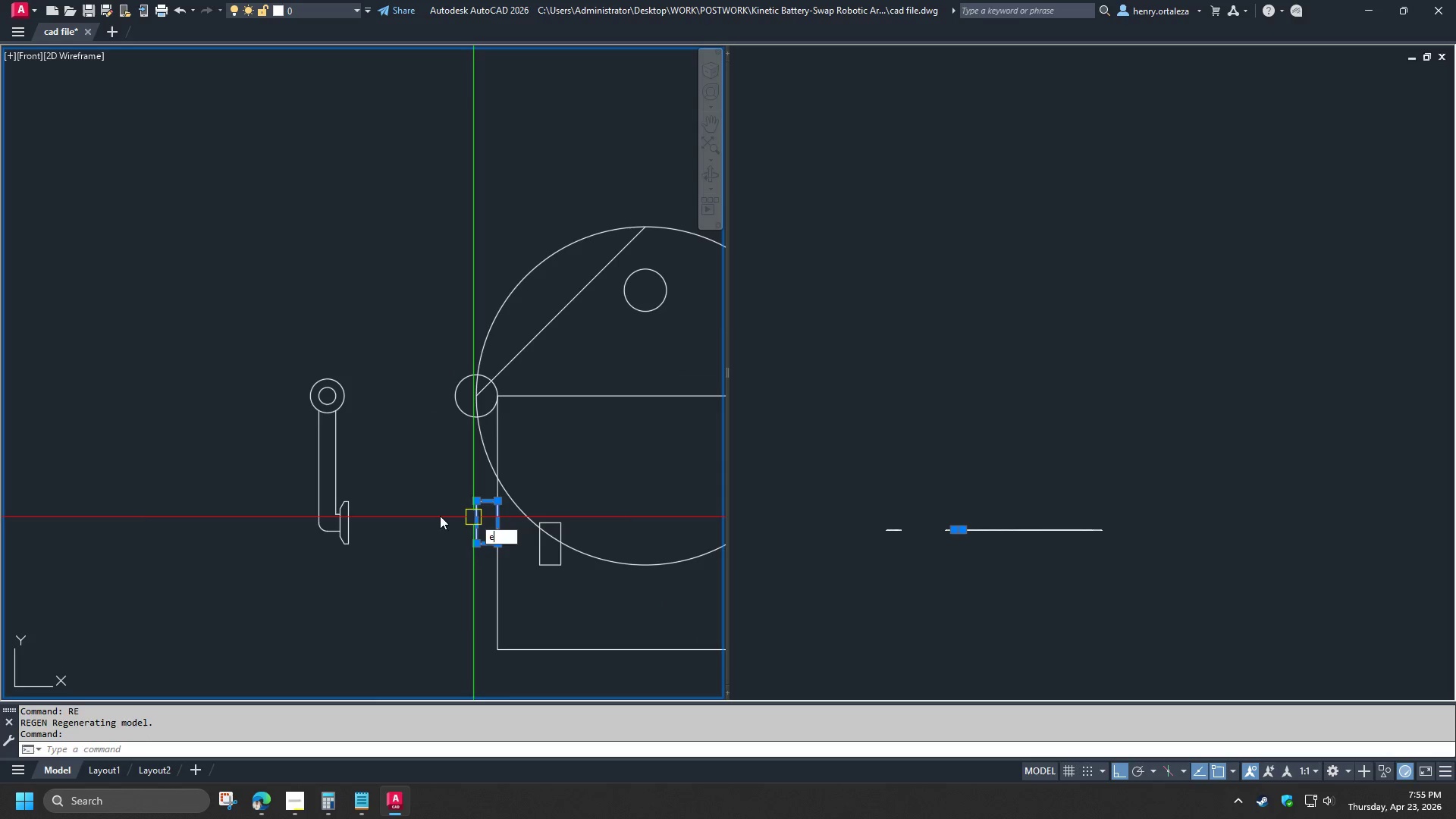 
key(Space)
 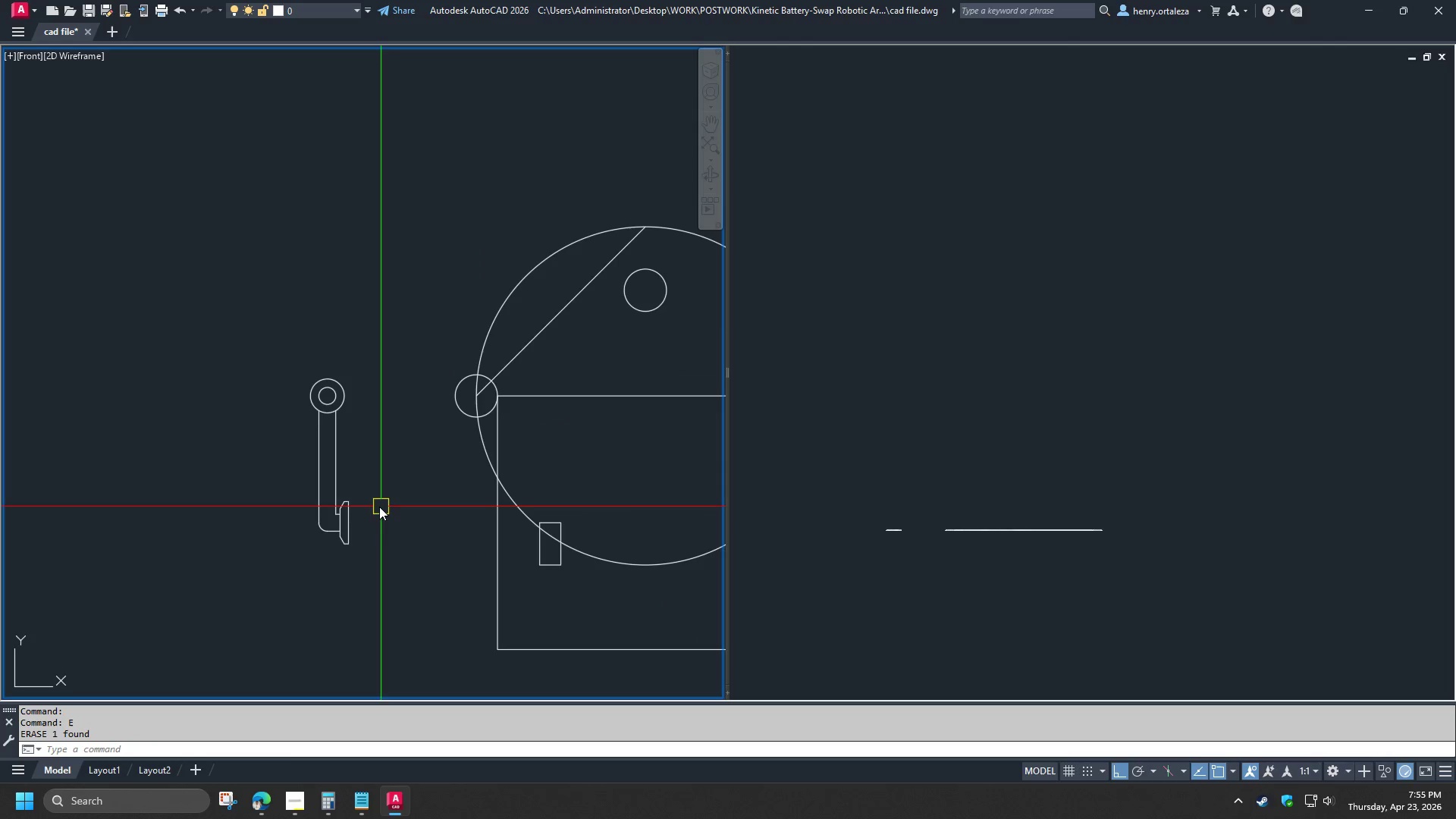 
scroll: coordinate [375, 506], scroll_direction: up, amount: 1.0
 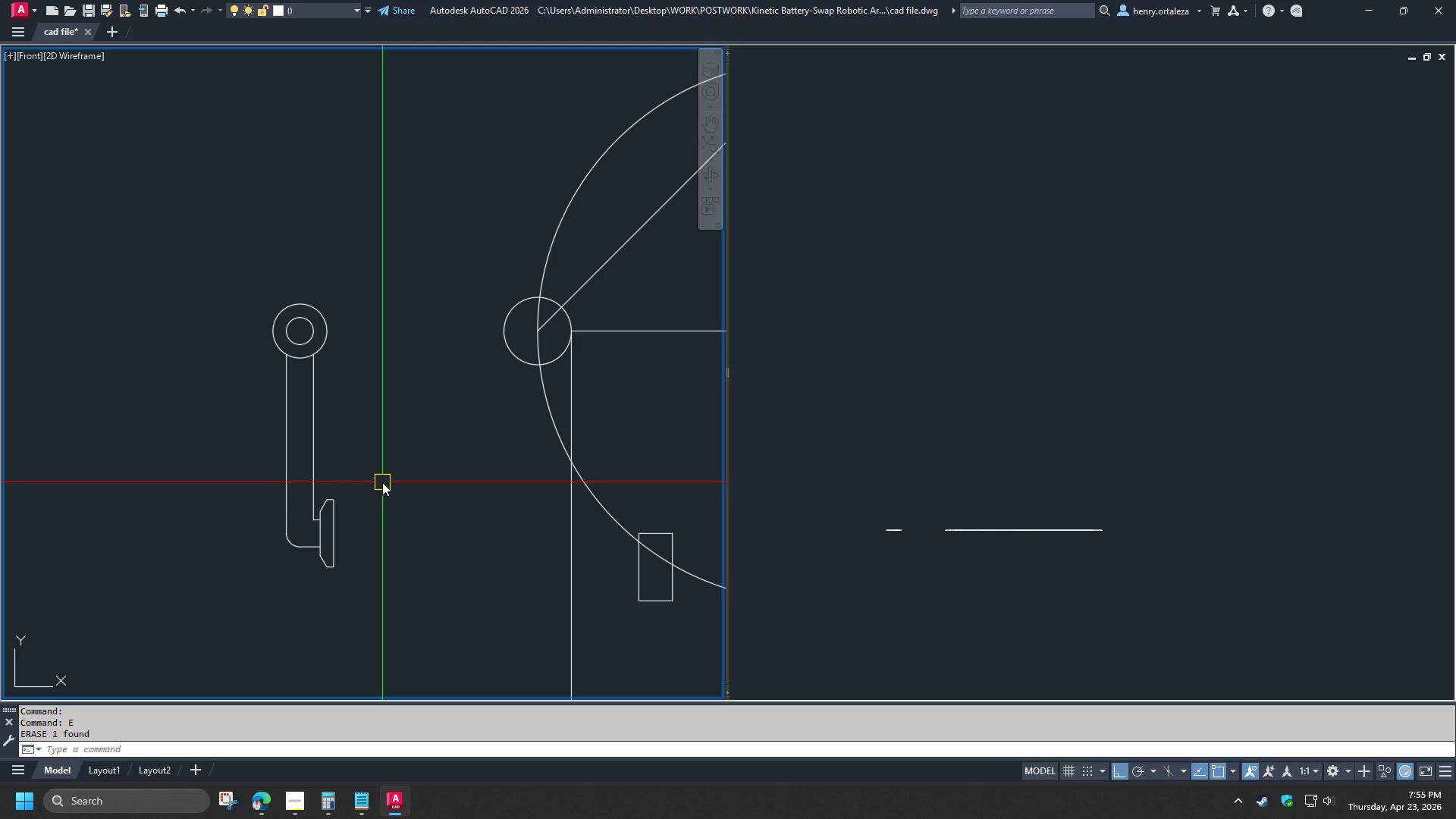 
wait(21.22)
 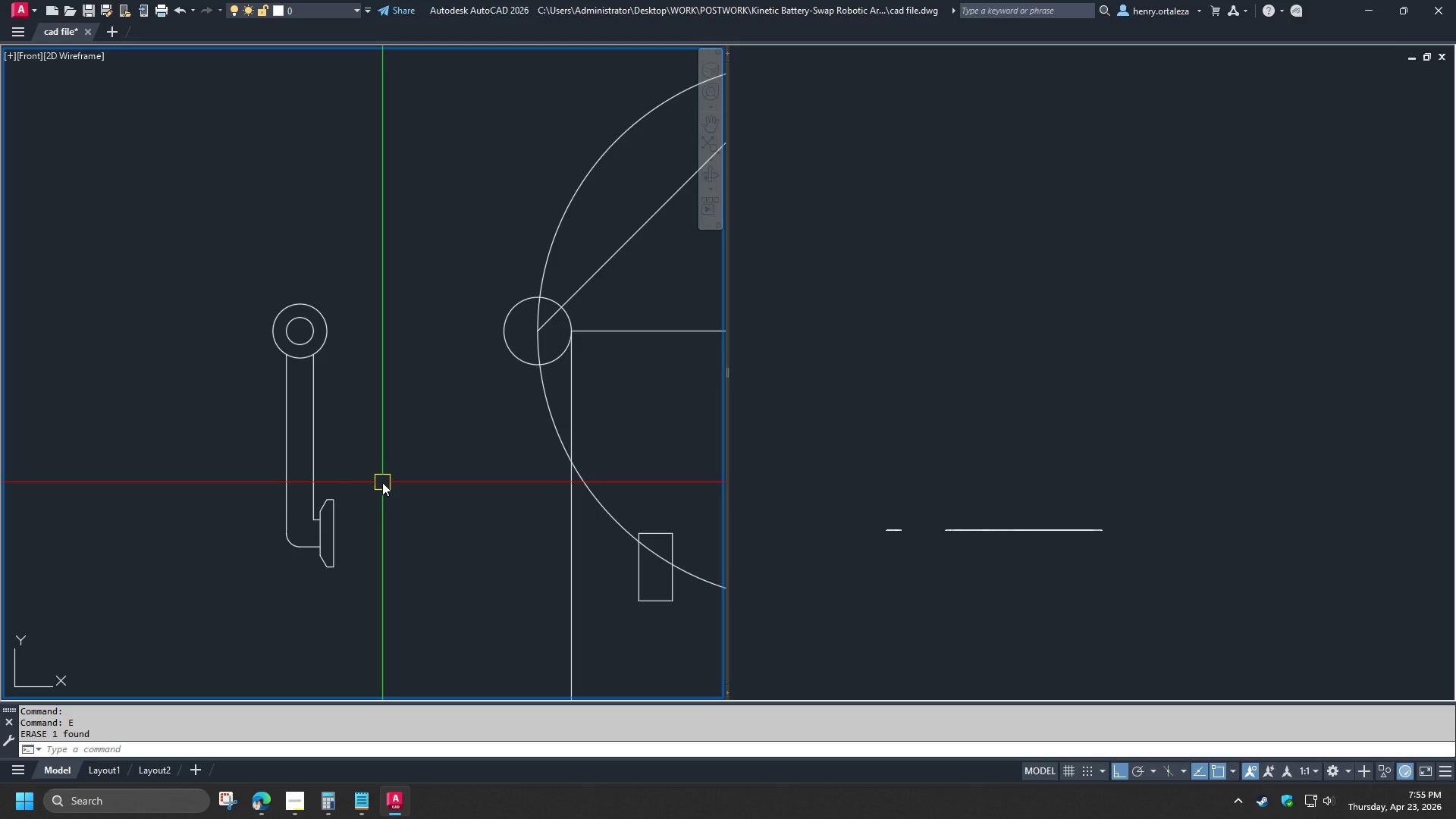 
scroll: coordinate [450, 432], scroll_direction: down, amount: 1.0
 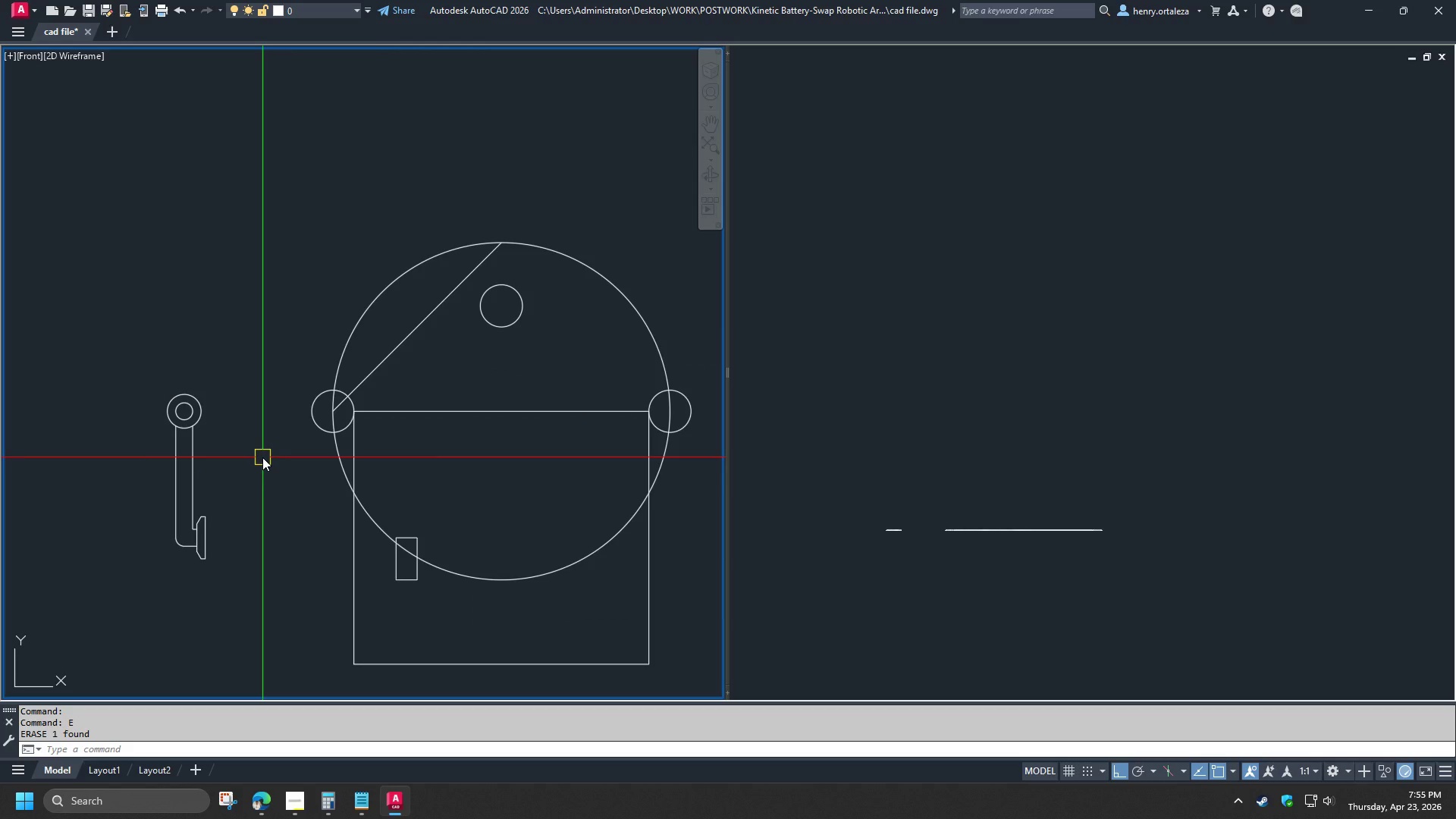 
scroll: coordinate [222, 435], scroll_direction: up, amount: 1.0
 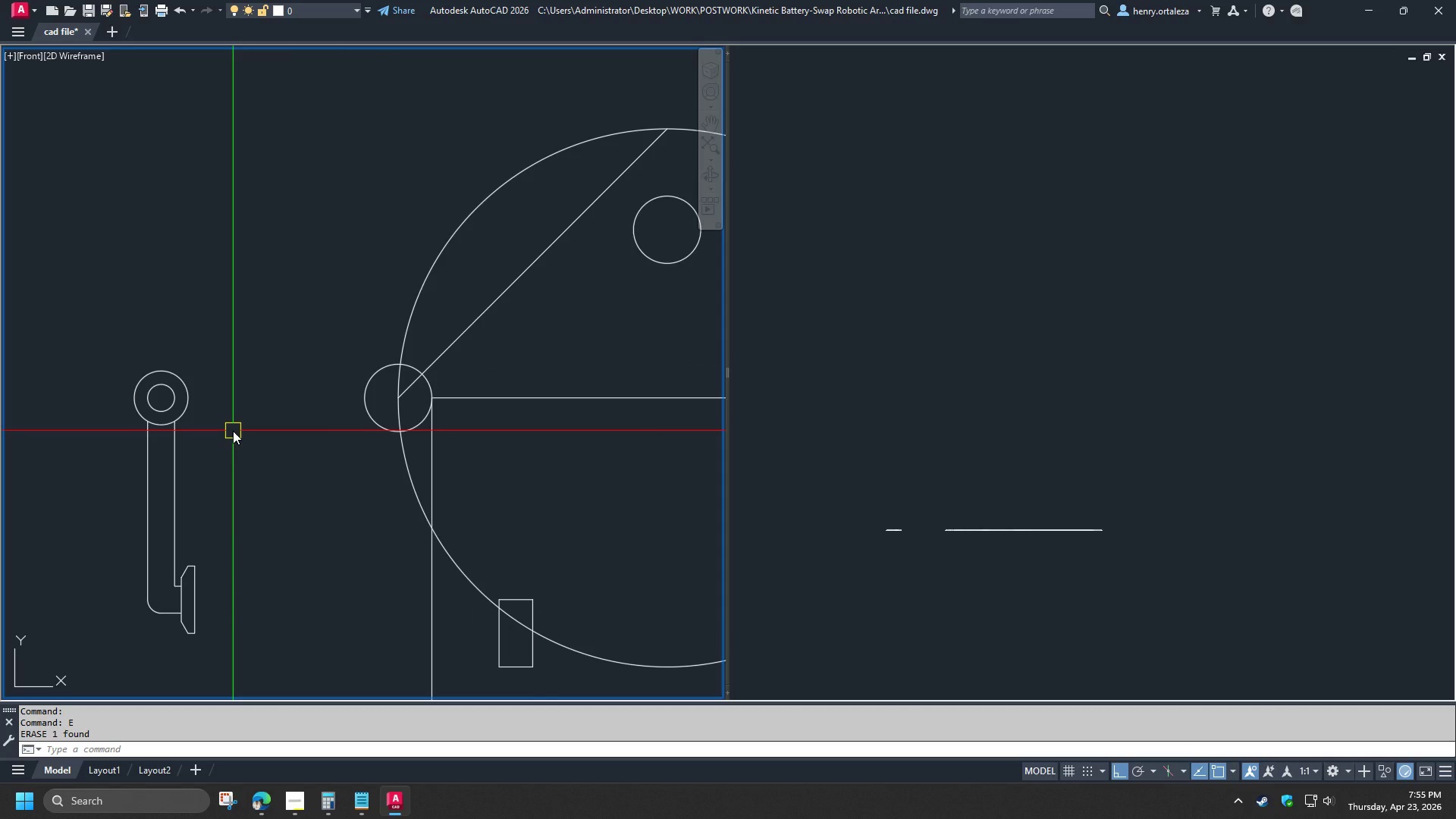 
type(rec )
 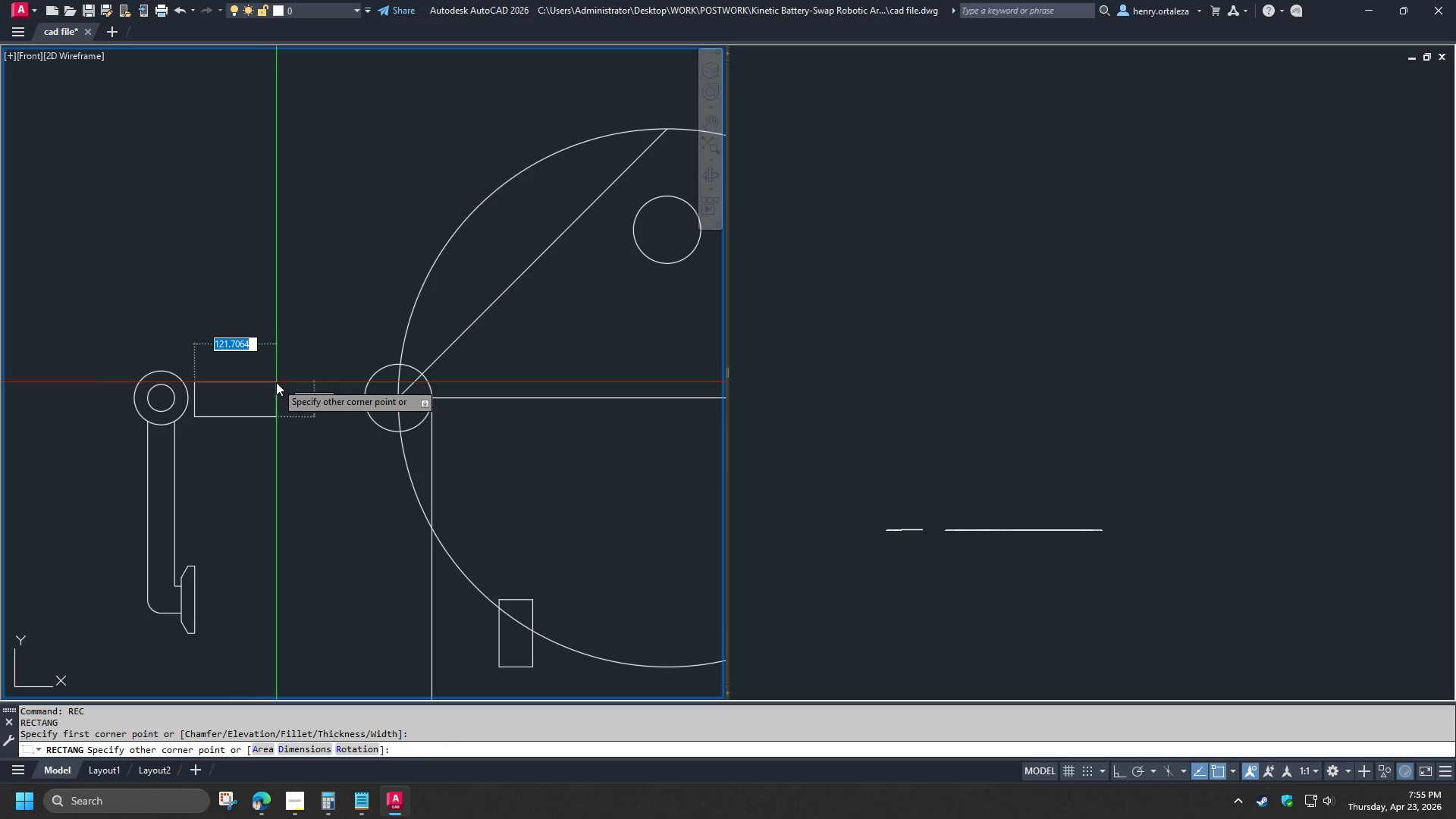 
wait(8.3)
 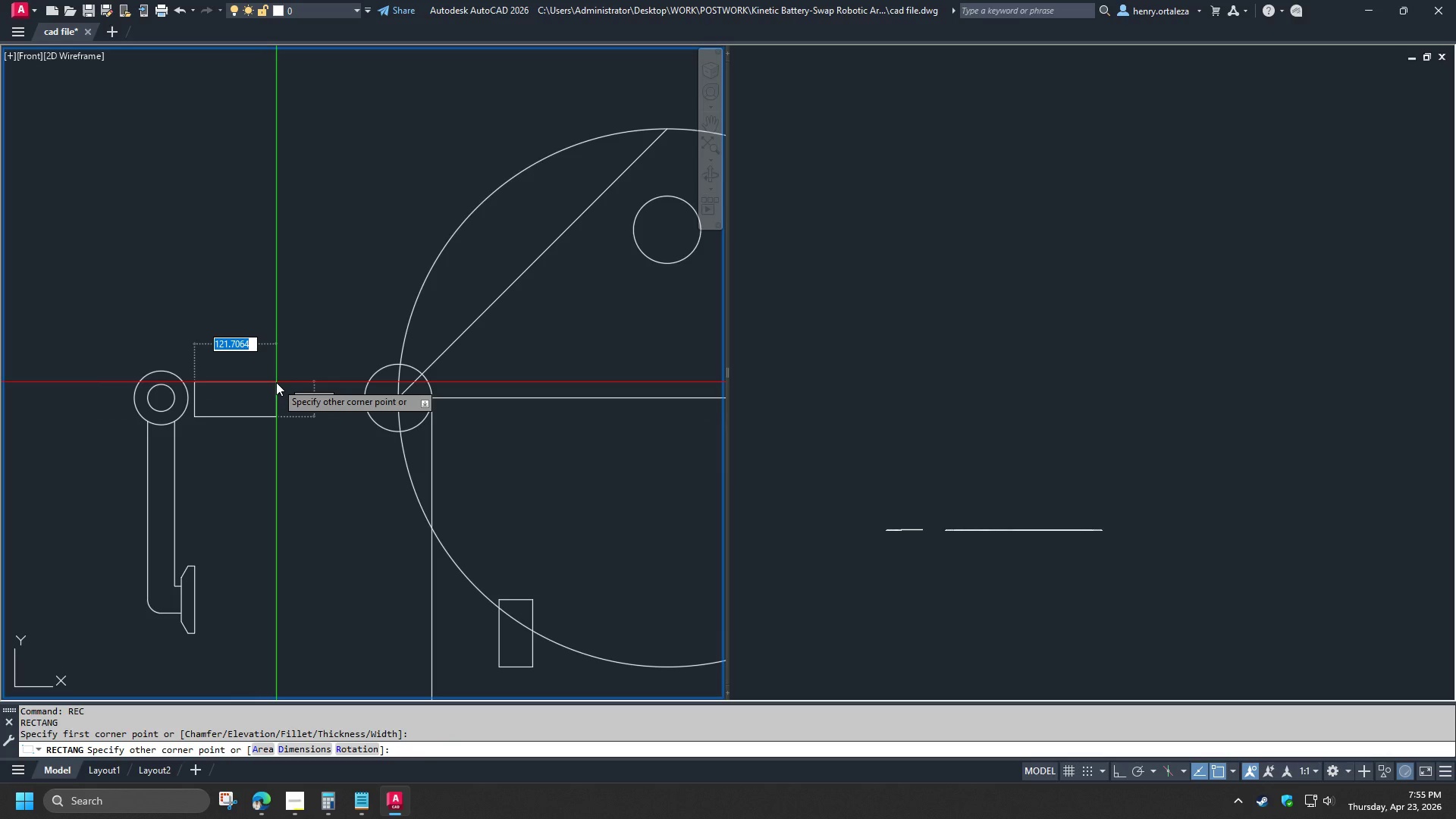 
scroll: coordinate [294, 376], scroll_direction: up, amount: 2.0
 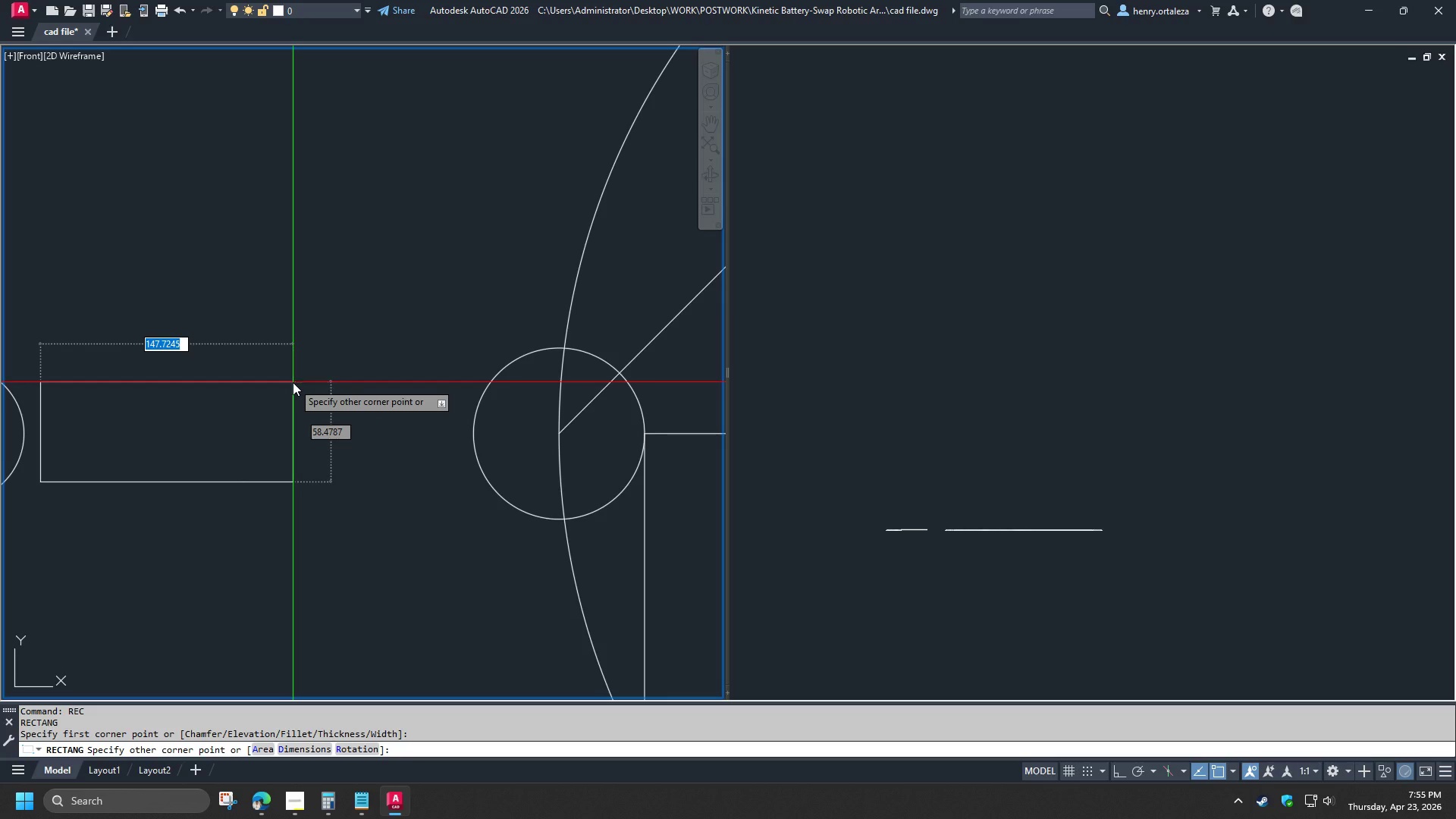 
scroll: coordinate [293, 382], scroll_direction: down, amount: 1.0
 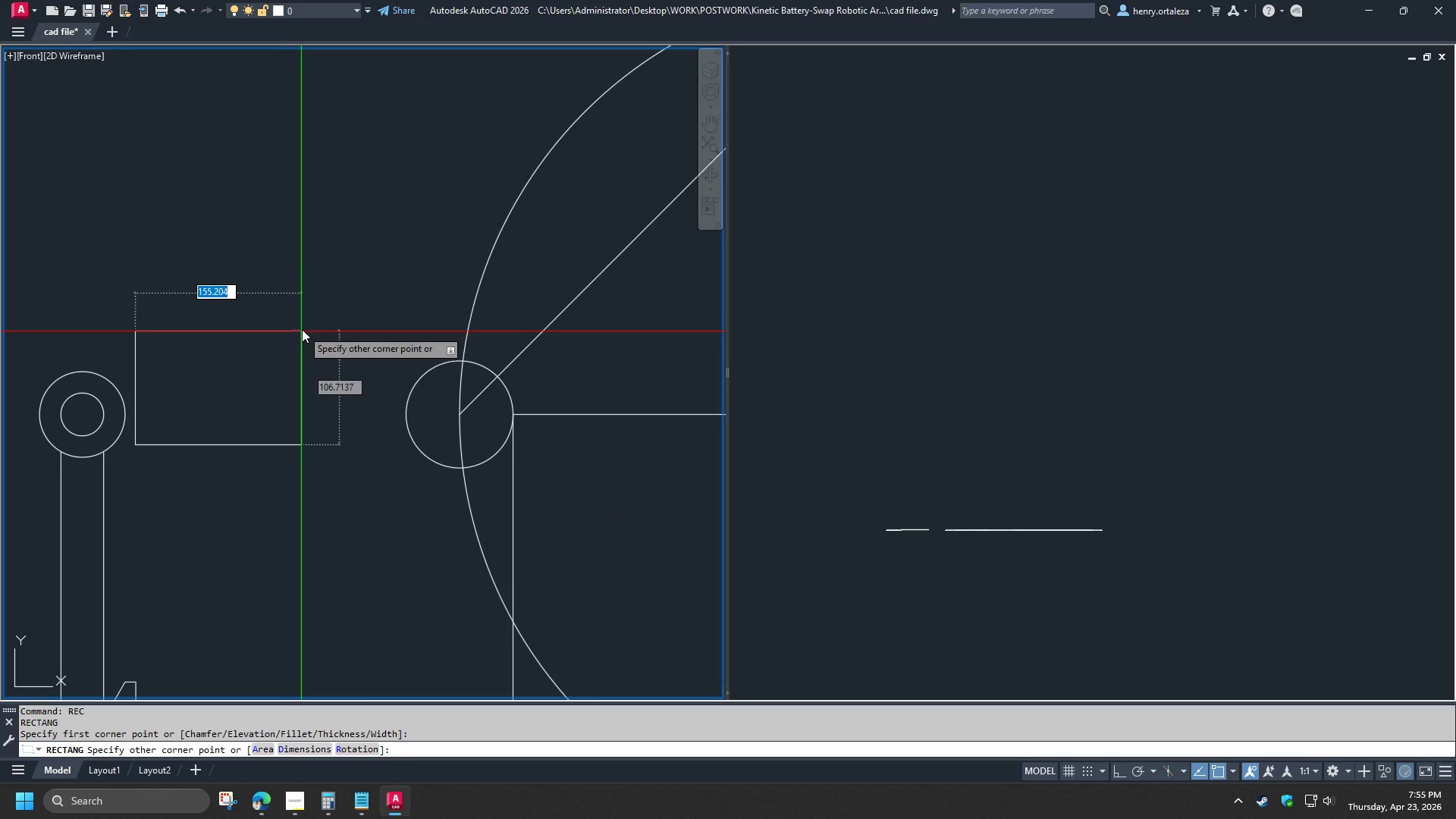 
wait(7.39)
 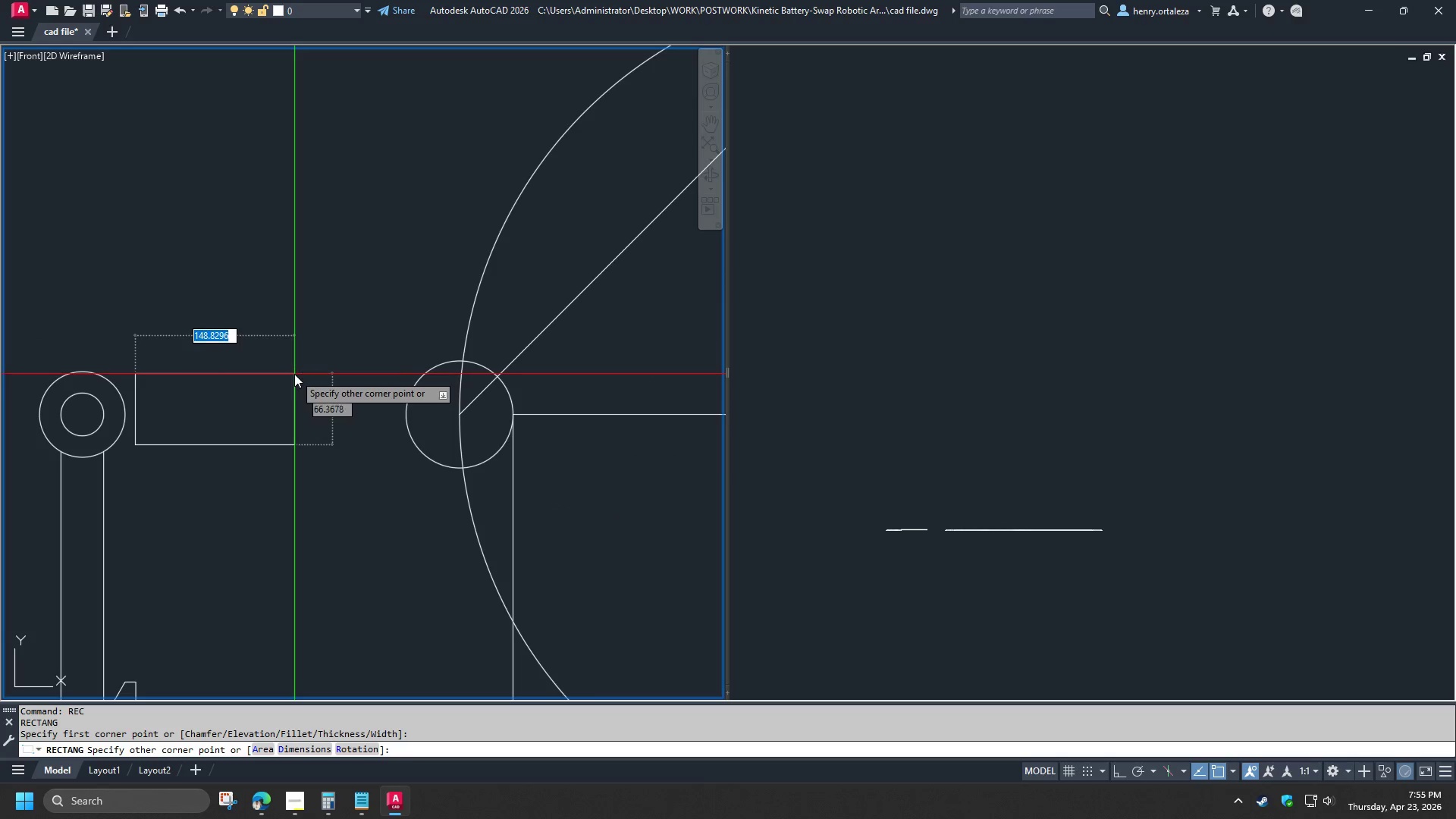 
scroll: coordinate [307, 338], scroll_direction: down, amount: 1.0
 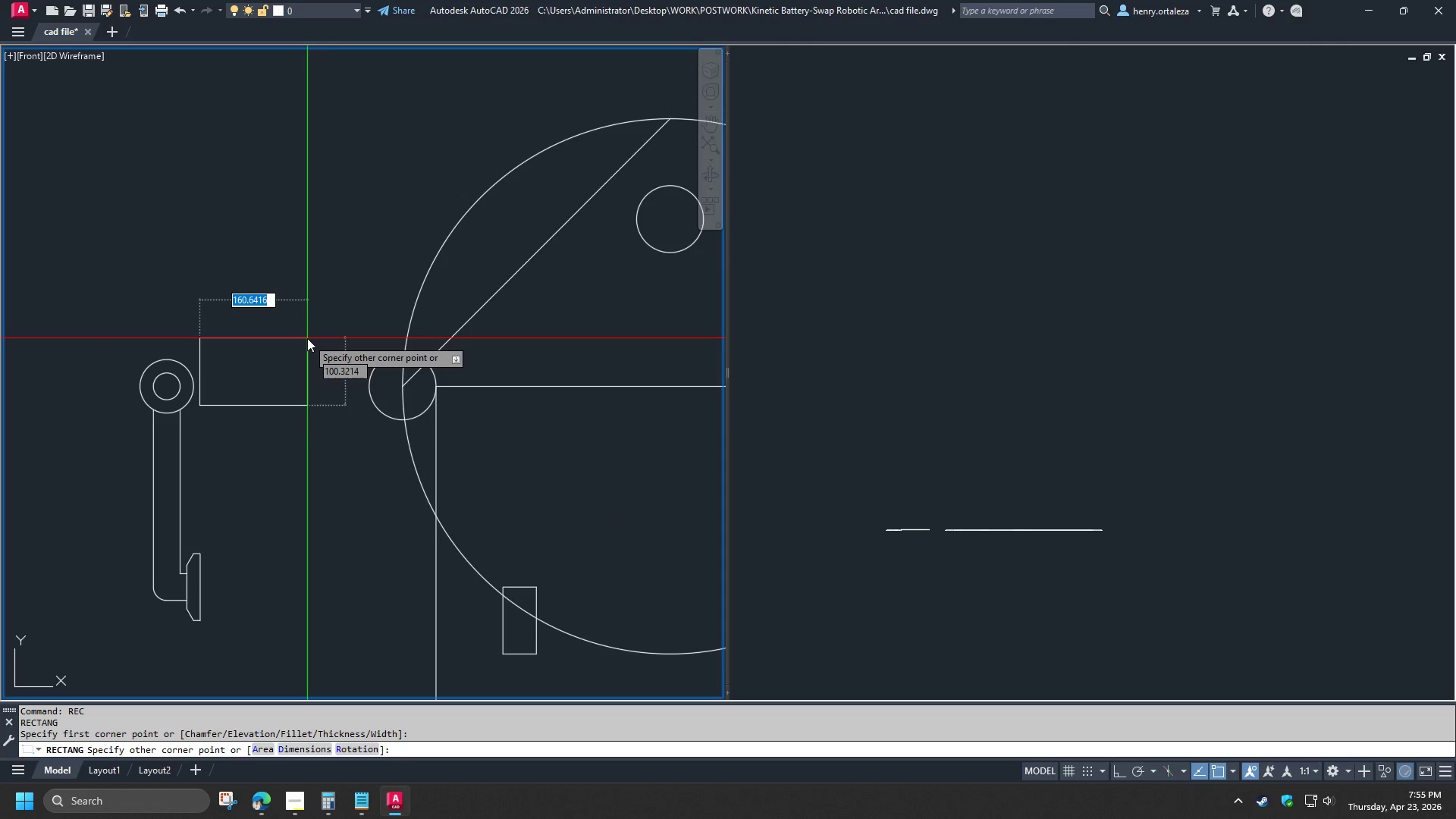 
wait(6.34)
 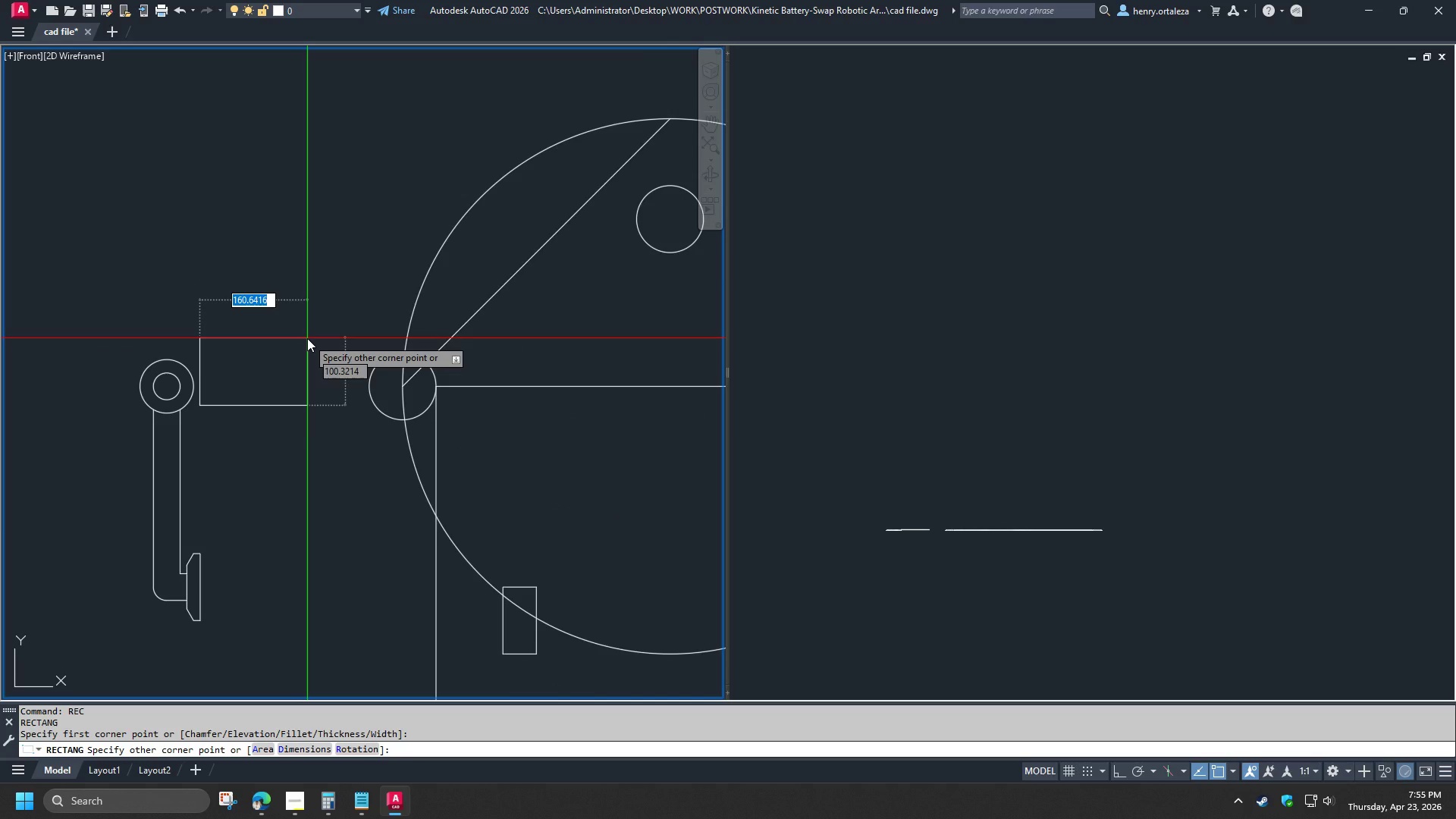 
key(Tab)
 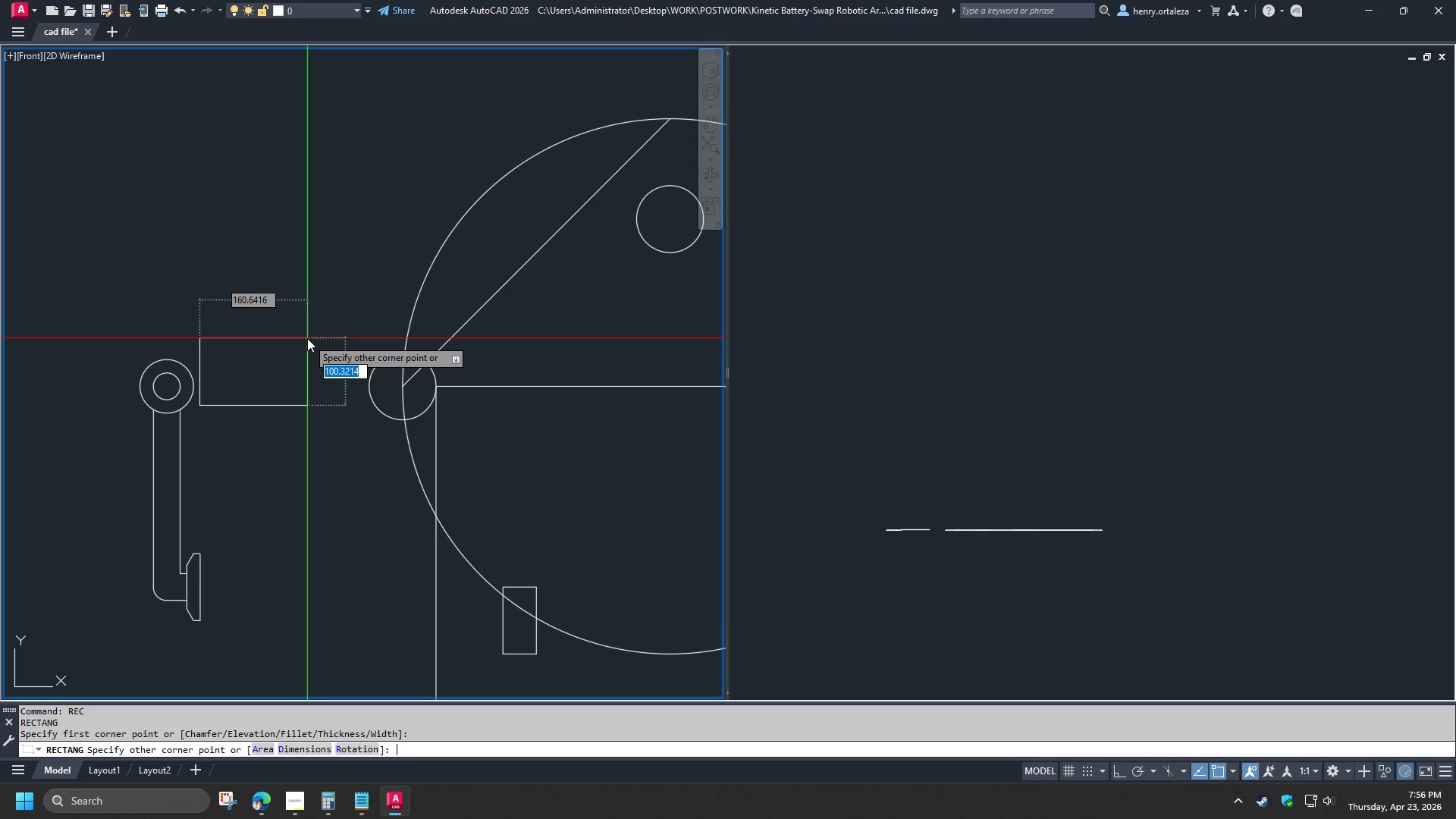 
key(Numpad1)
 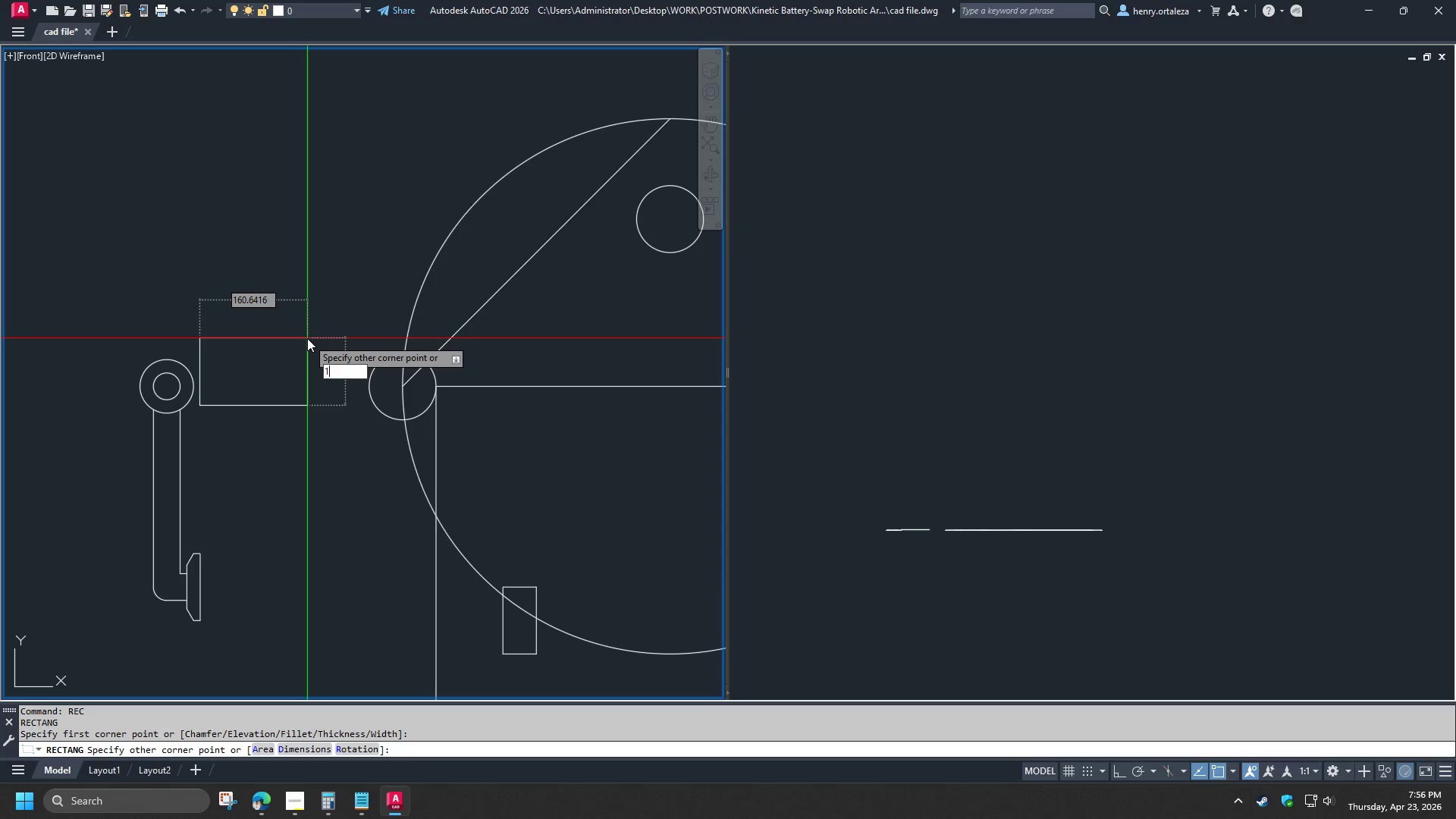 
key(Numpad0)
 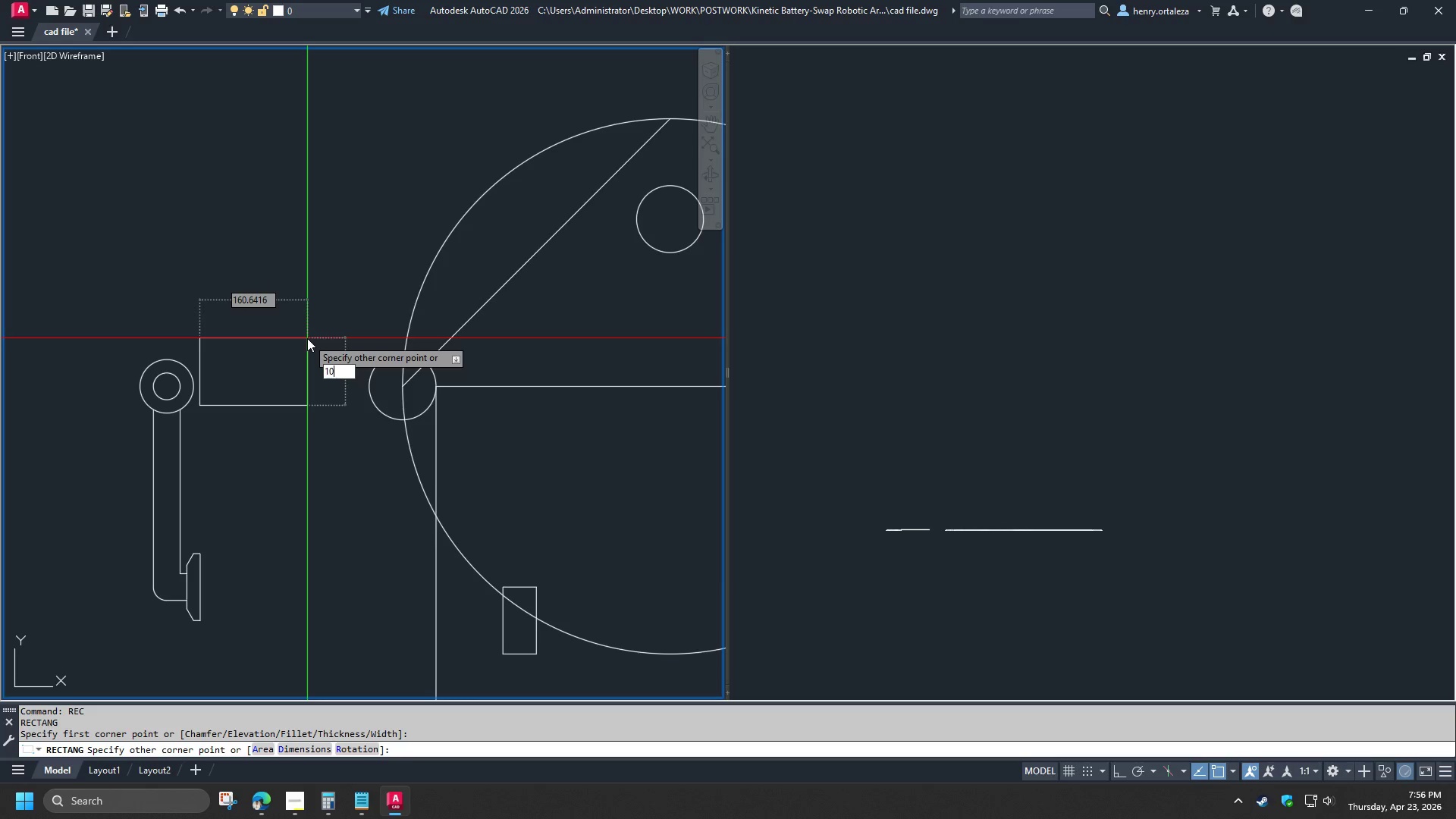 
key(Numpad0)
 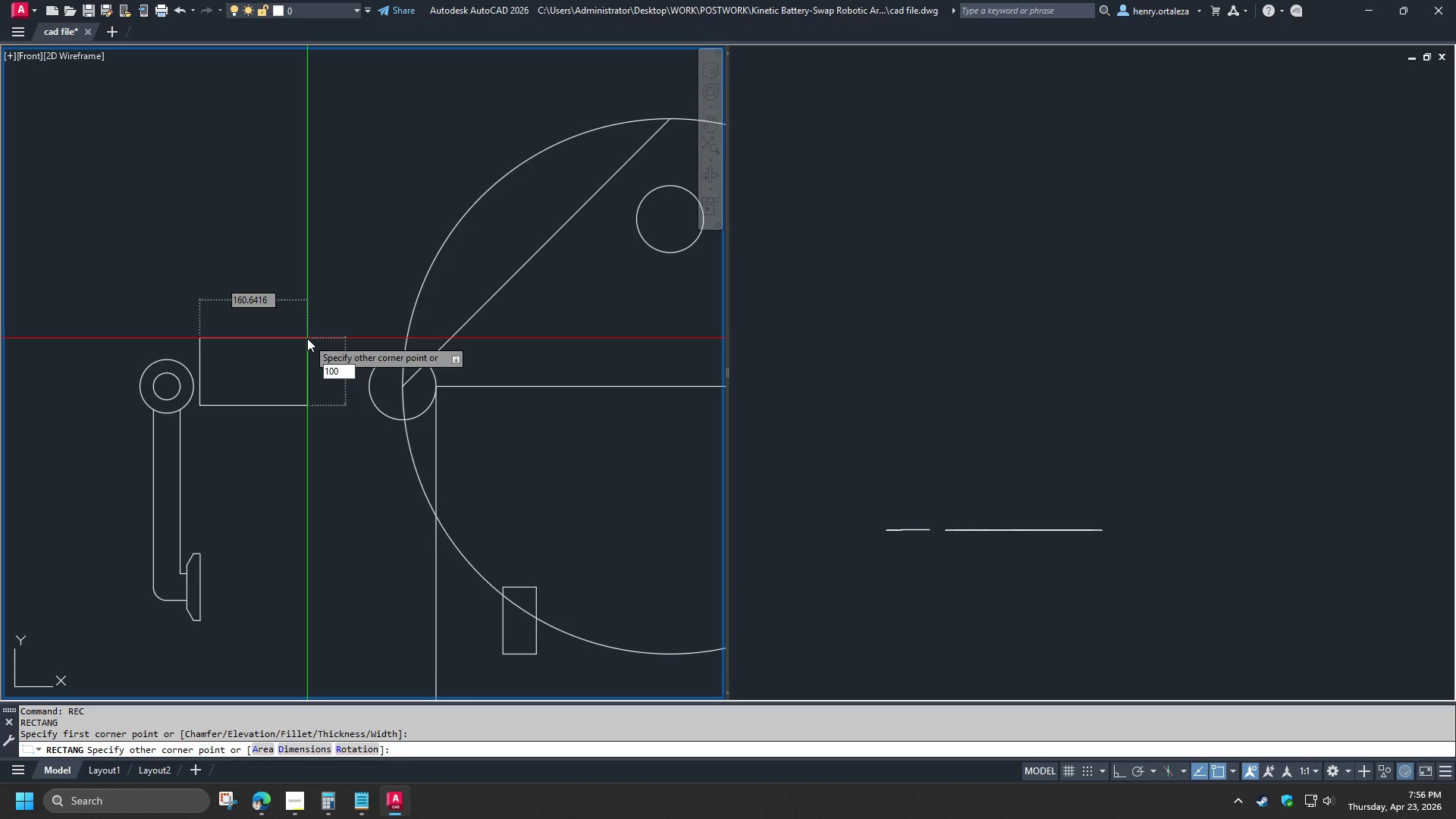 
key(Tab)
 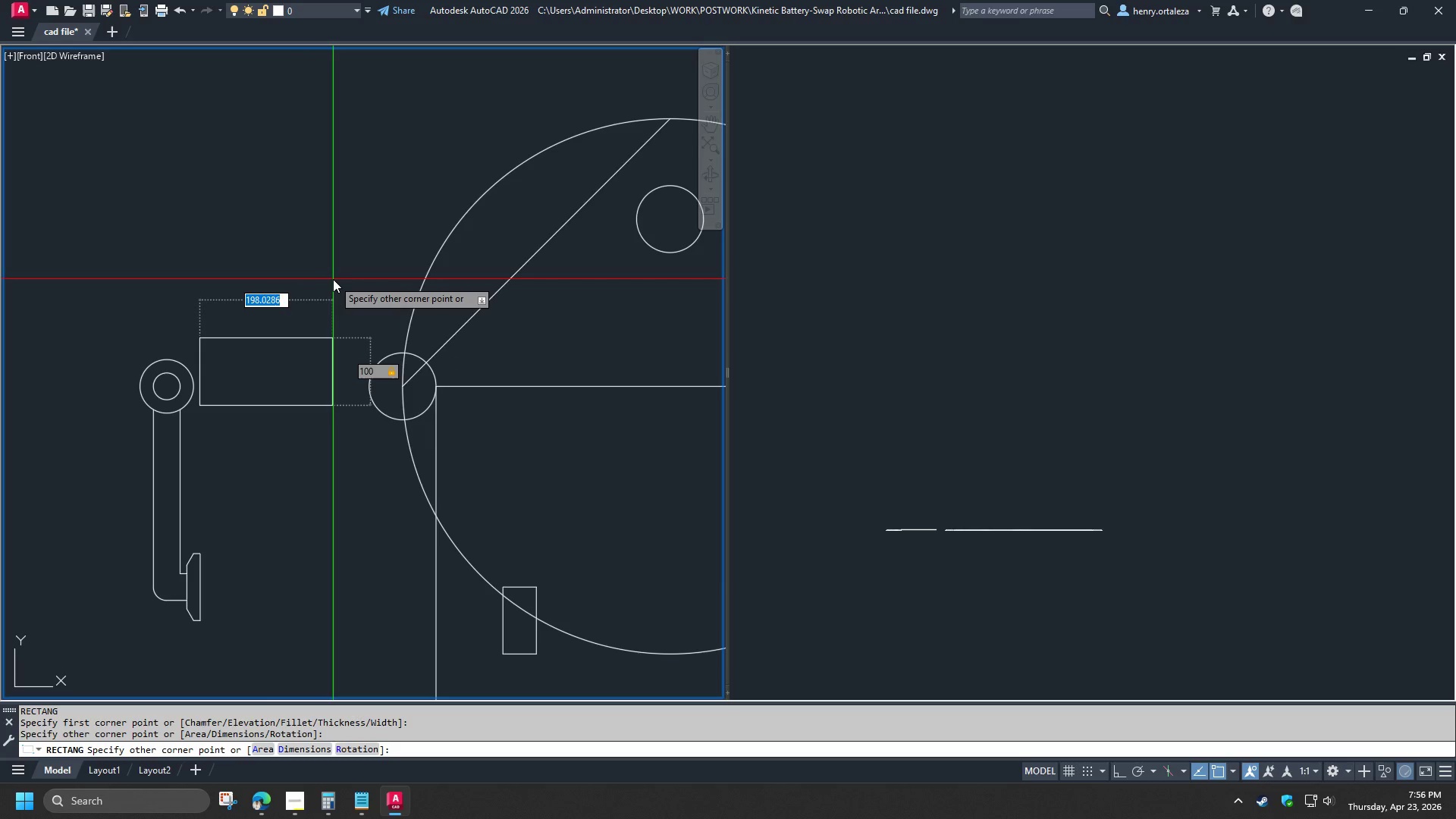 
wait(5.2)
 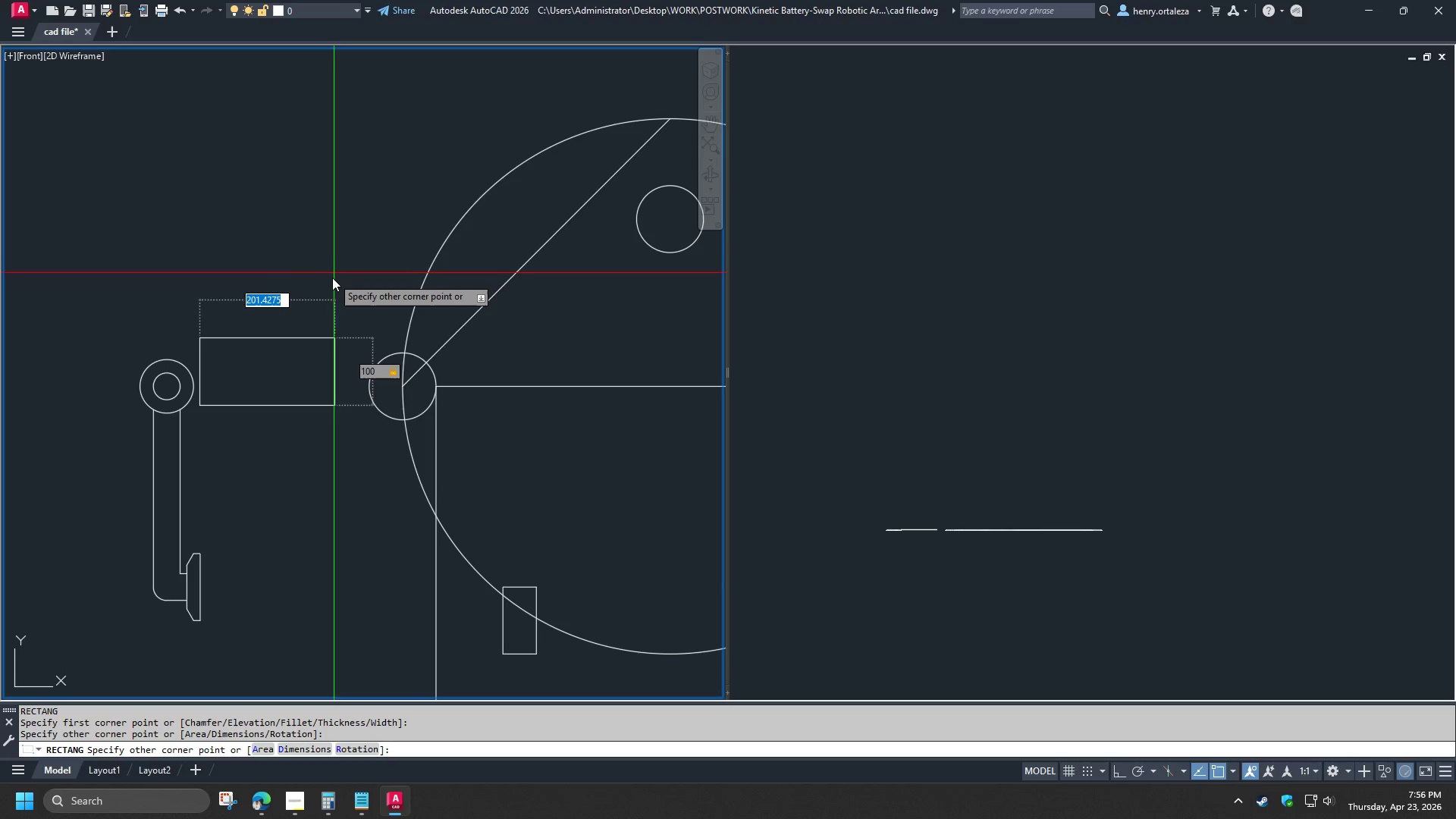 
key(Numpad8)
 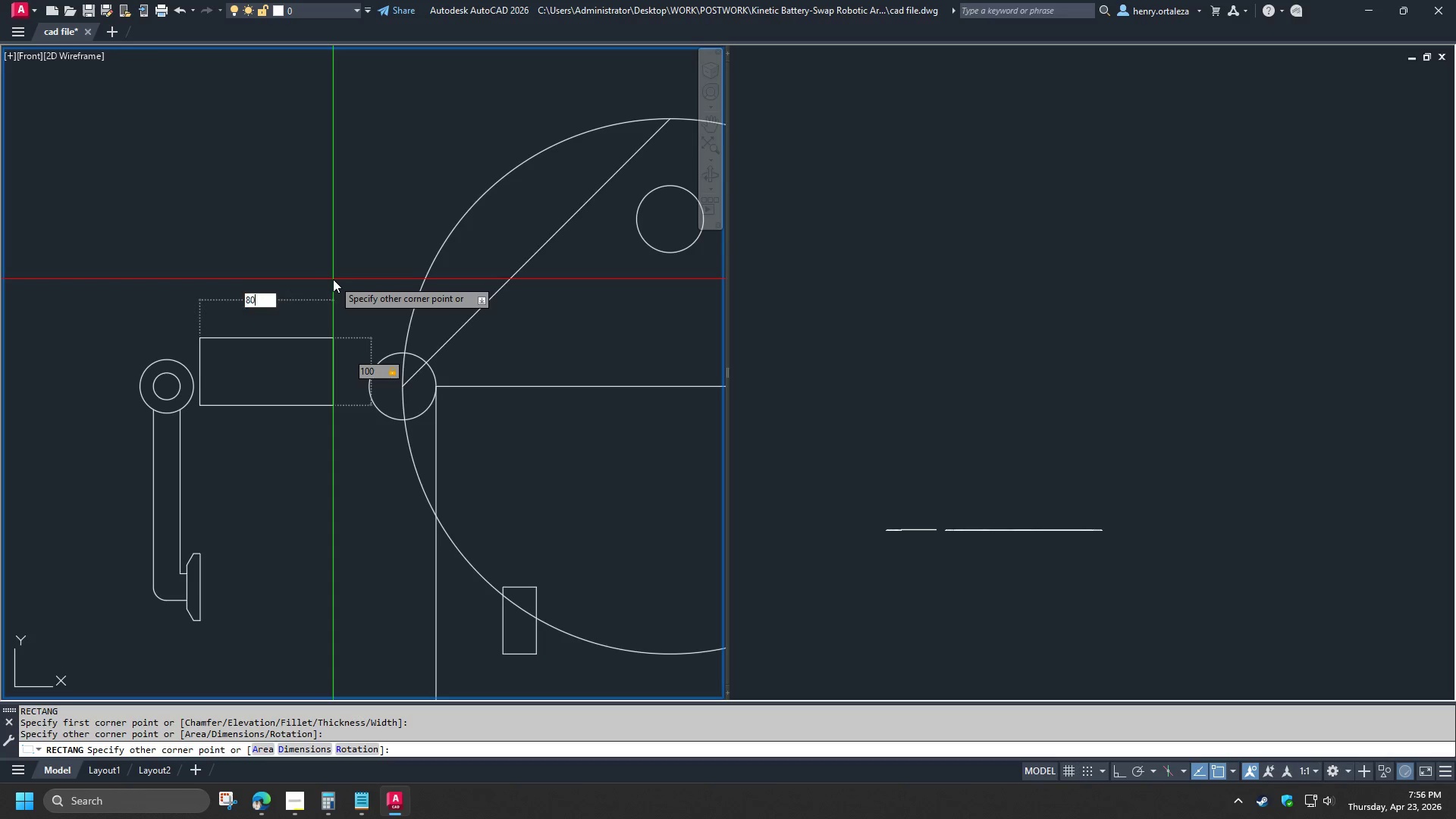 
key(Numpad0)
 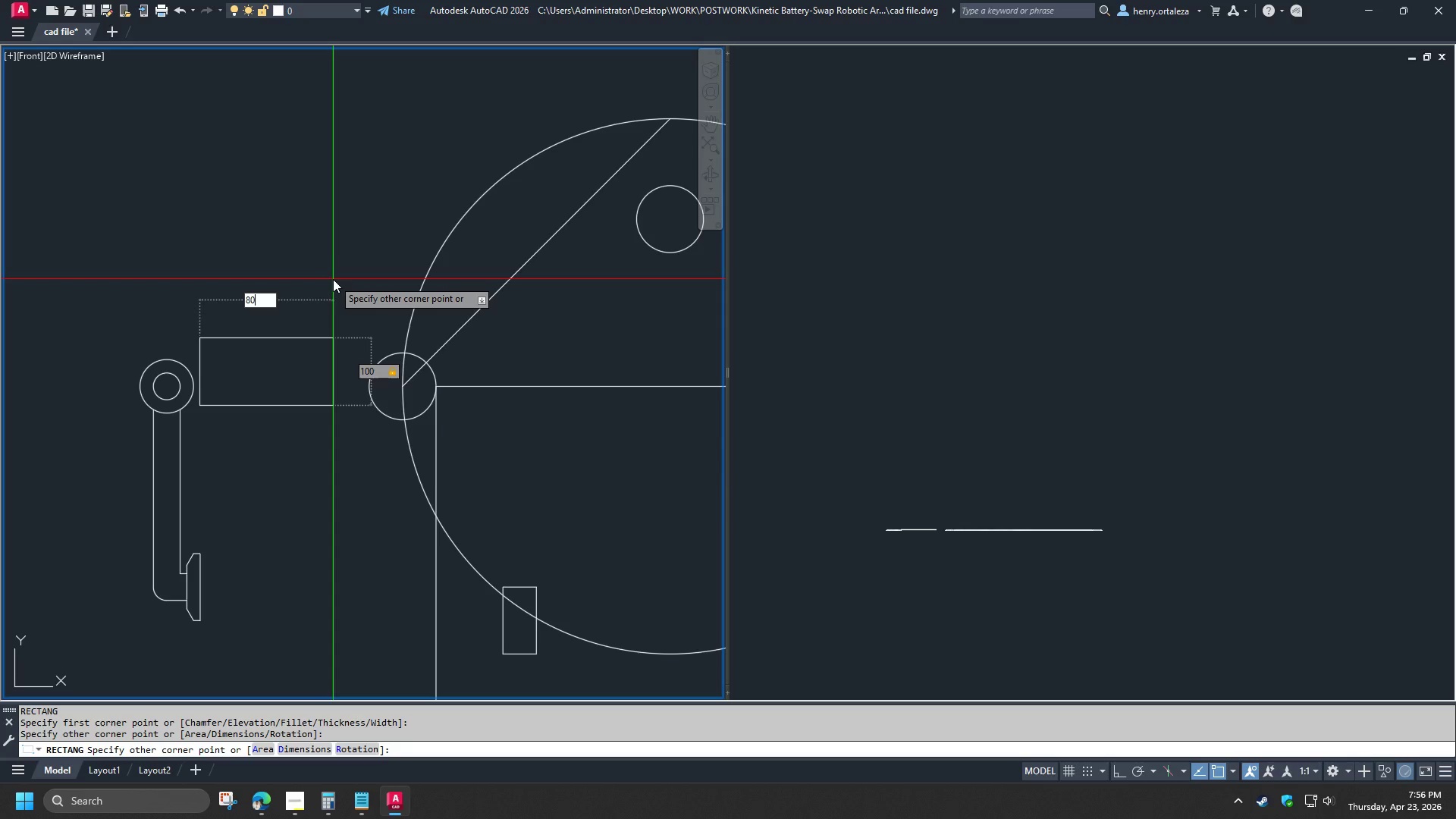 
key(Numpad0)
 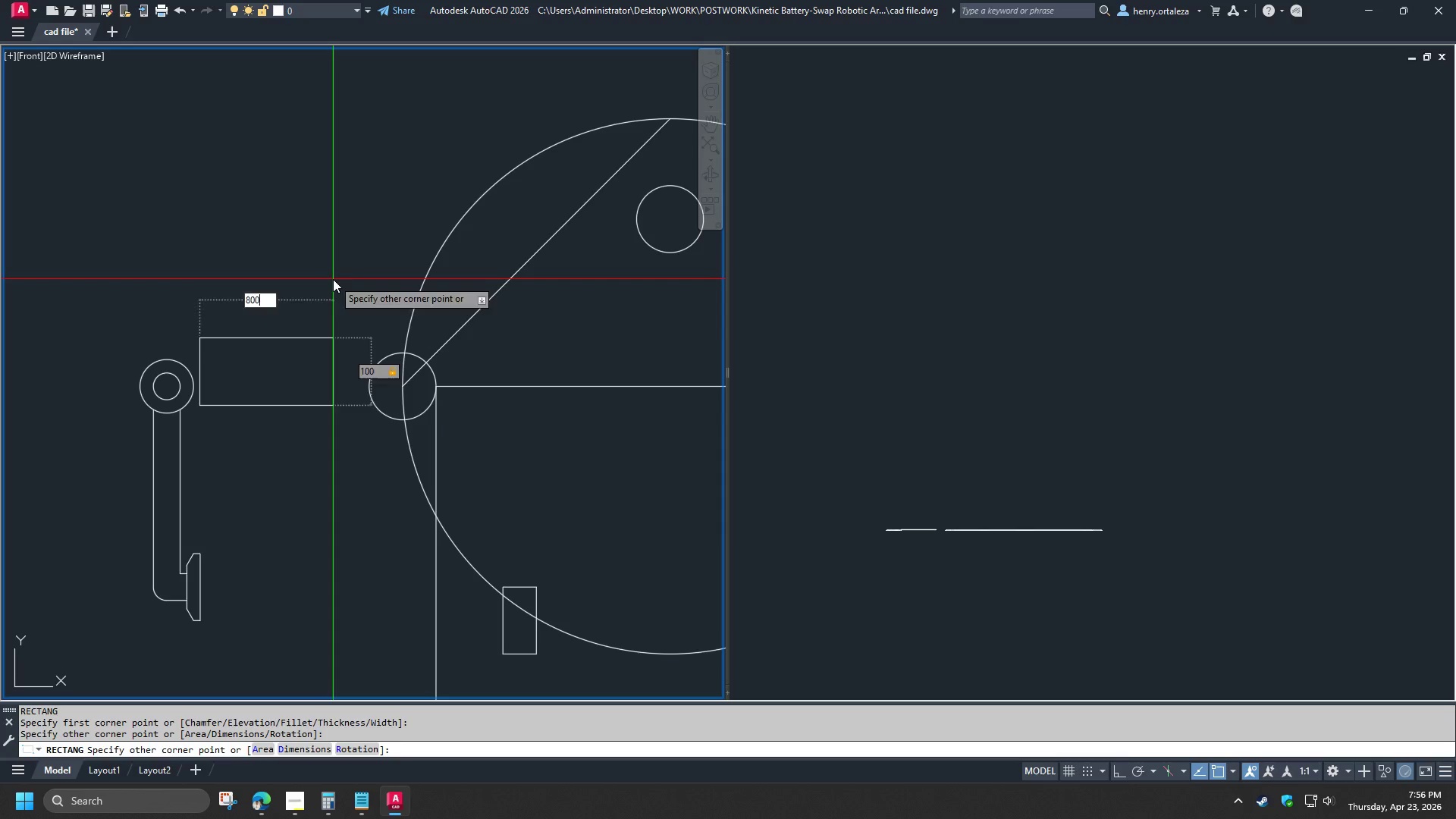 
key(NumpadEnter)
 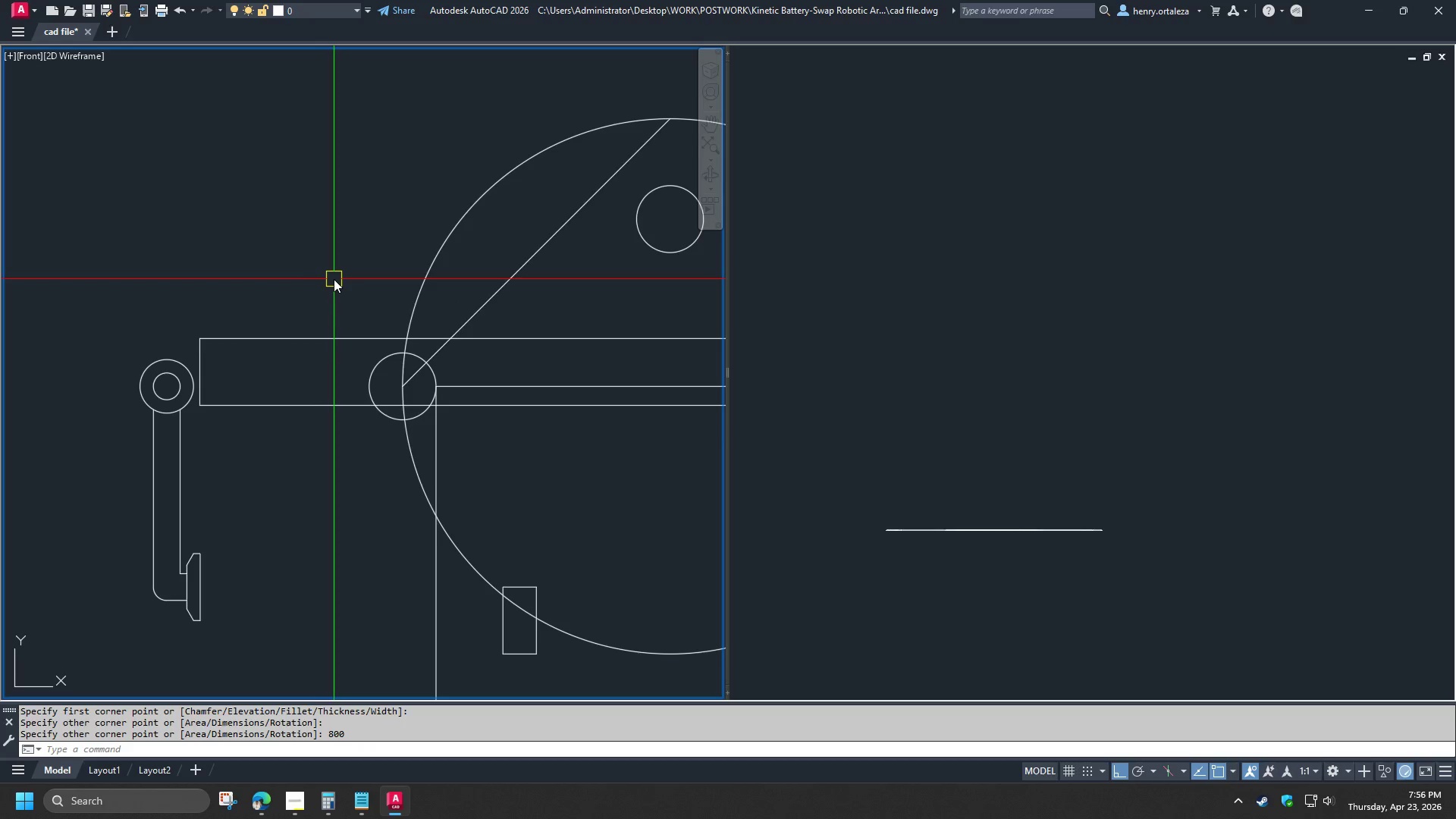 
scroll: coordinate [334, 279], scroll_direction: down, amount: 2.0
 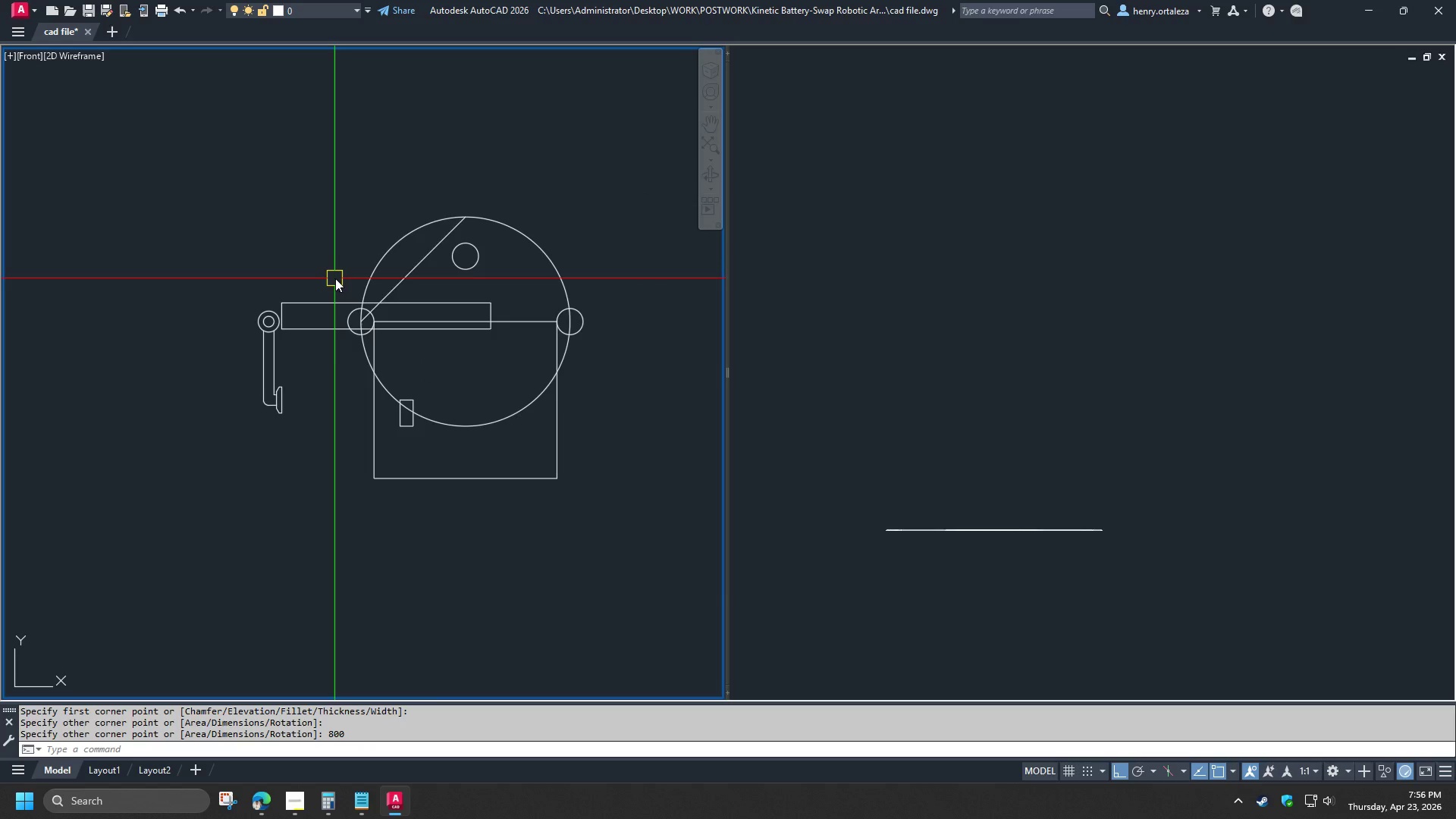 
scroll: coordinate [335, 278], scroll_direction: up, amount: 1.0
 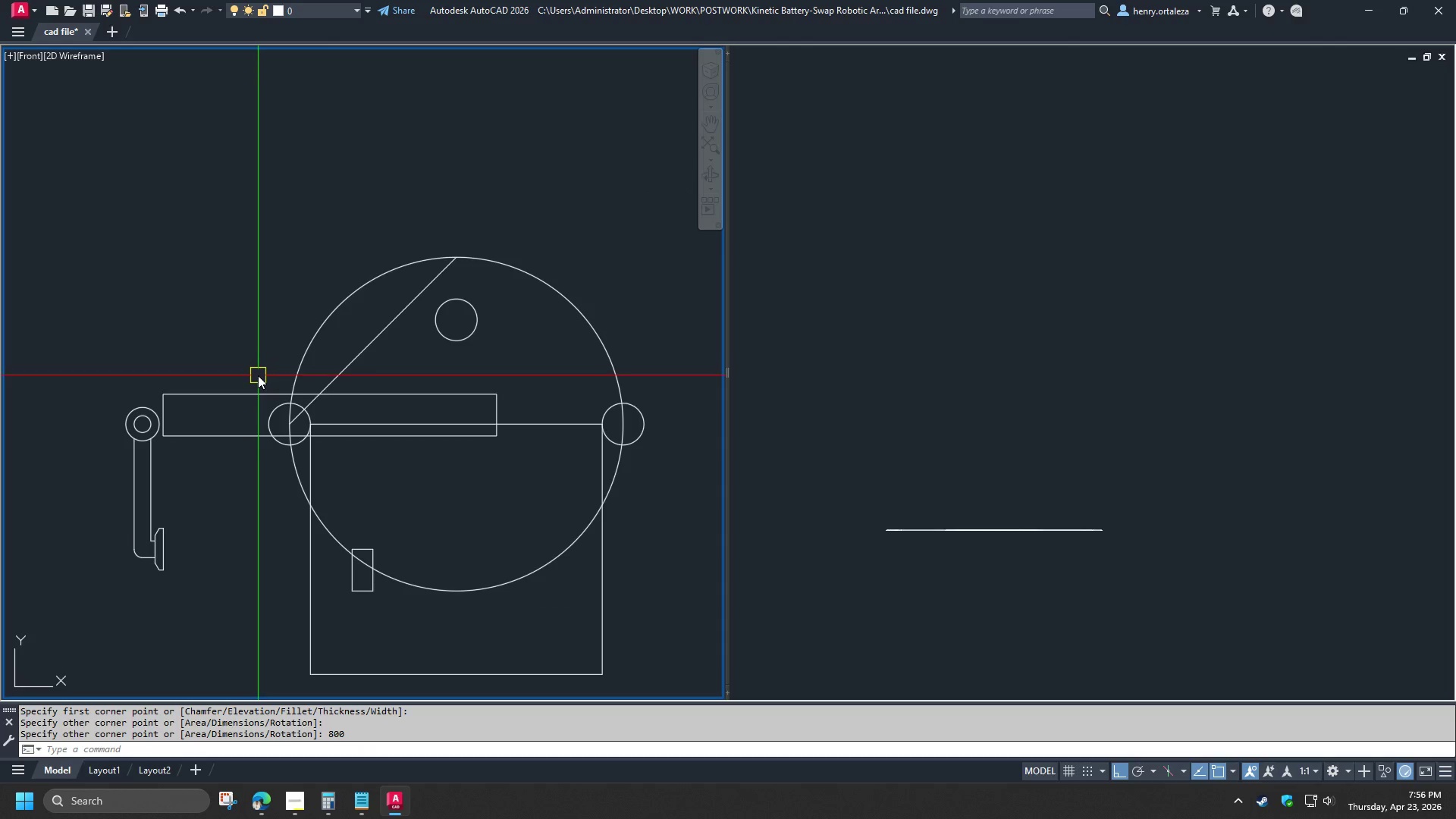 
left_click([243, 394])
 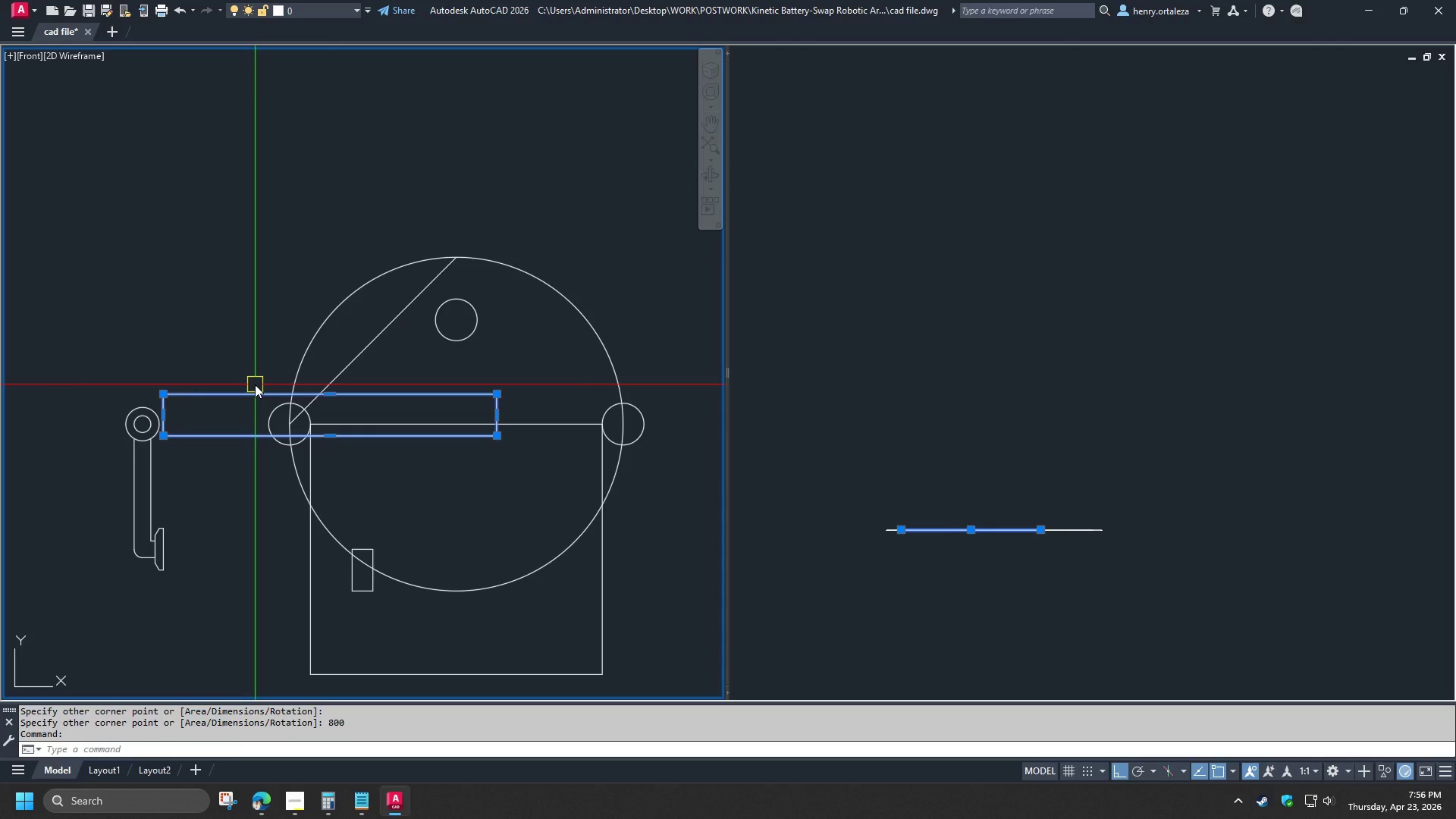 
type(co)
 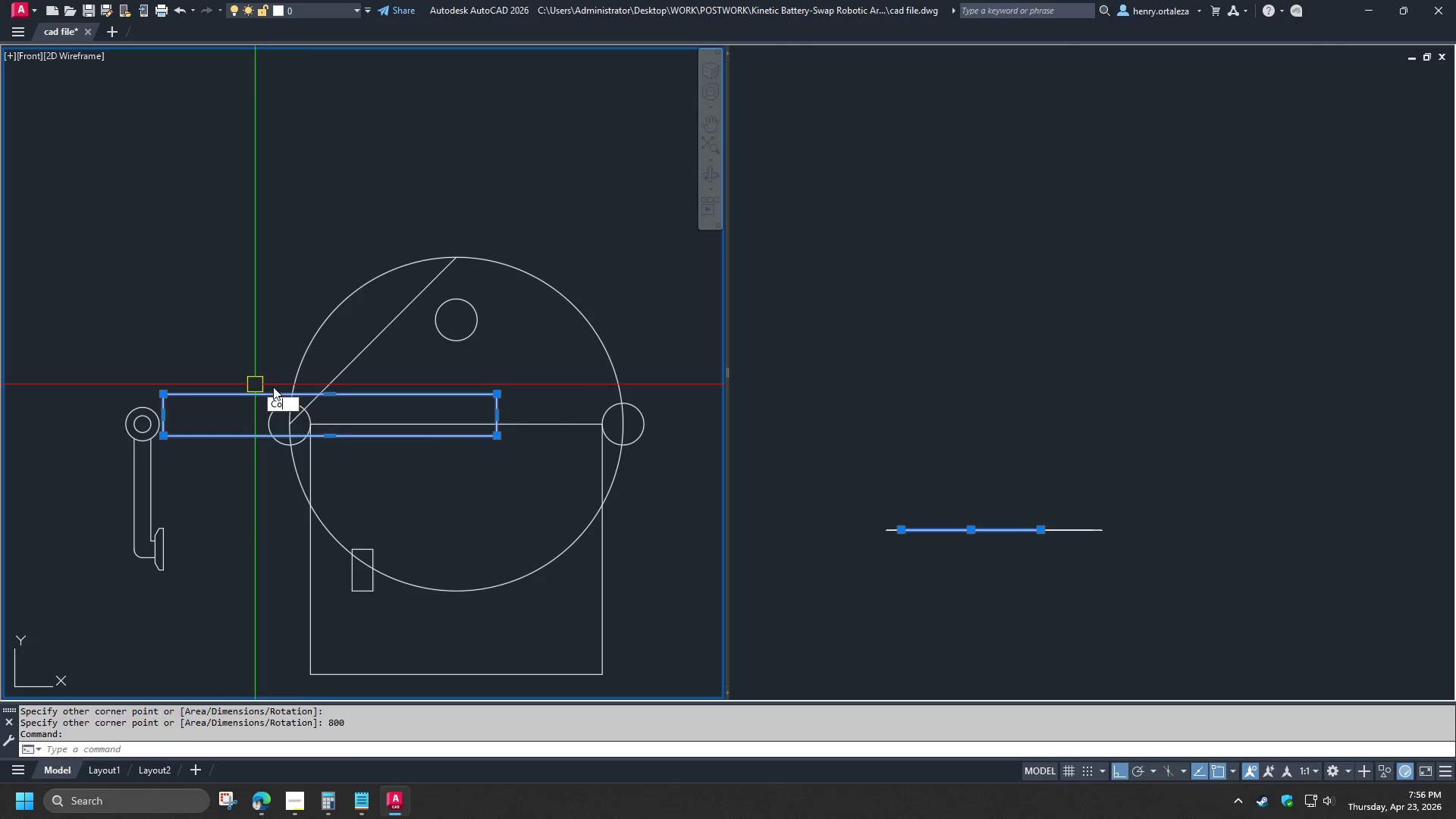 
key(Space)
 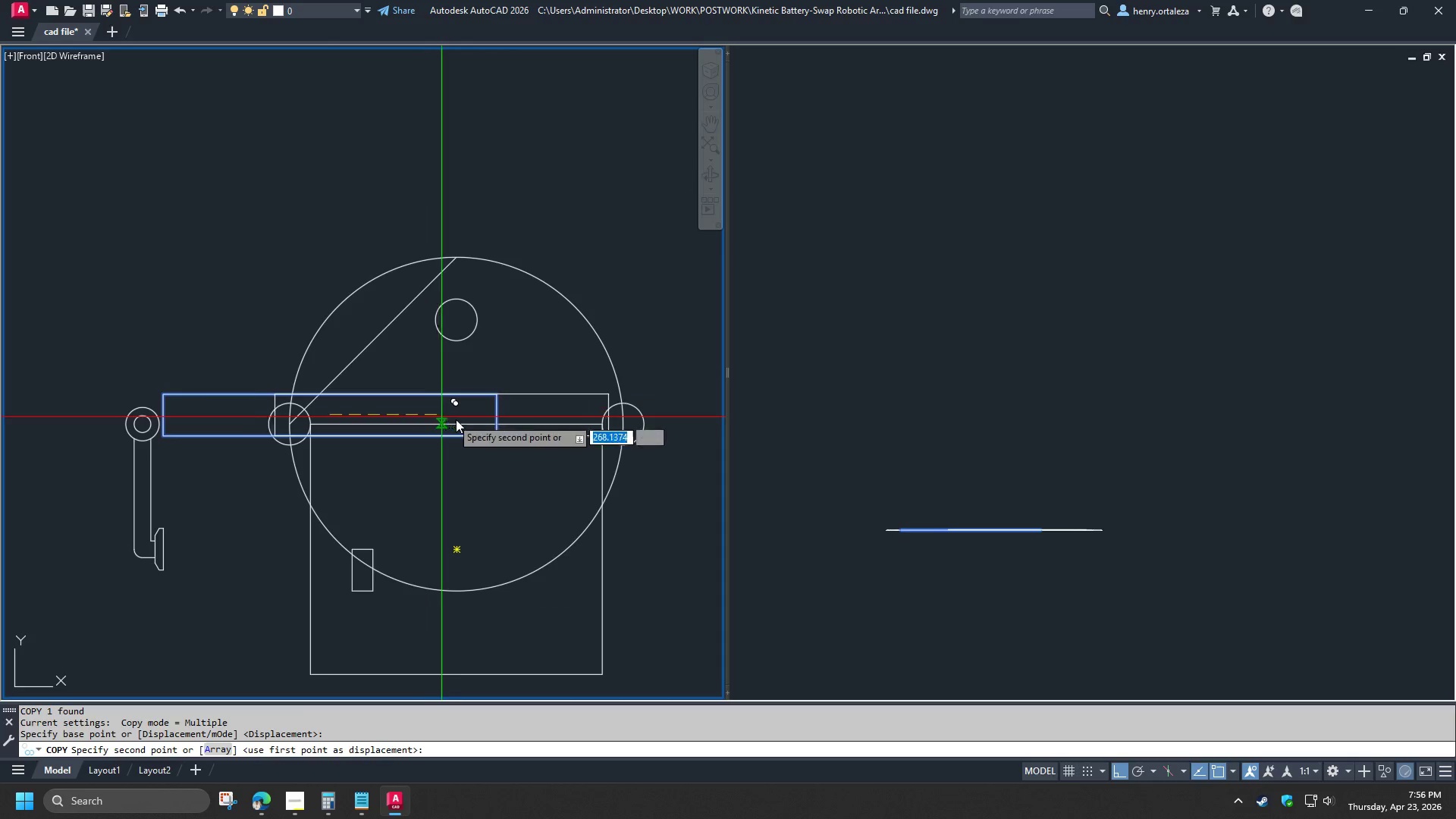 
left_click([460, 422])
 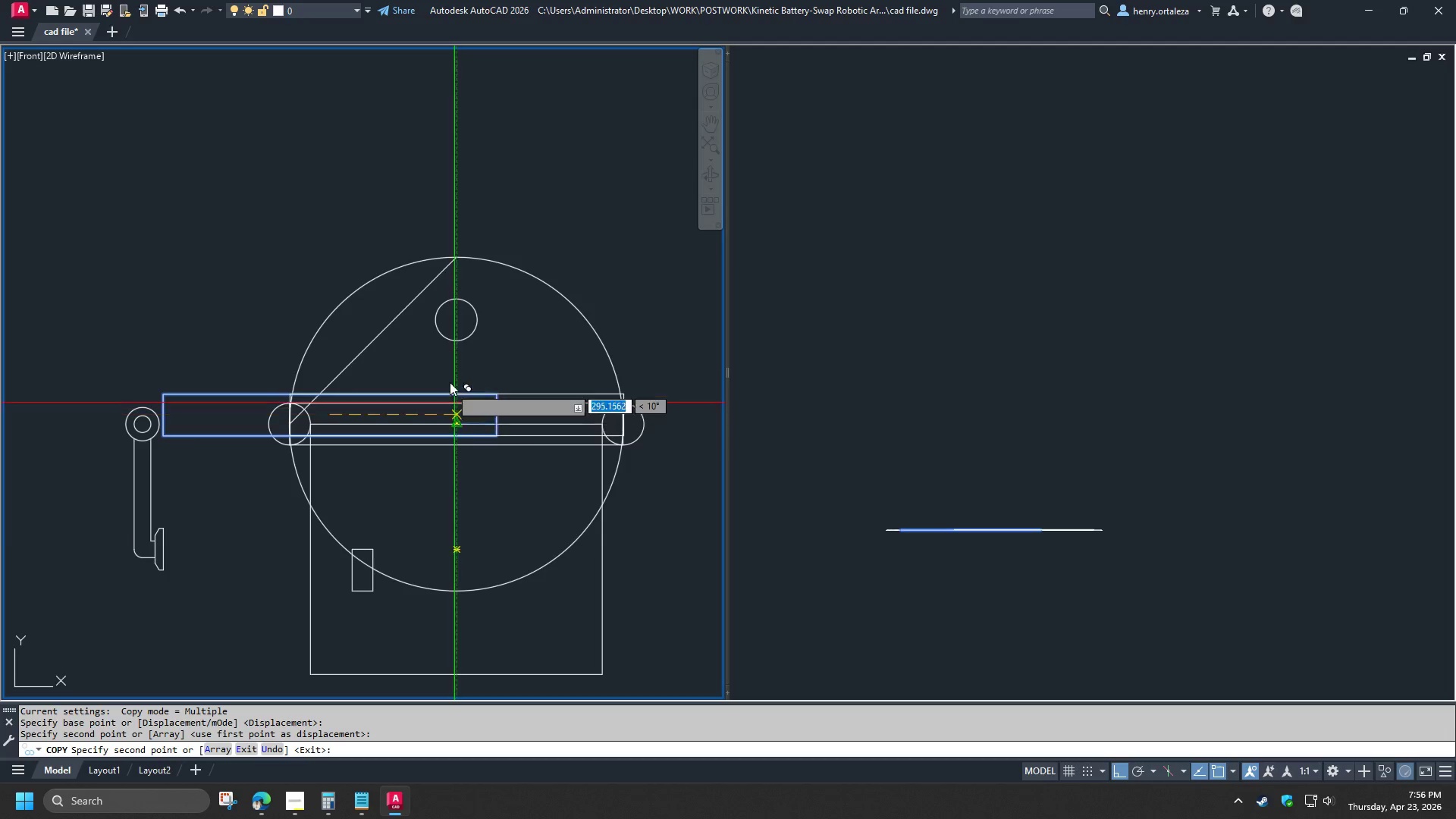 
key(Space)
 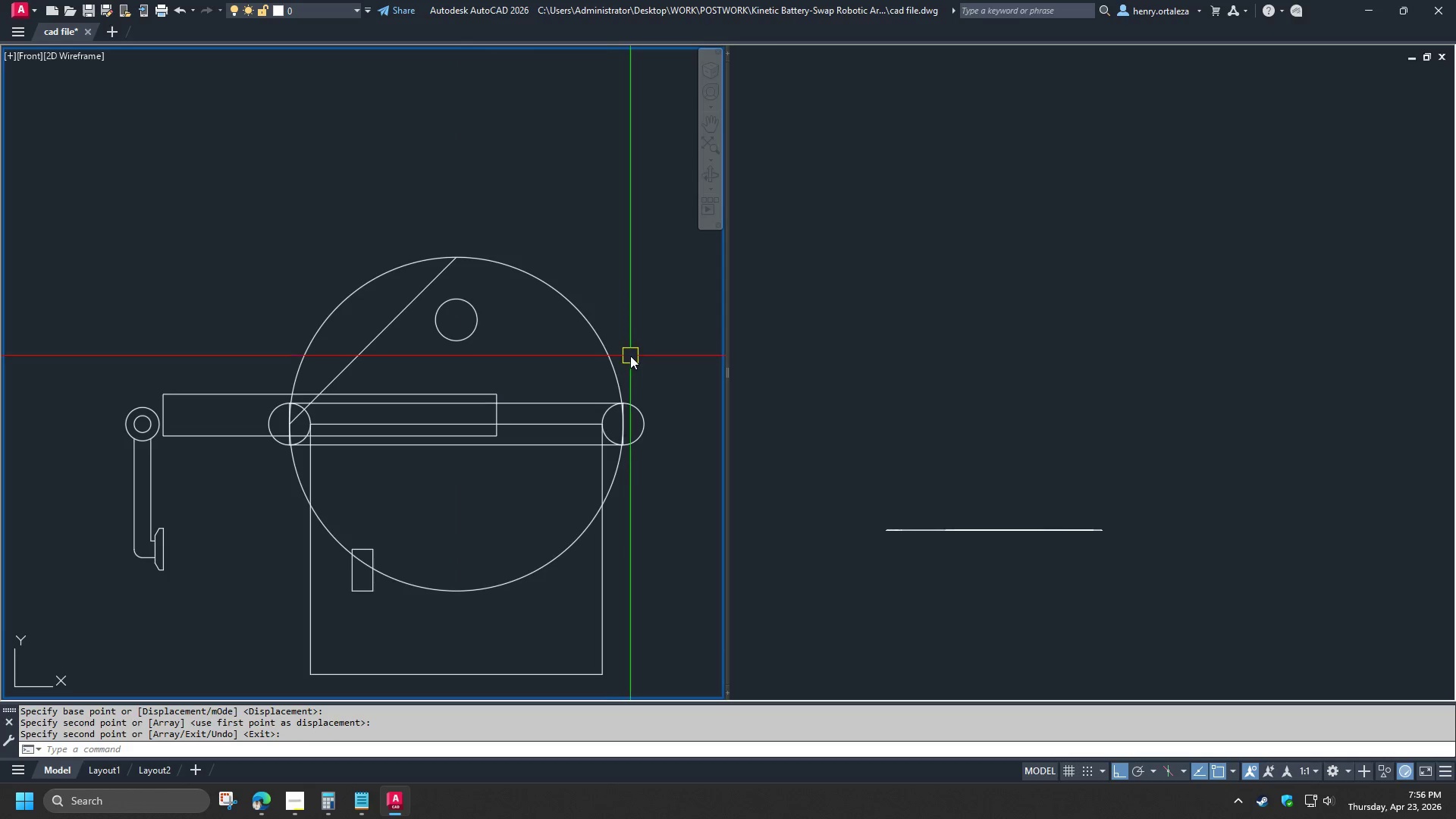 
left_click_drag(start_coordinate=[553, 340], to_coordinate=[549, 340])
 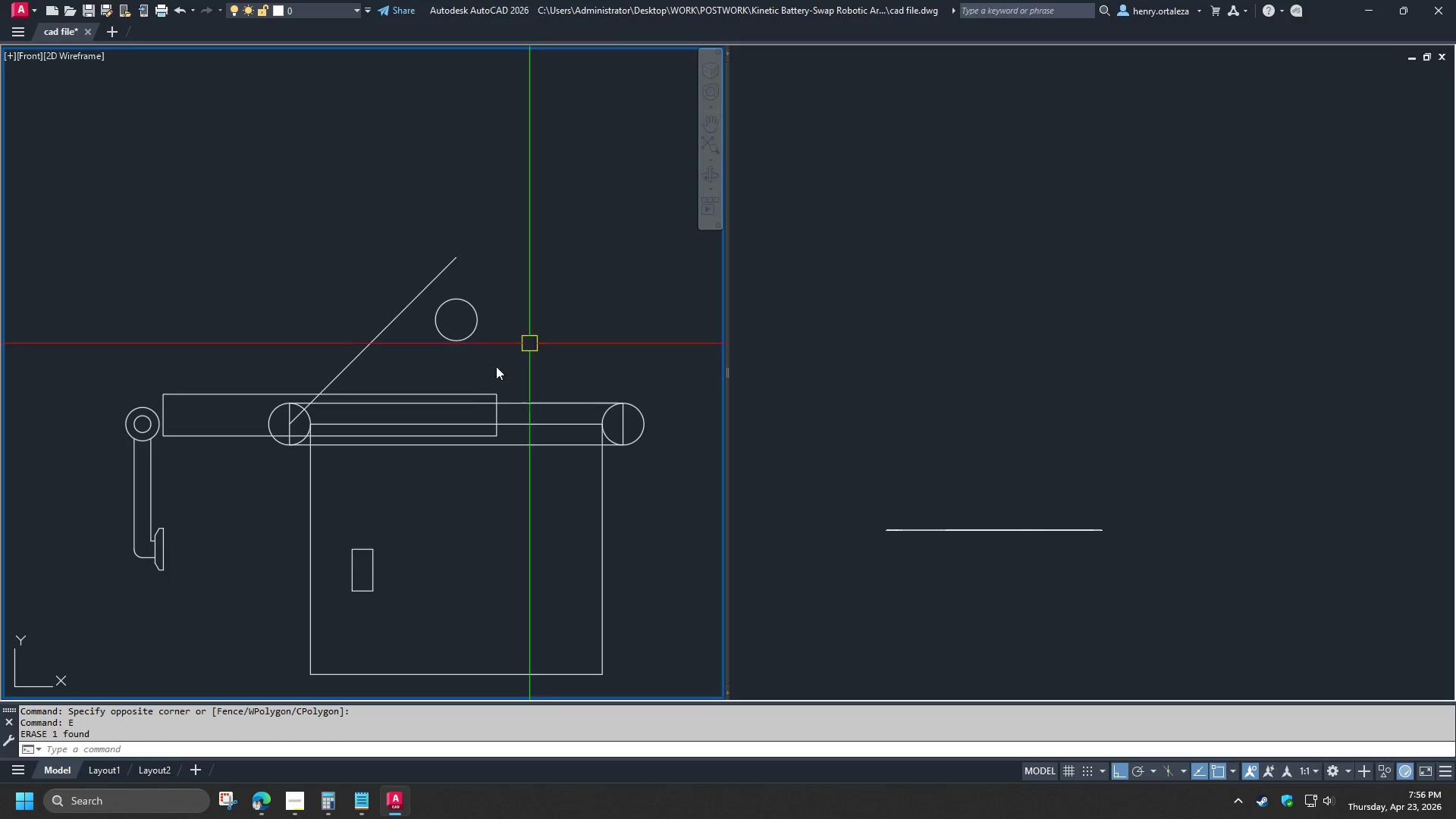 
key(E)
 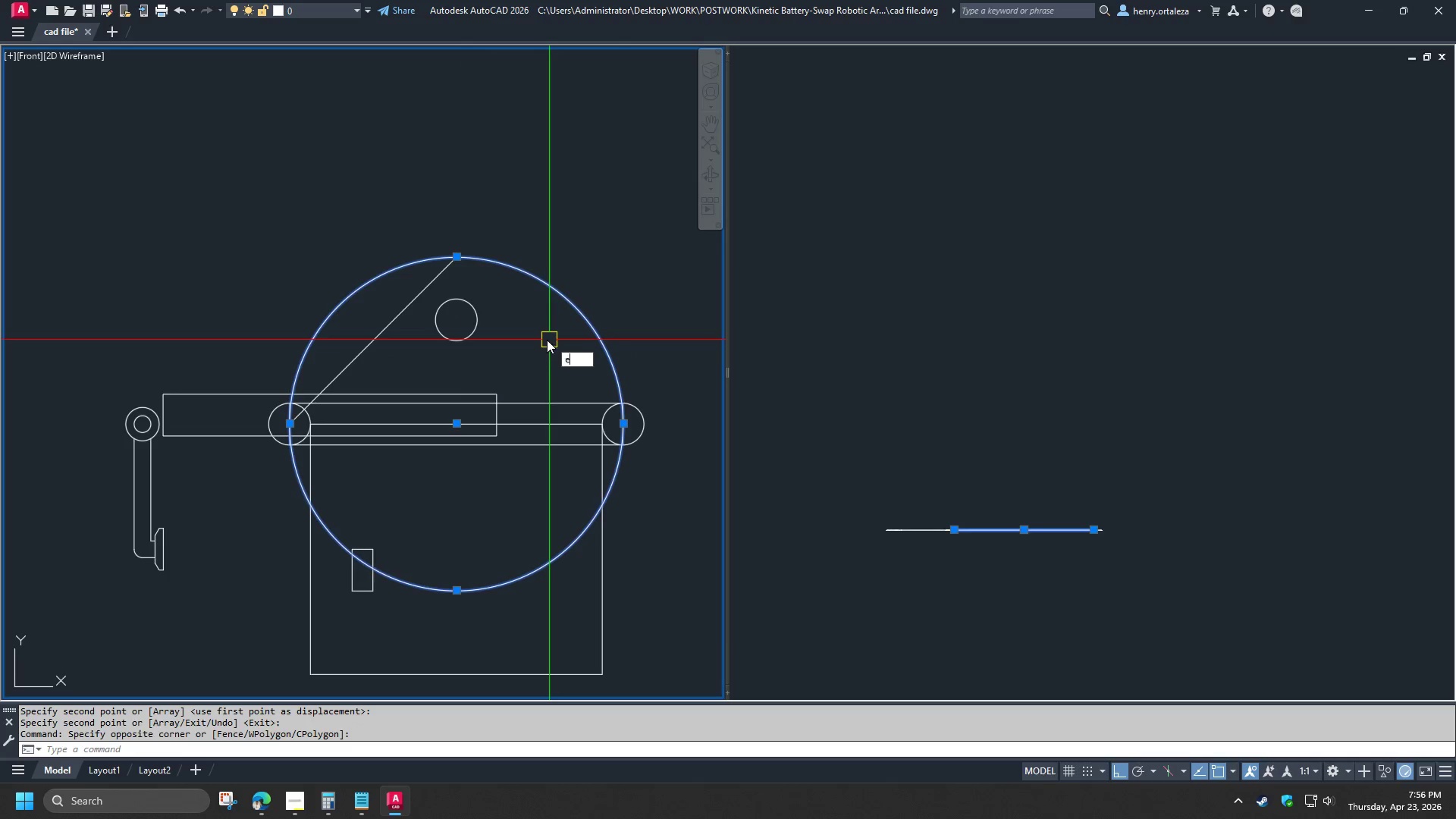 
key(Space)
 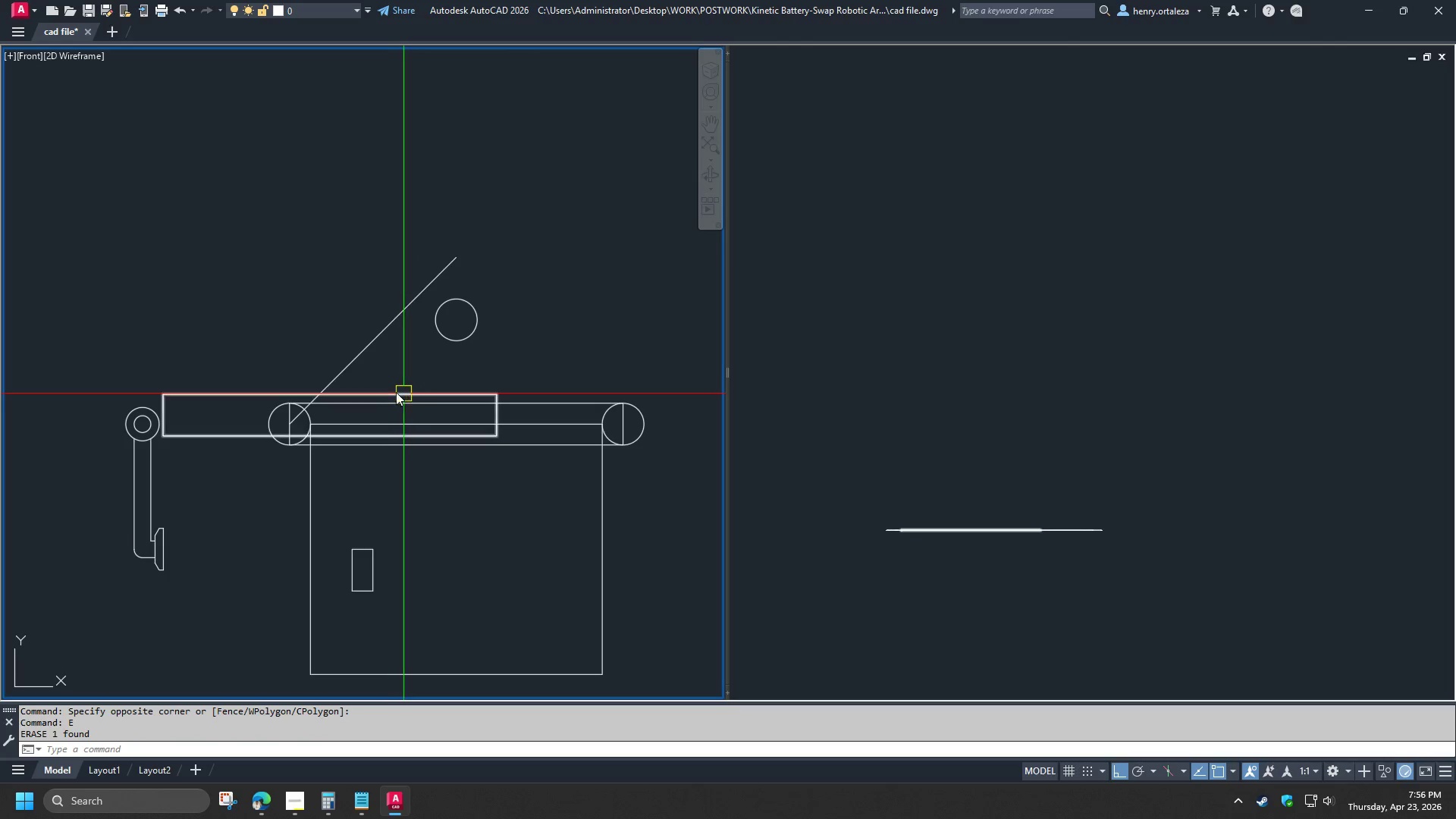 
left_click([396, 392])
 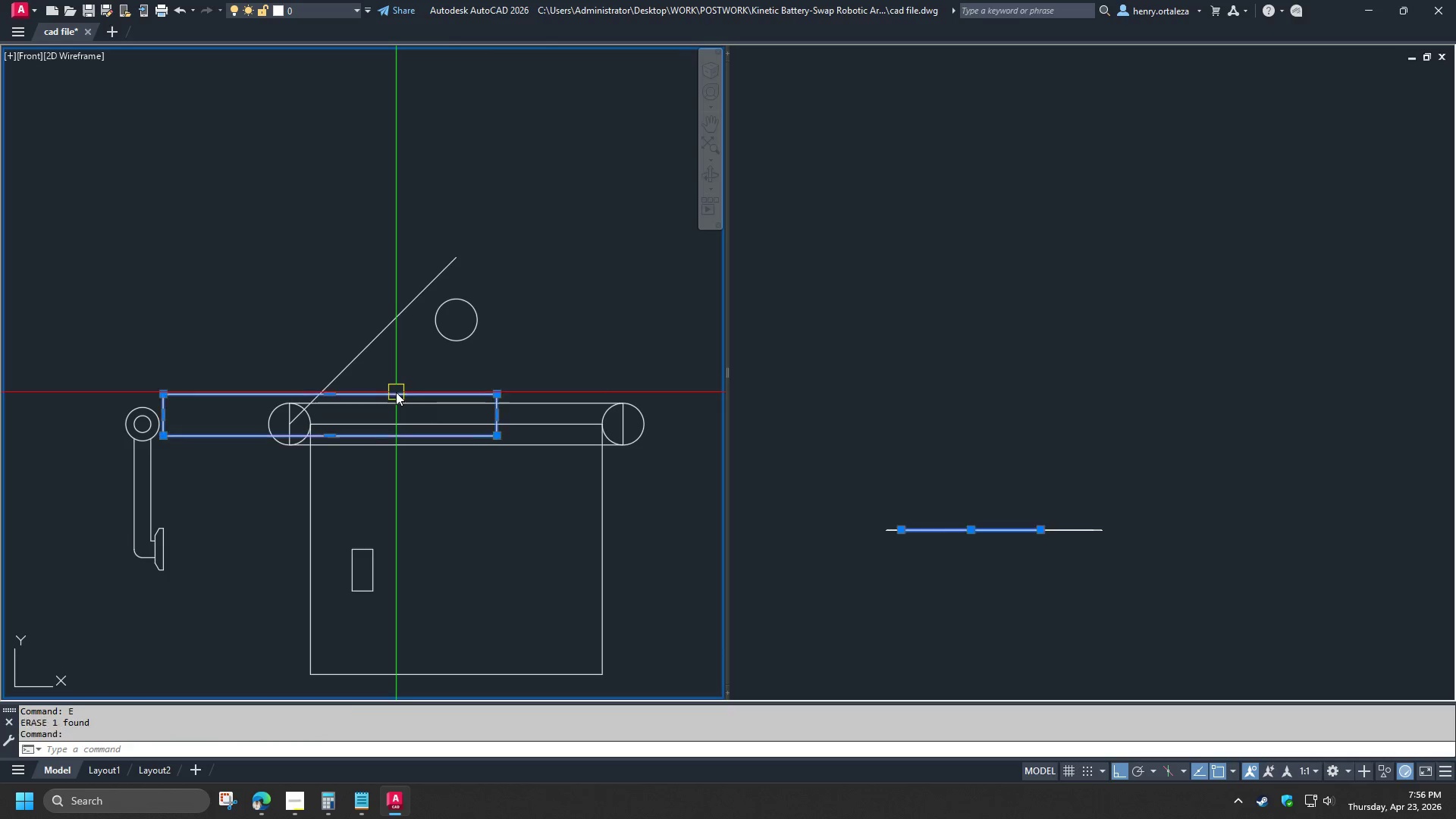 
key(E)
 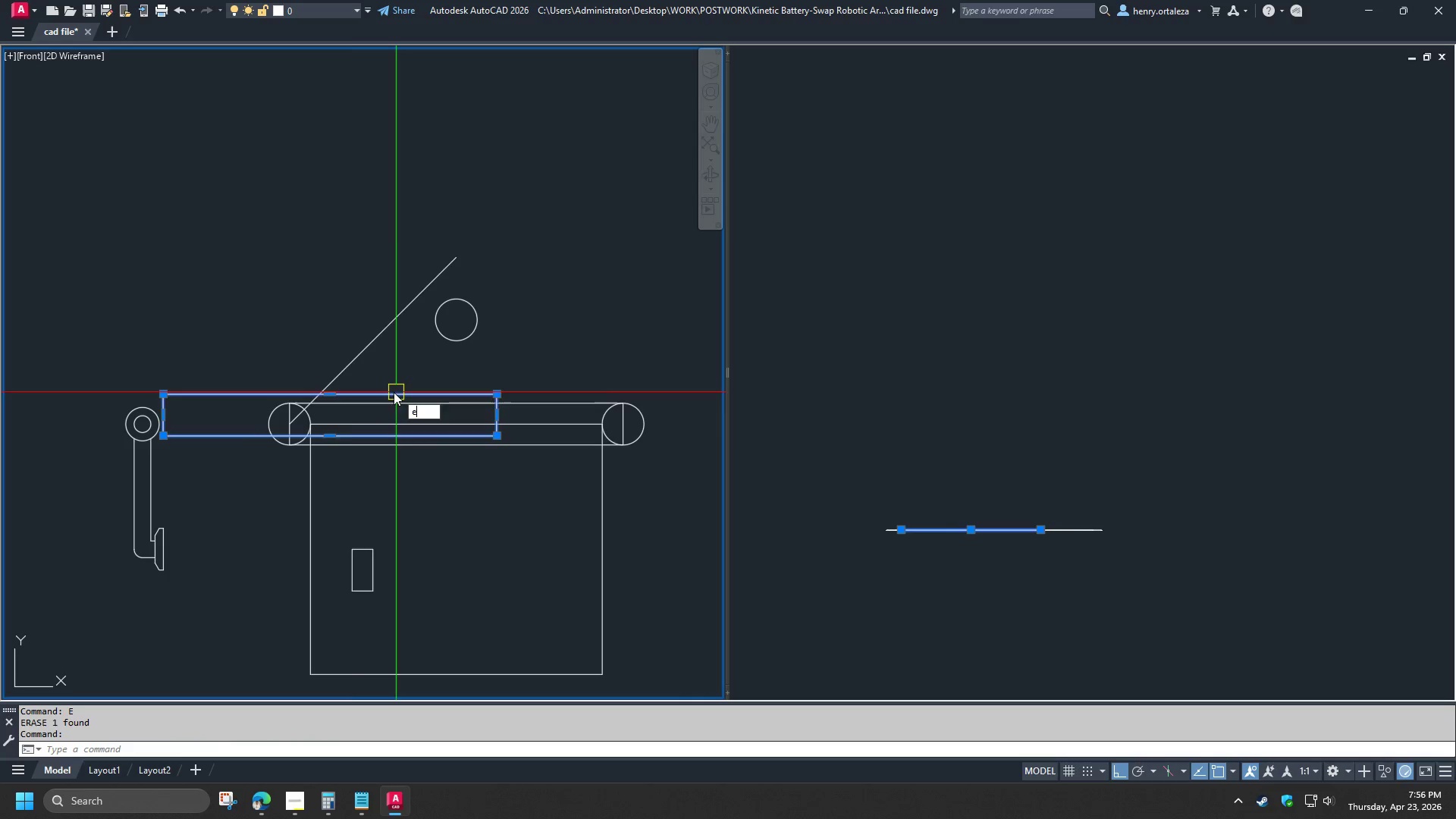 
key(Space)
 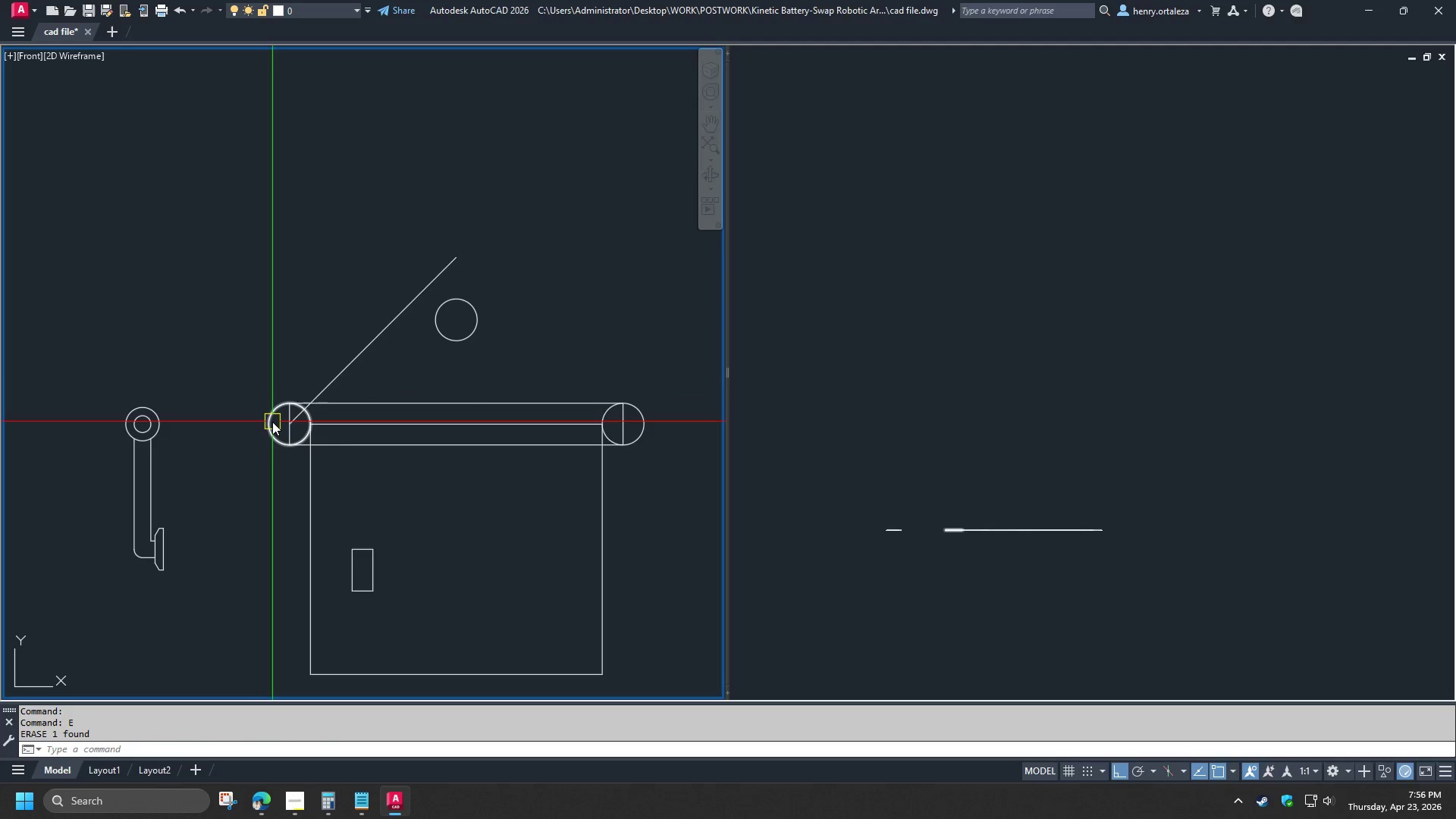 
left_click([272, 422])
 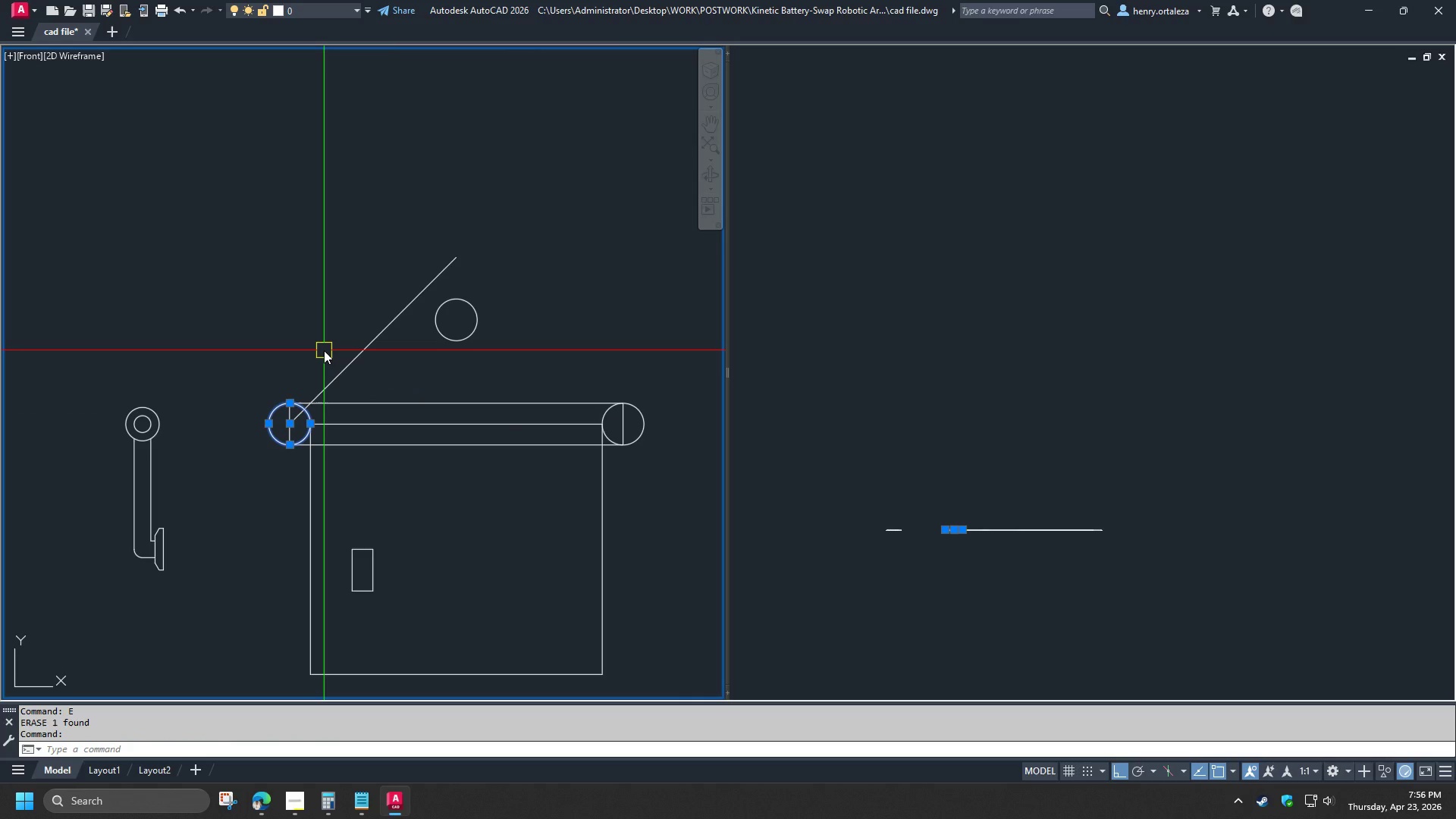 
key(E)
 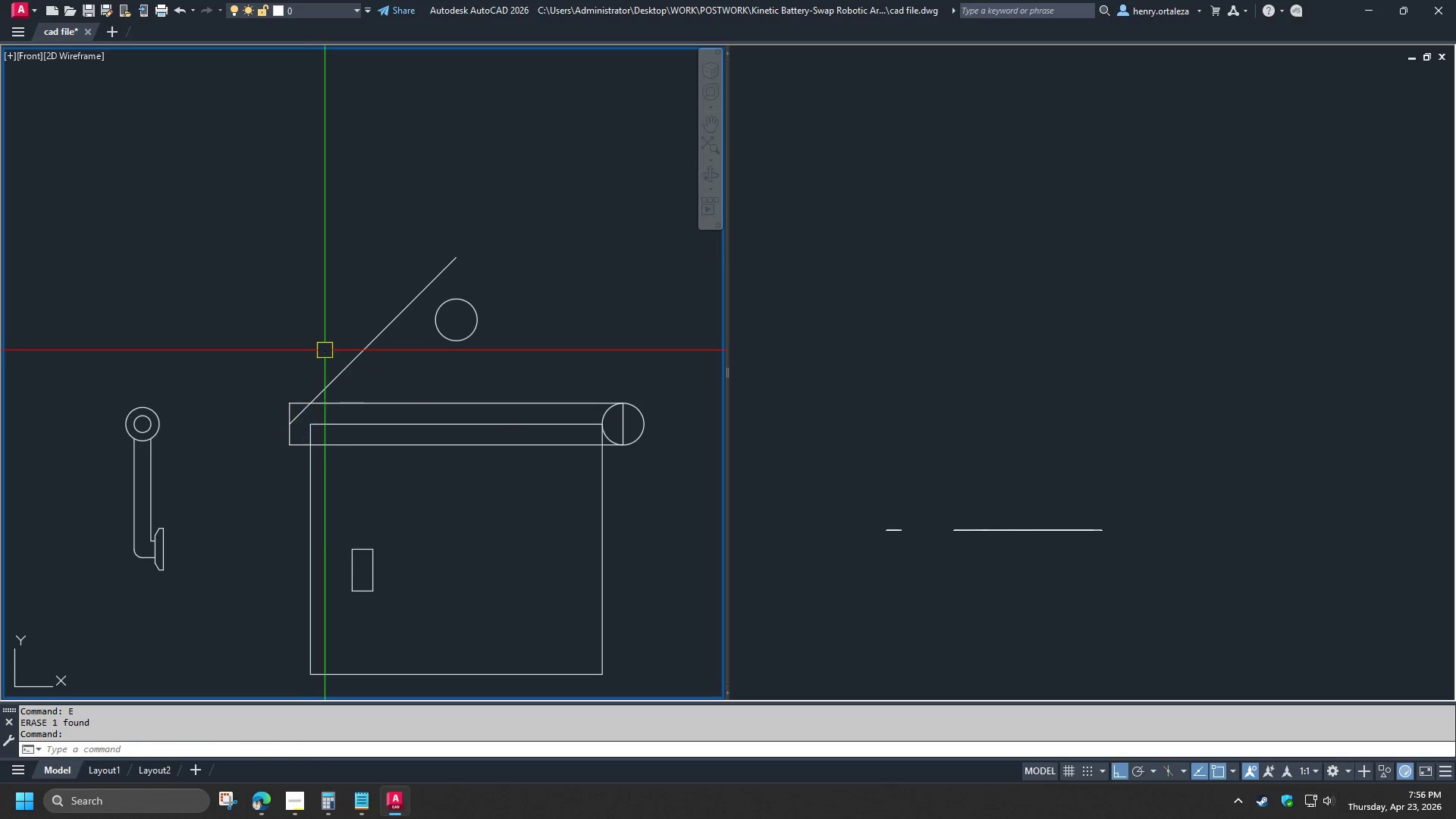 
key(Space)
 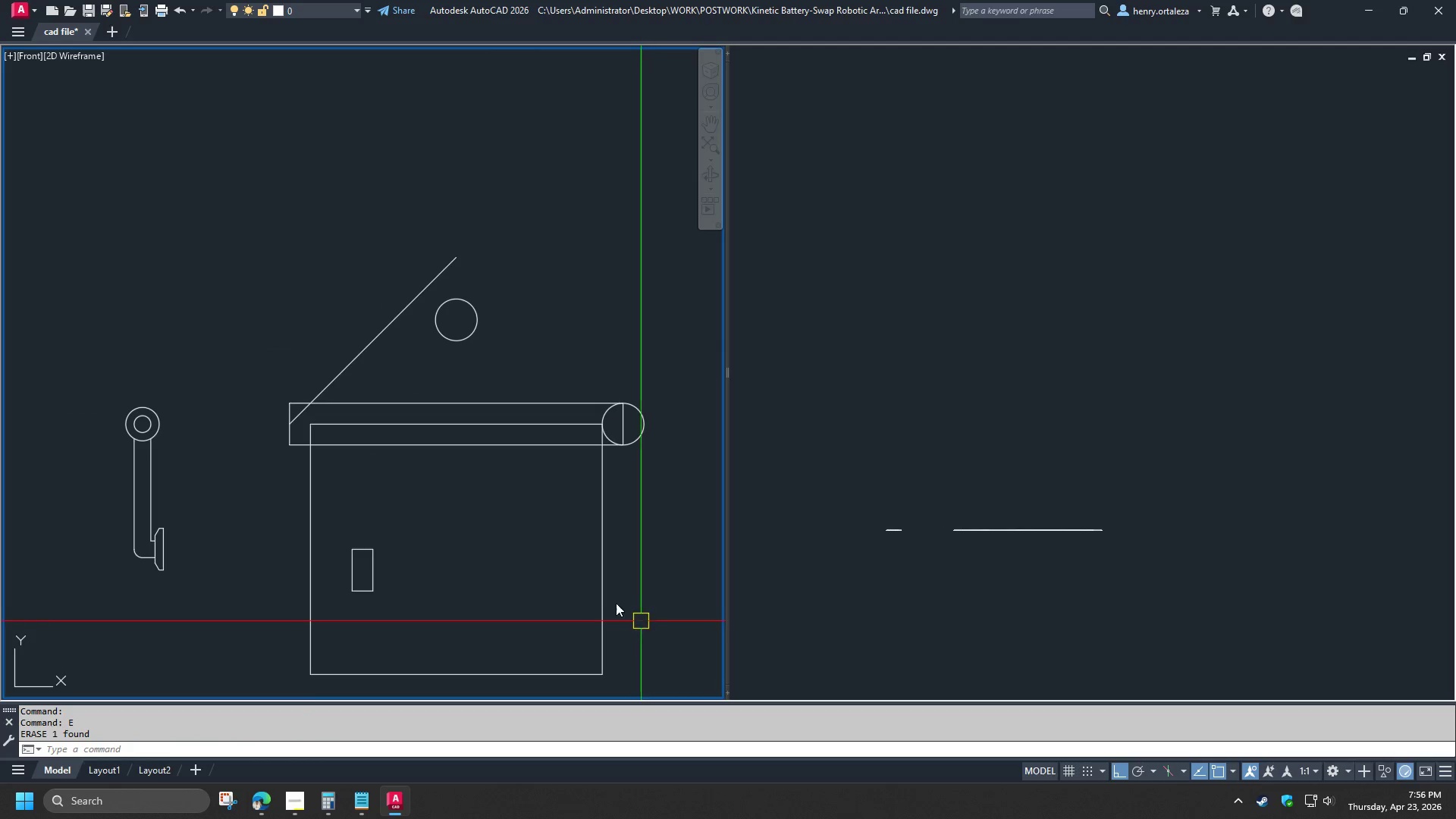 
left_click_drag(start_coordinate=[396, 575], to_coordinate=[392, 576])
 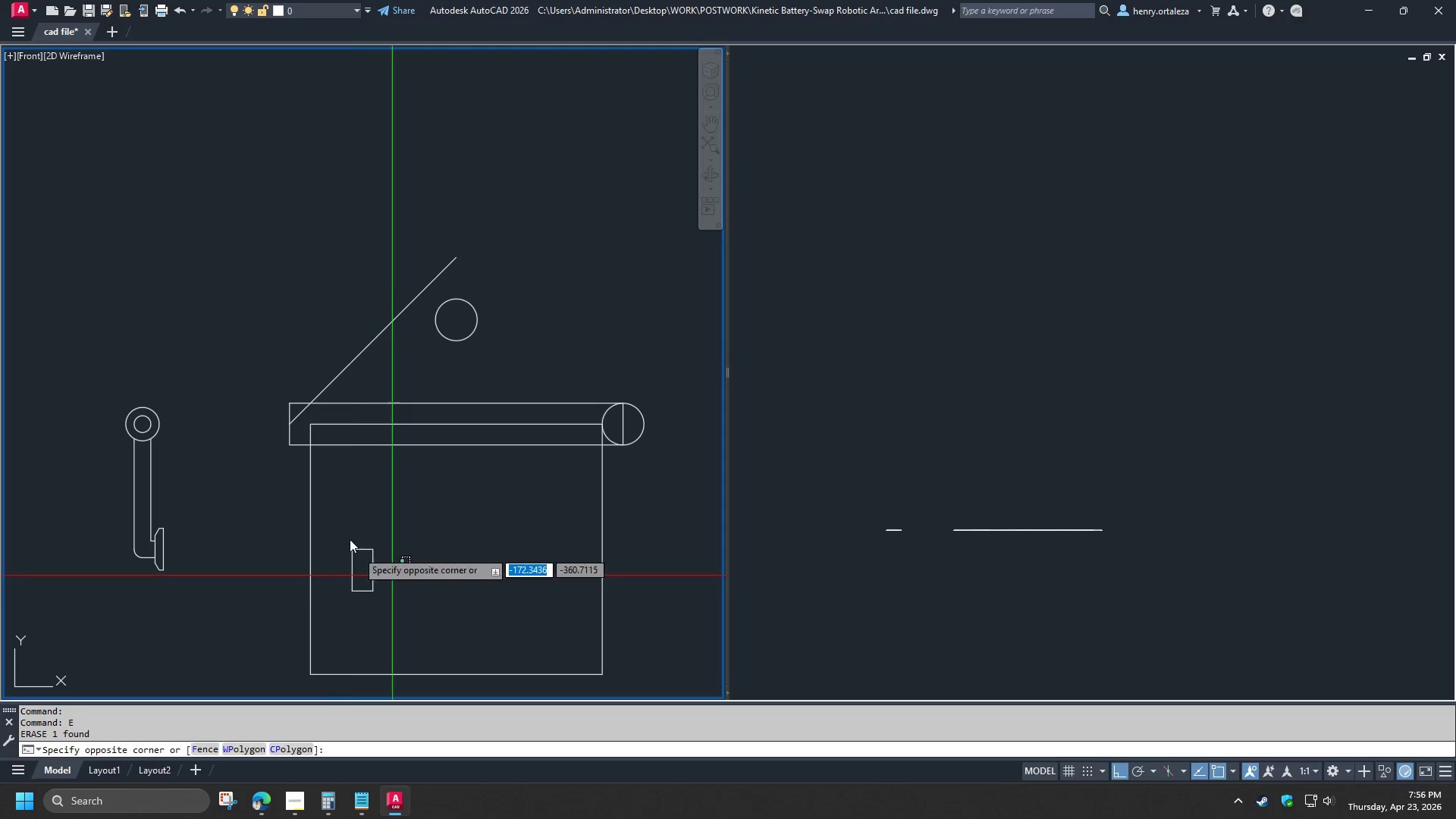 
double_click([350, 538])
 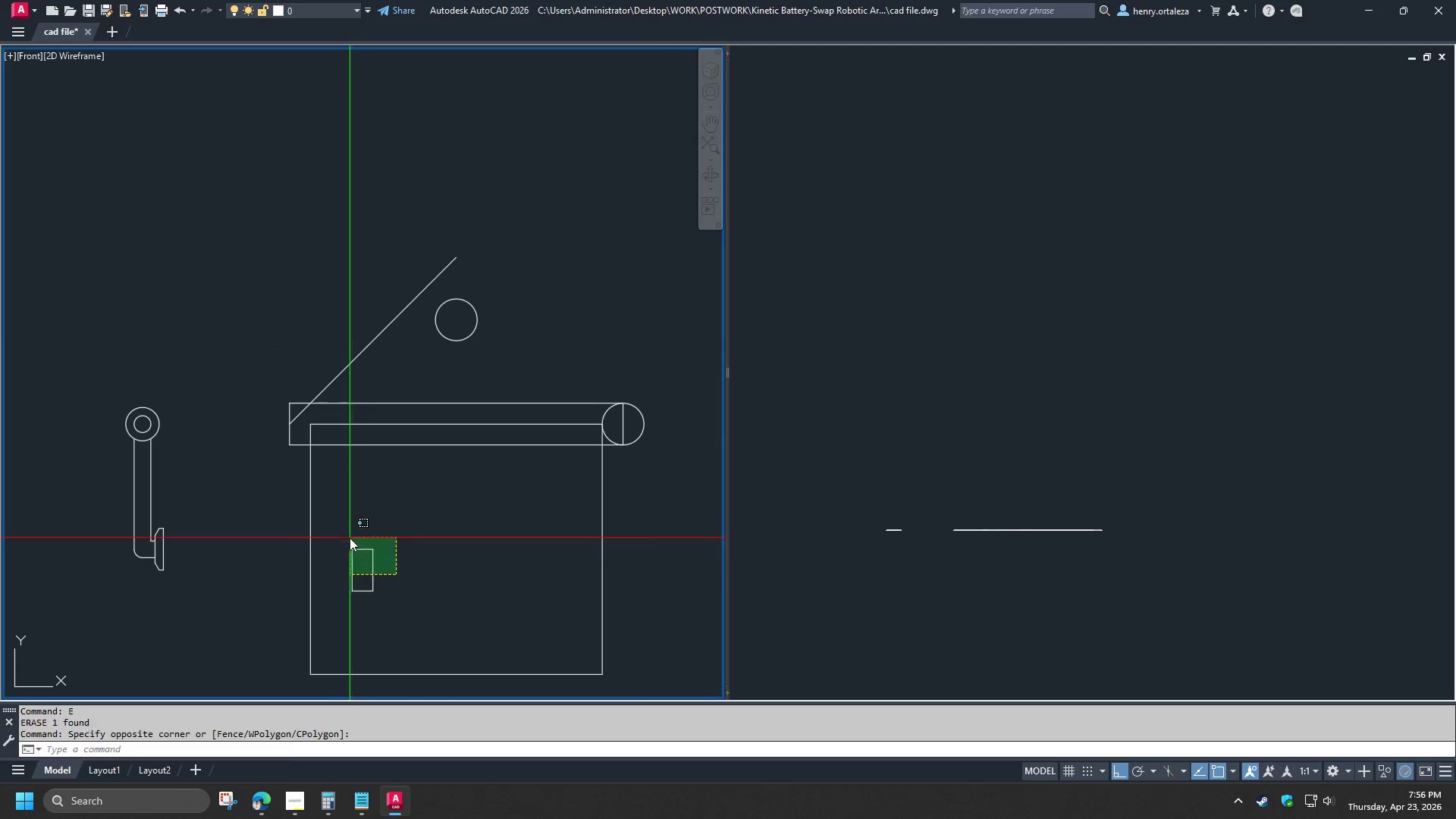 
key(E)
 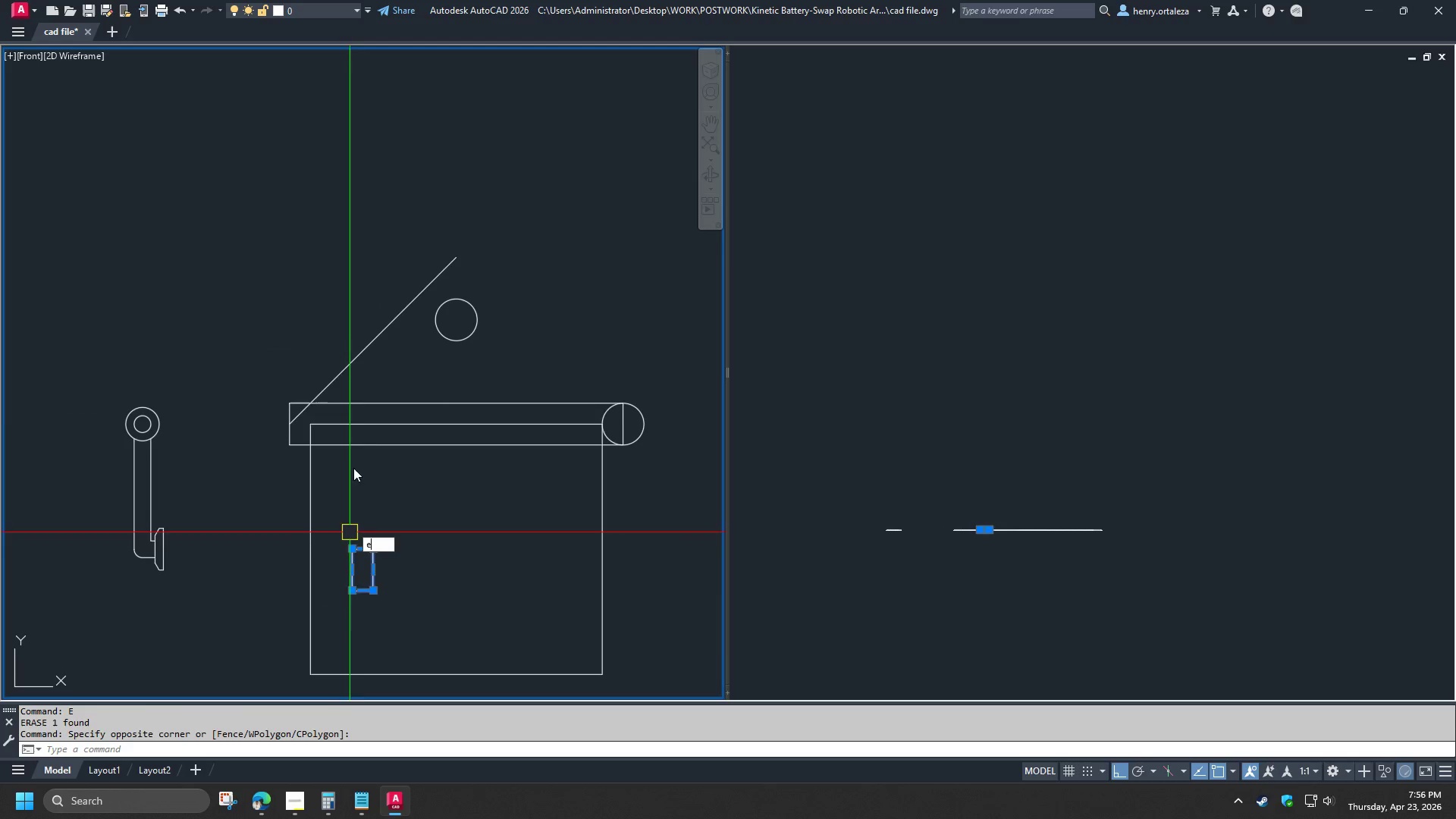 
key(Space)
 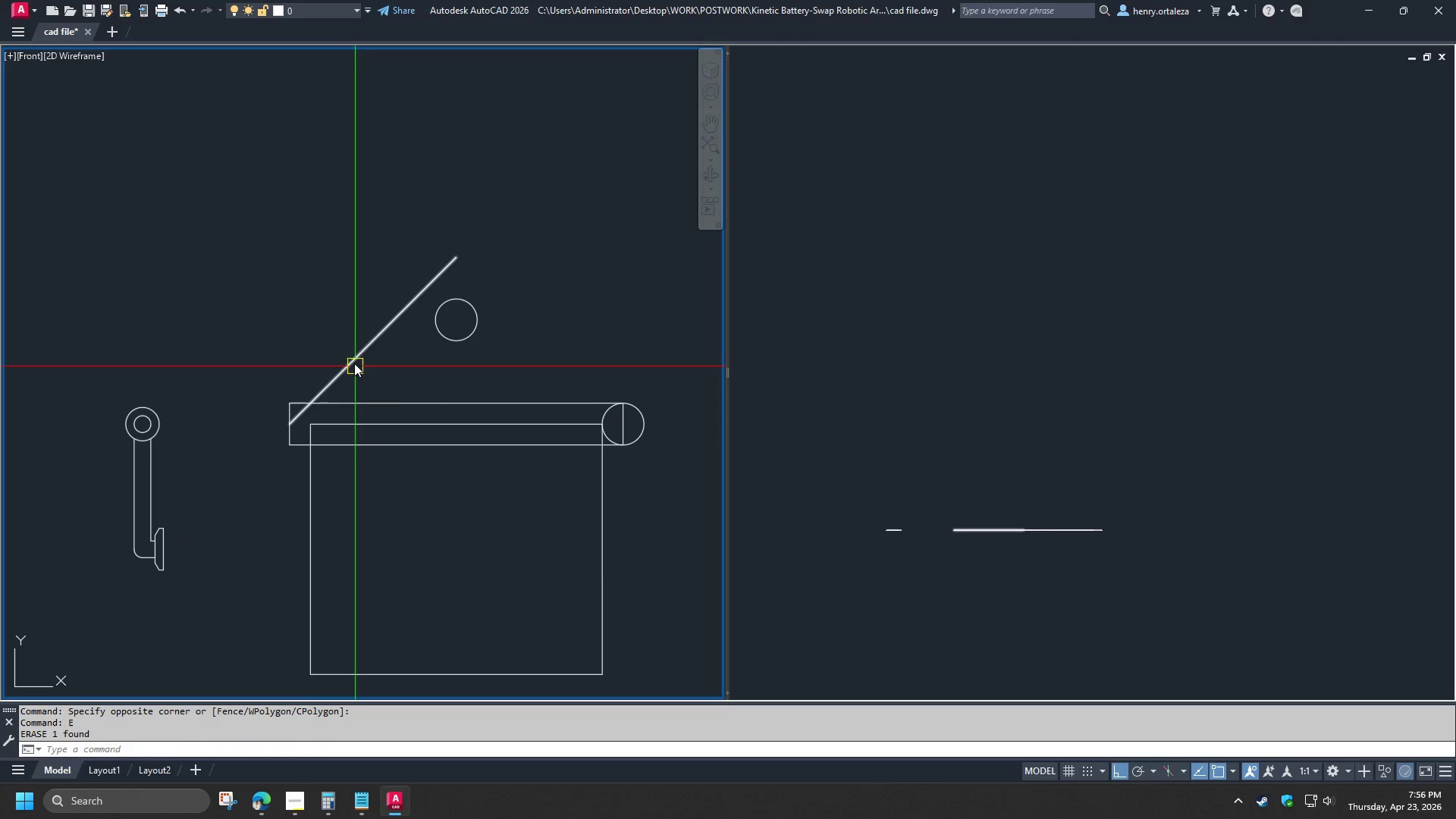 
left_click([353, 359])
 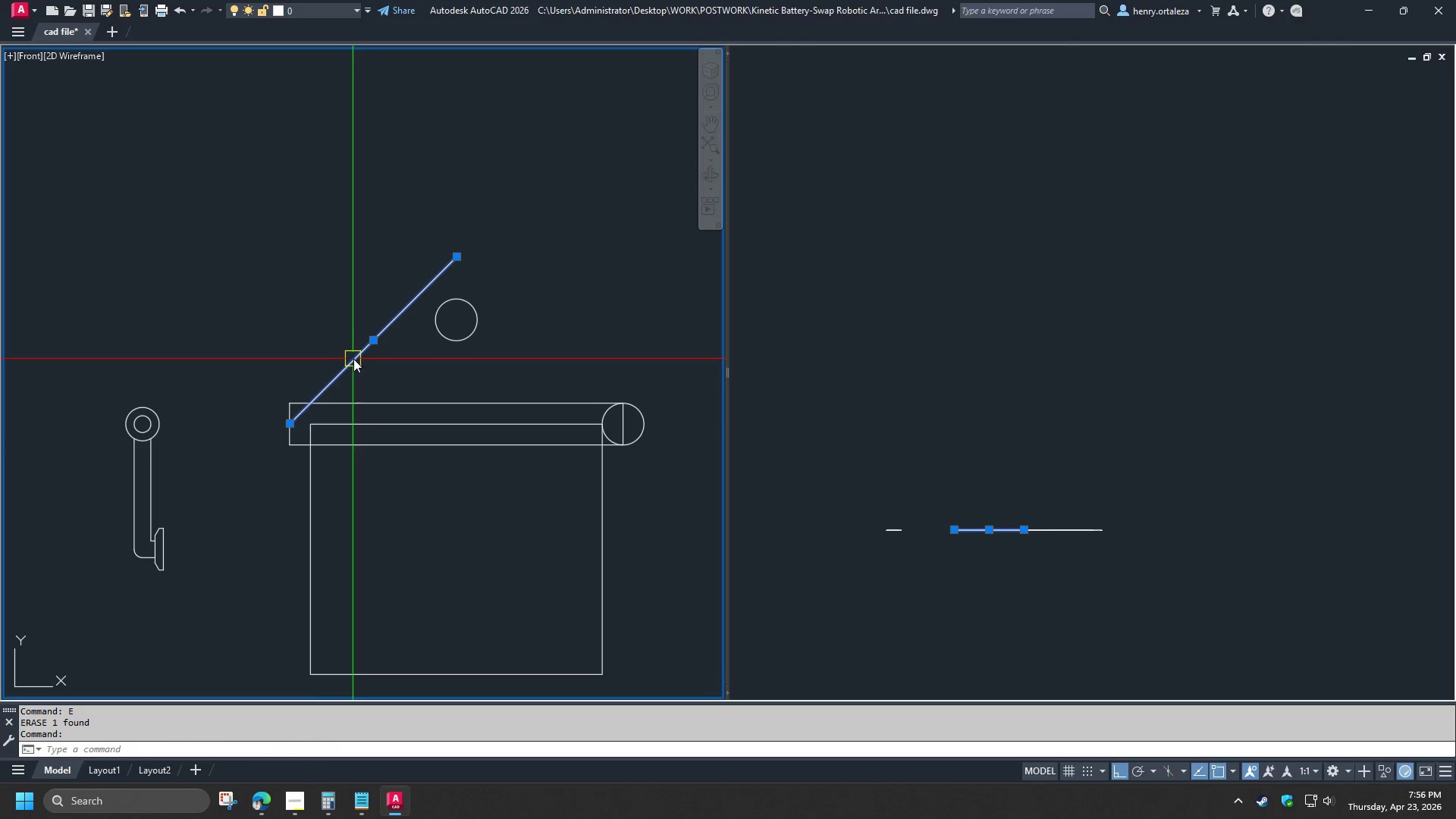 
key(E)
 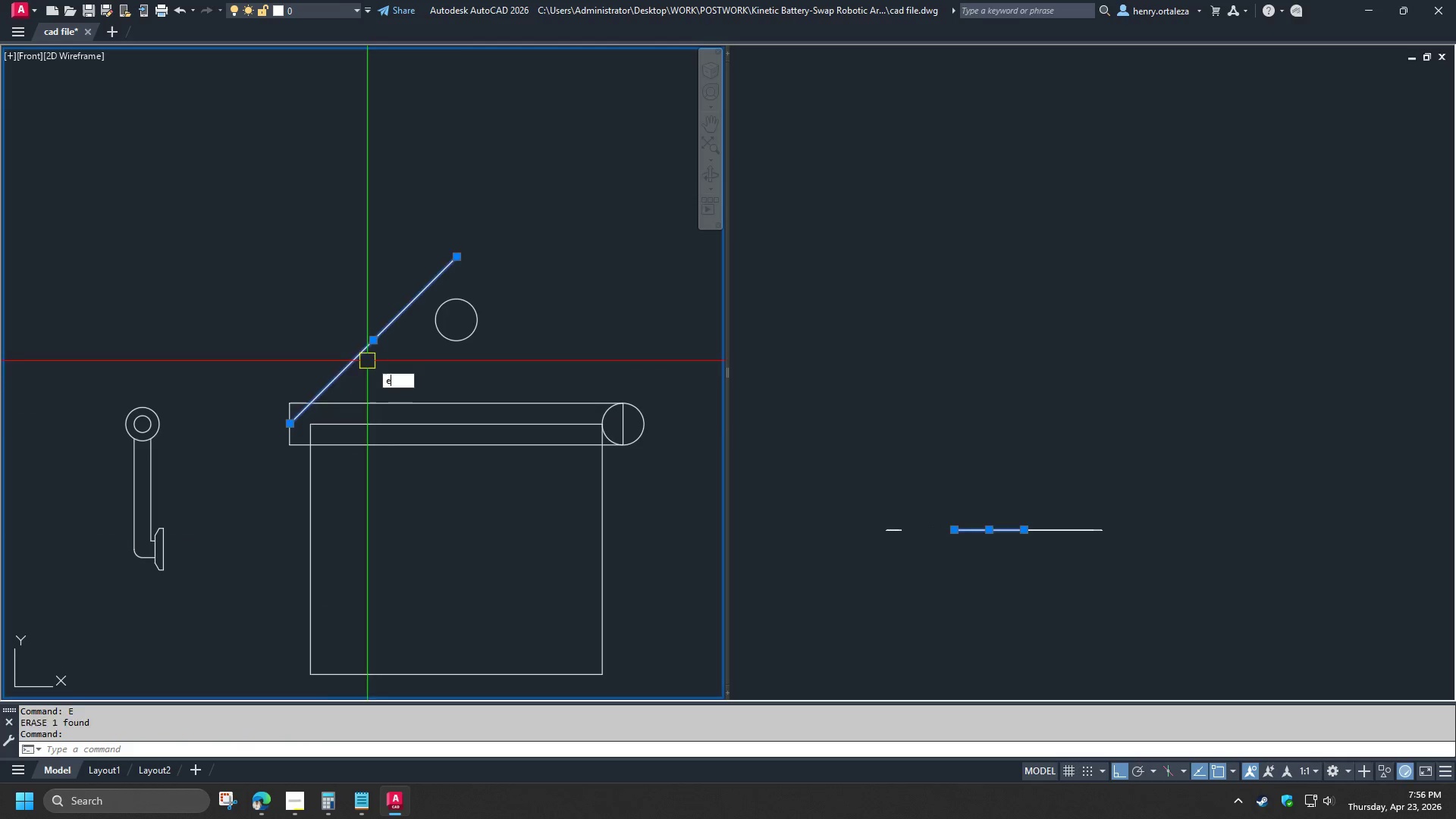 
key(Space)
 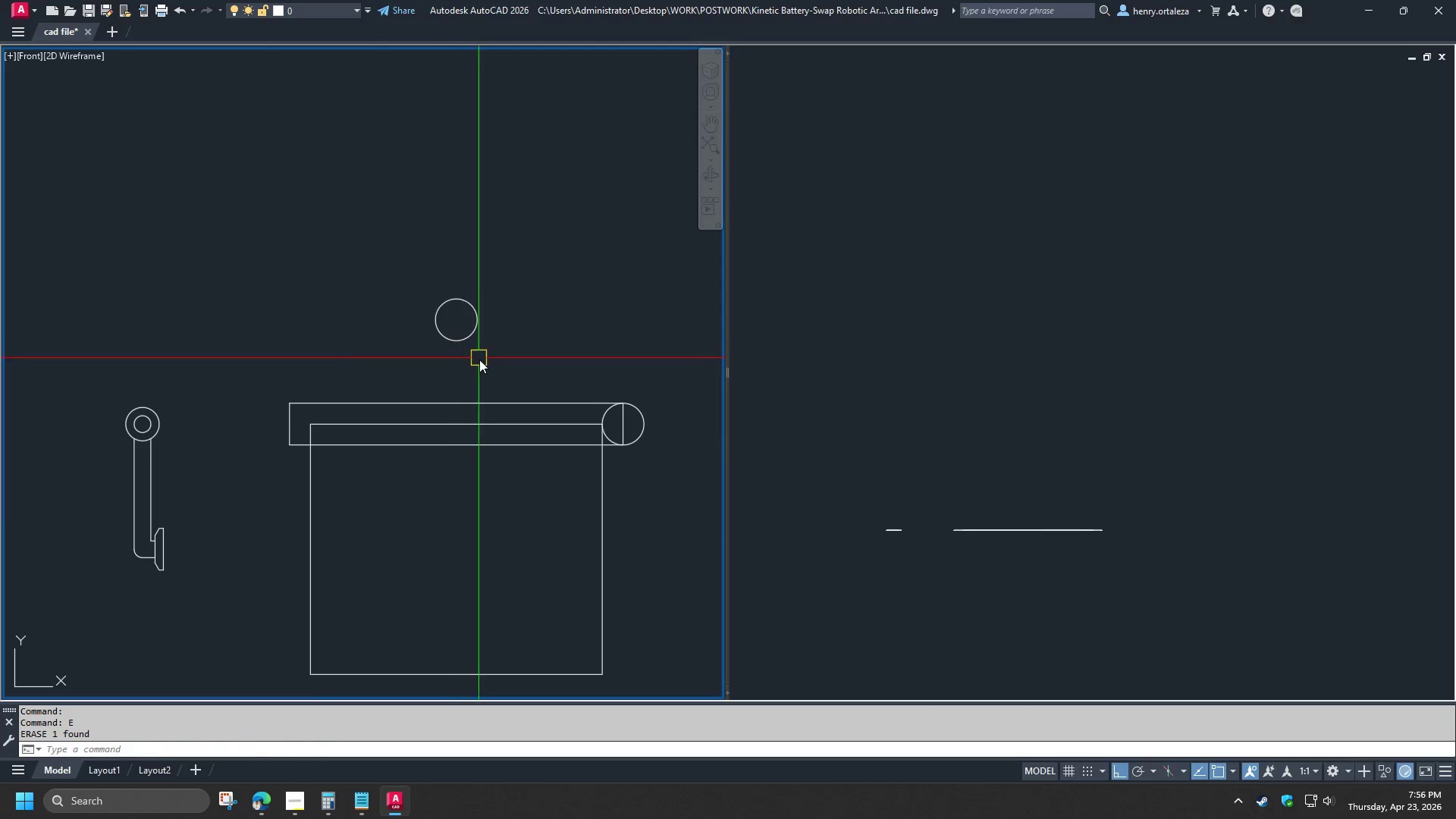 
double_click([412, 303])
 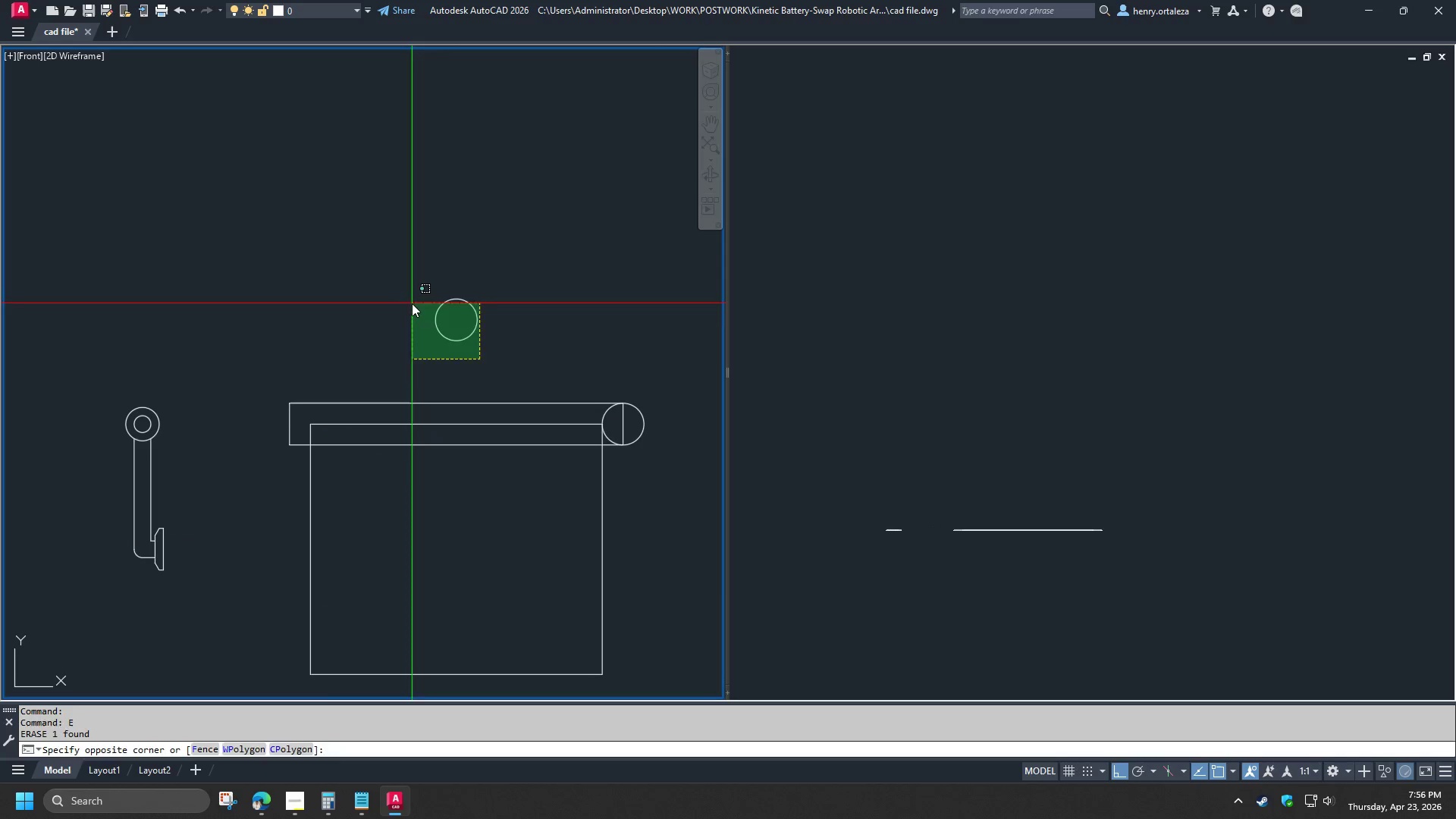 
key(E)
 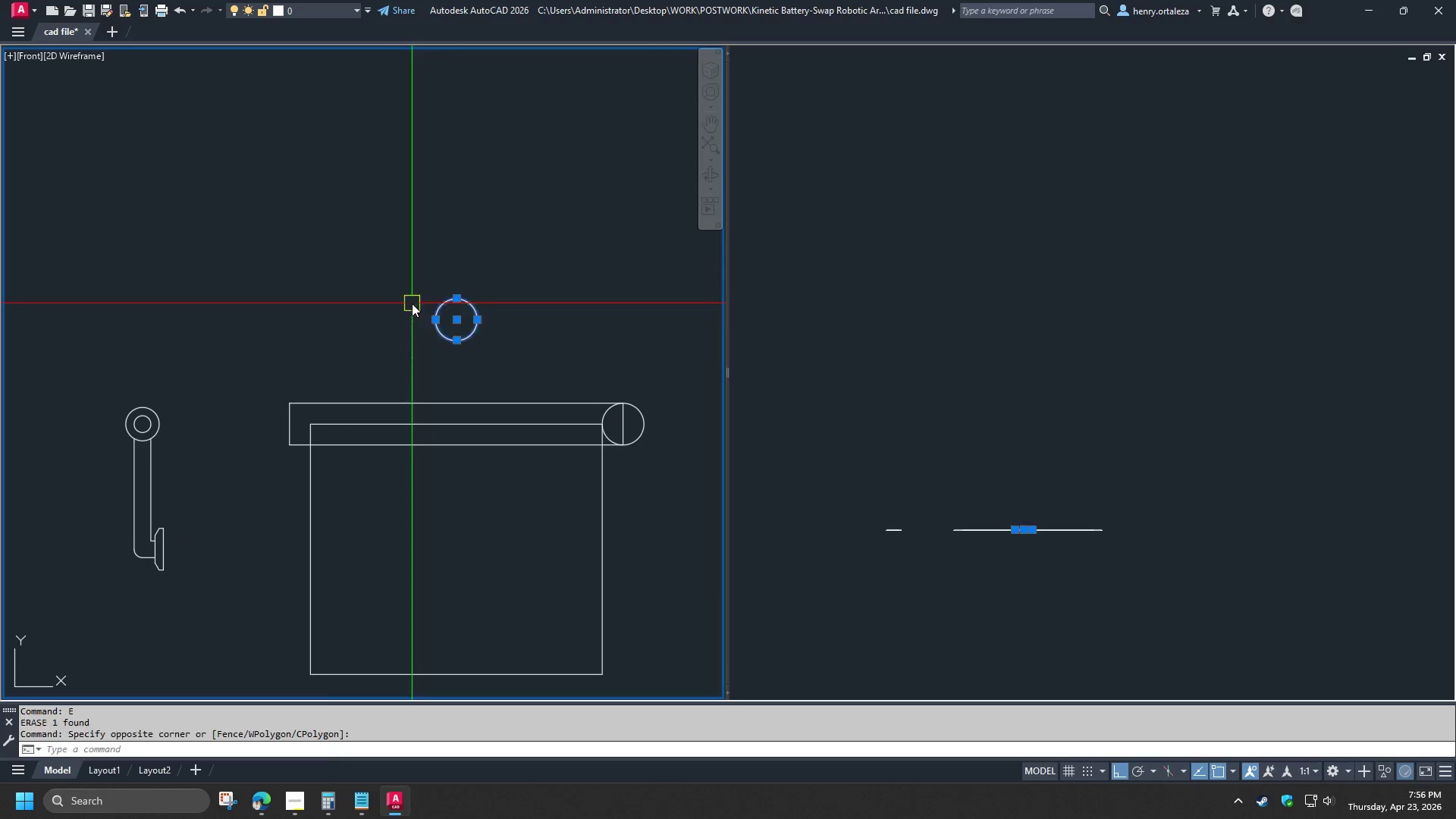 
key(Space)
 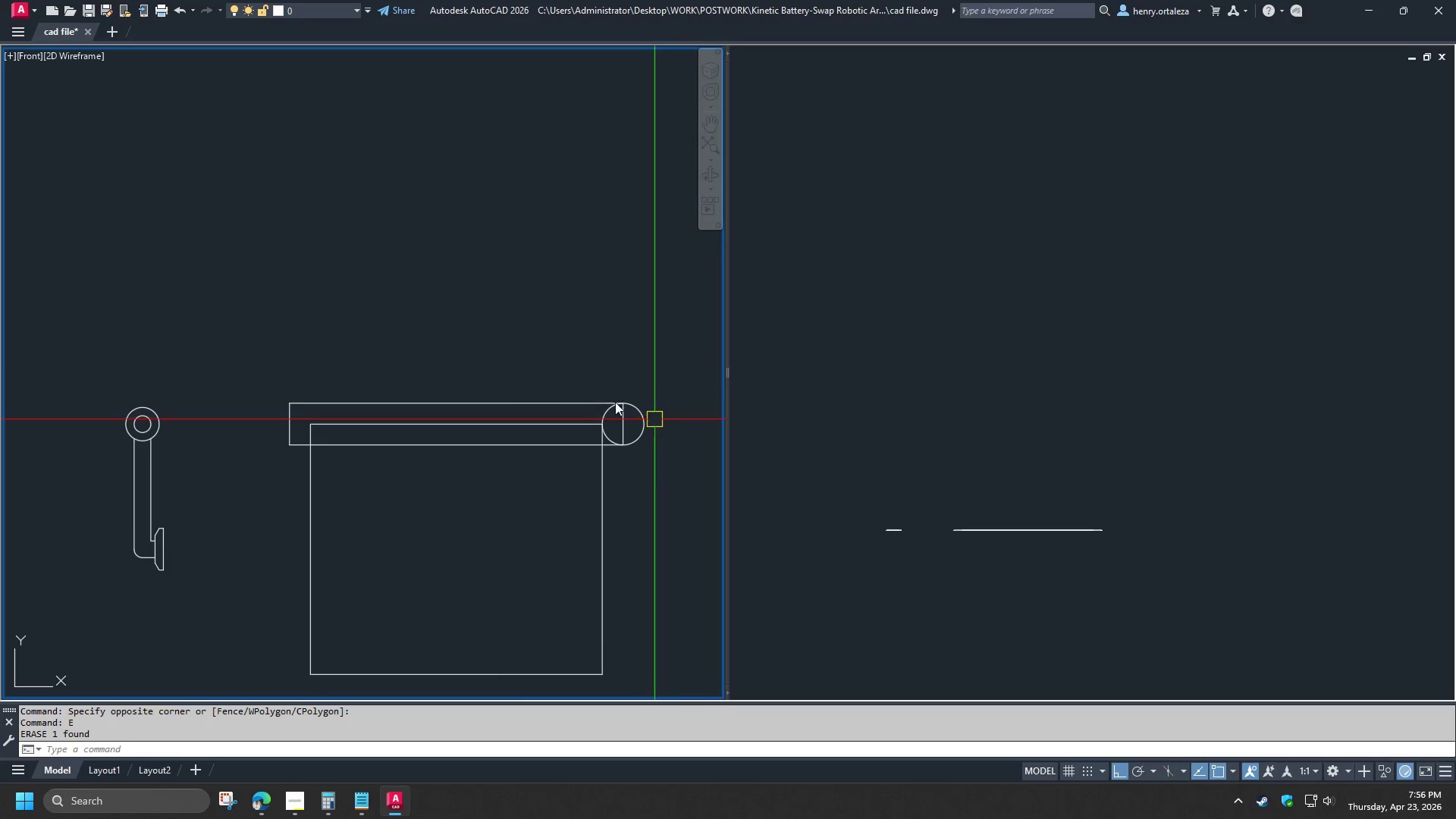 
left_click_drag(start_coordinate=[566, 373], to_coordinate=[610, 403])
 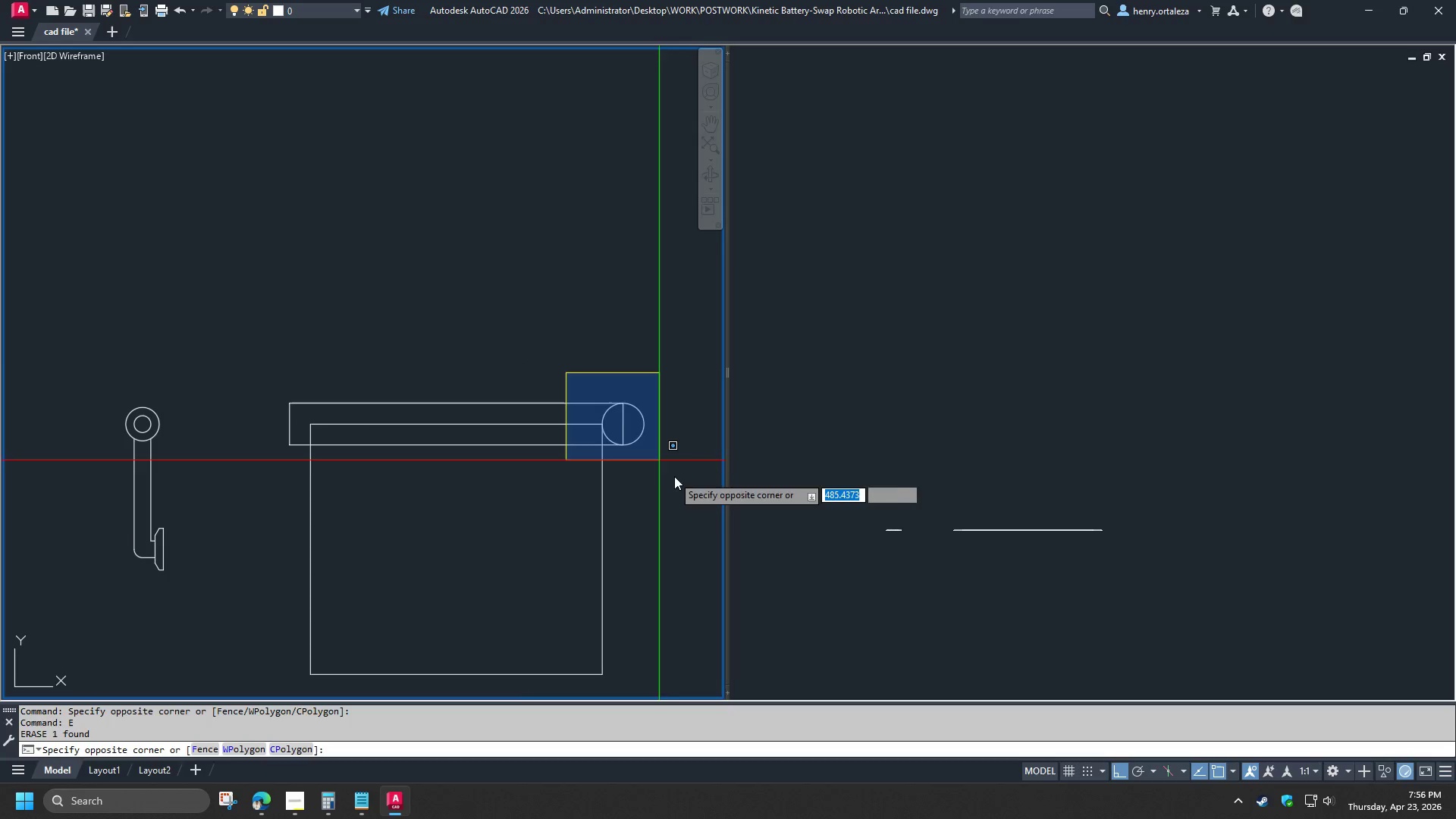 
double_click([674, 476])
 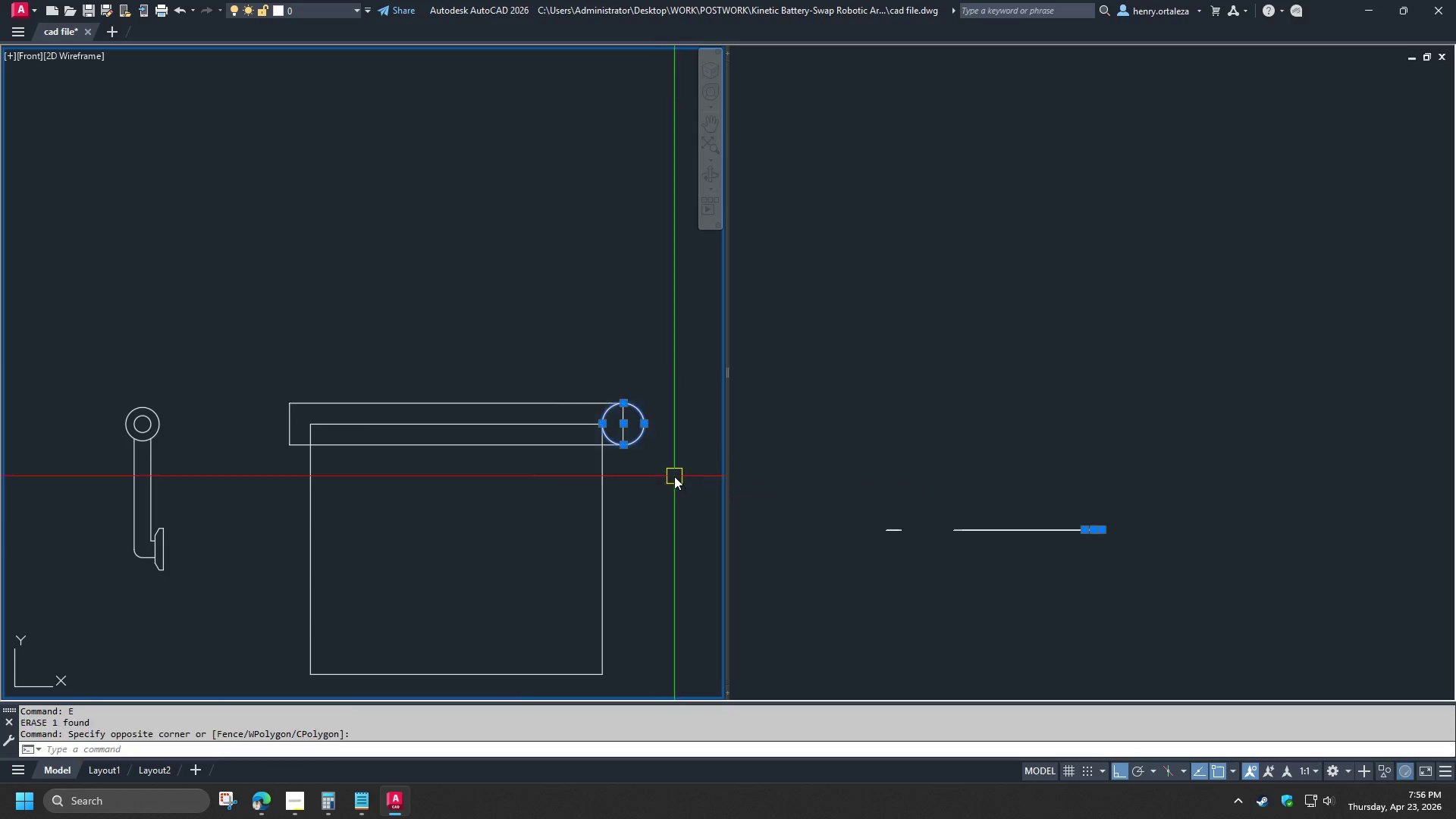 
key(E)
 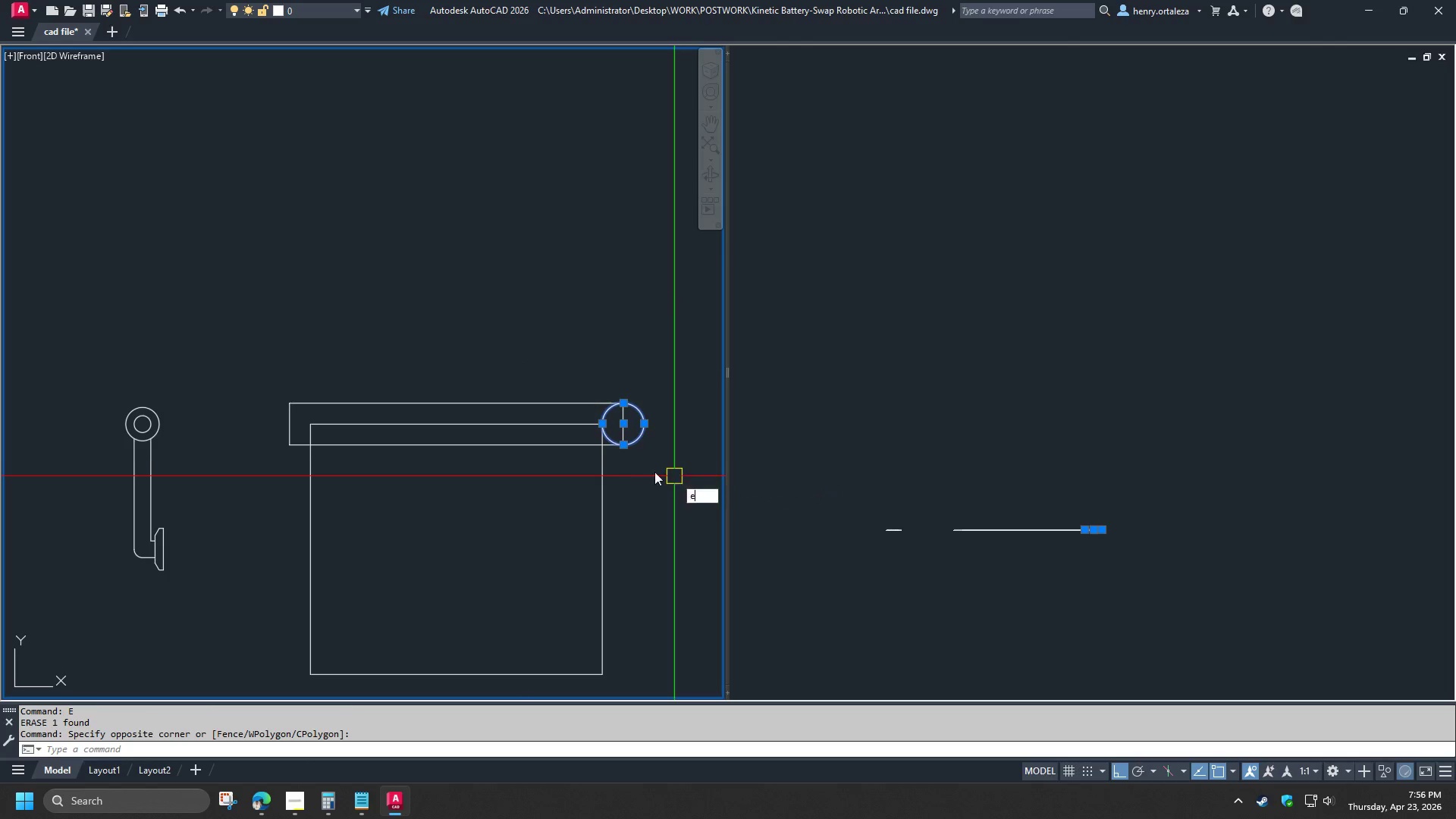 
key(Space)
 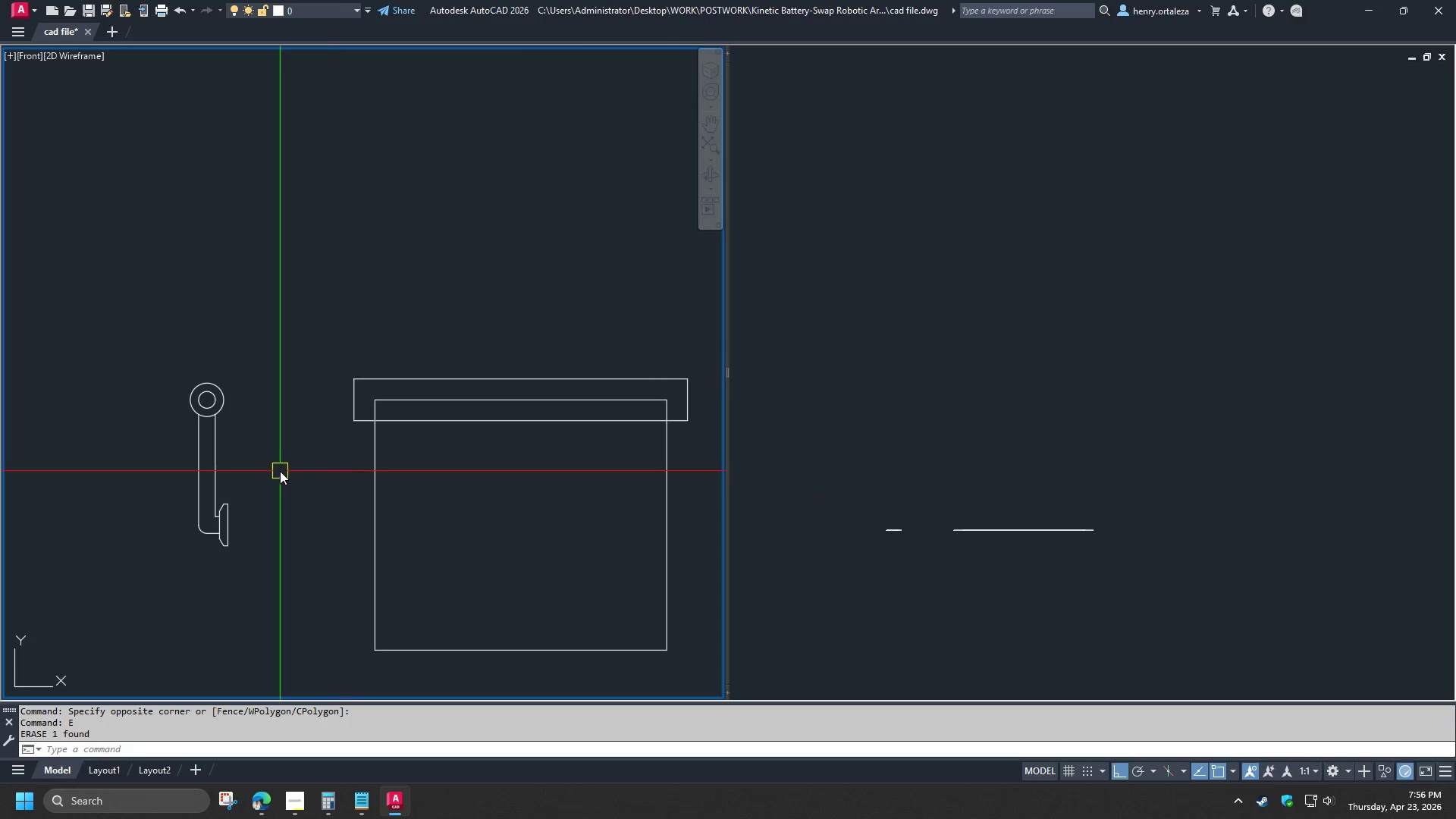 
scroll: coordinate [281, 469], scroll_direction: up, amount: 2.0
 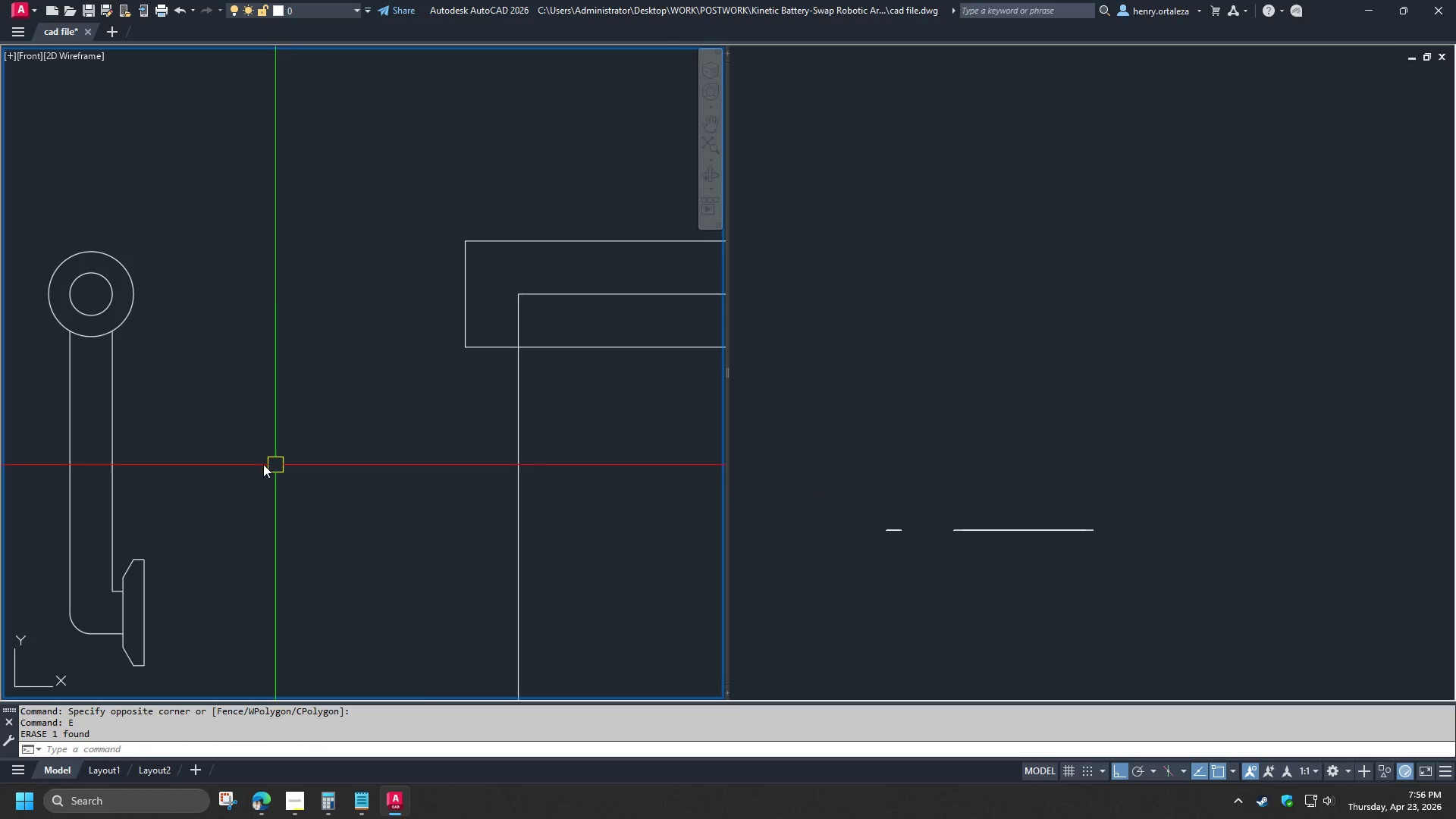 
scroll: coordinate [292, 467], scroll_direction: down, amount: 3.0
 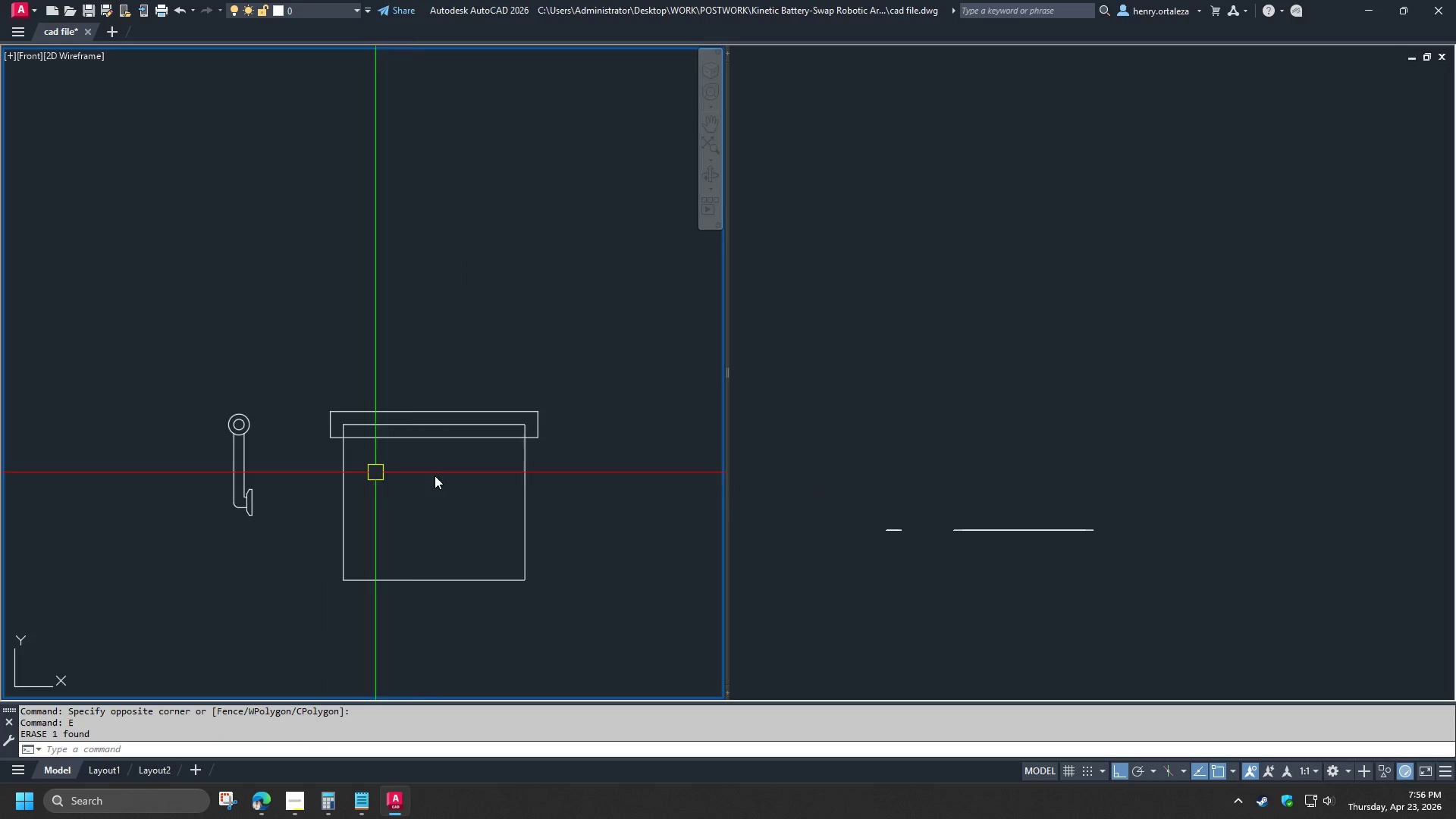 
scroll: coordinate [426, 475], scroll_direction: up, amount: 1.0
 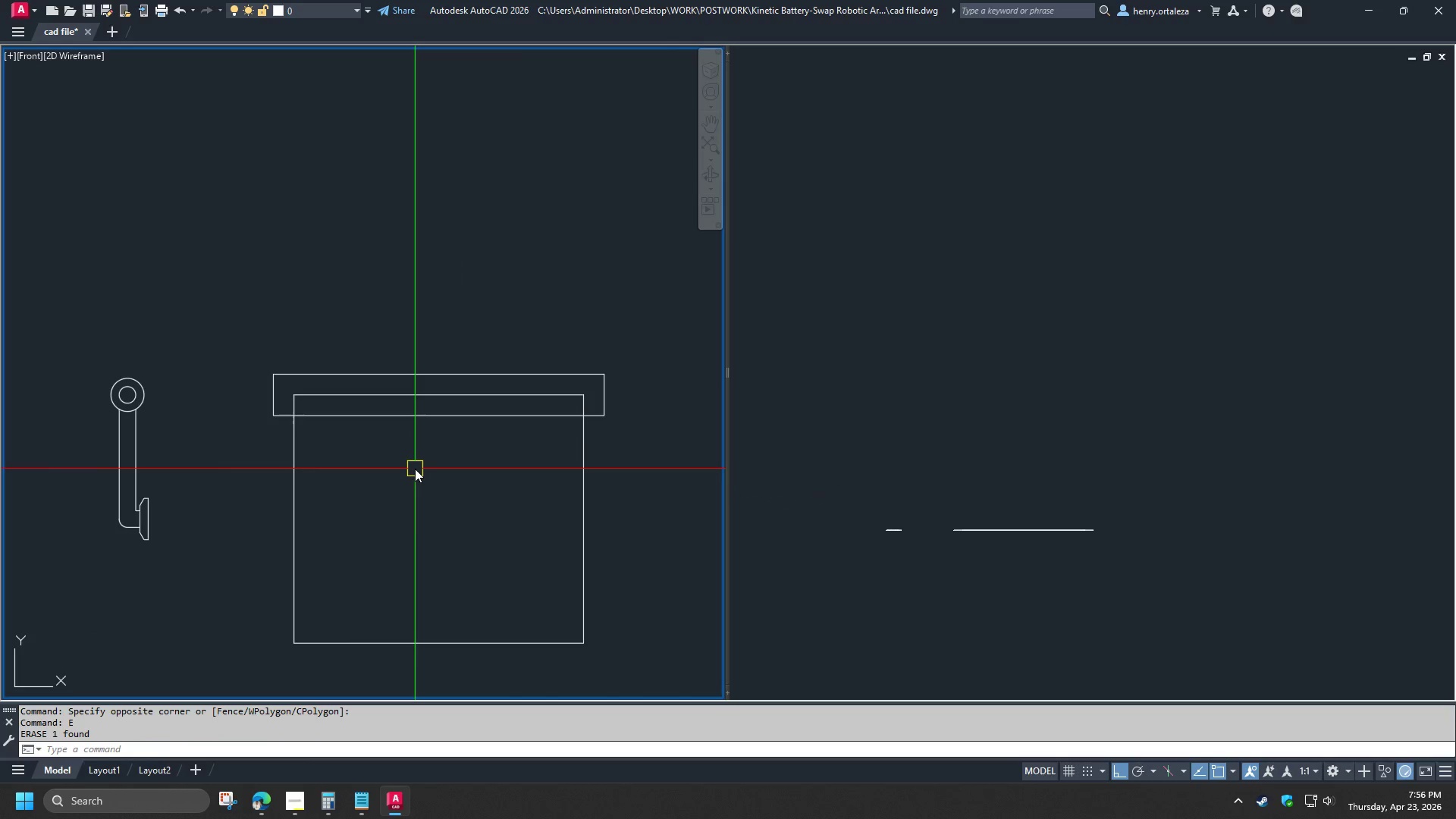 
wait(9.04)
 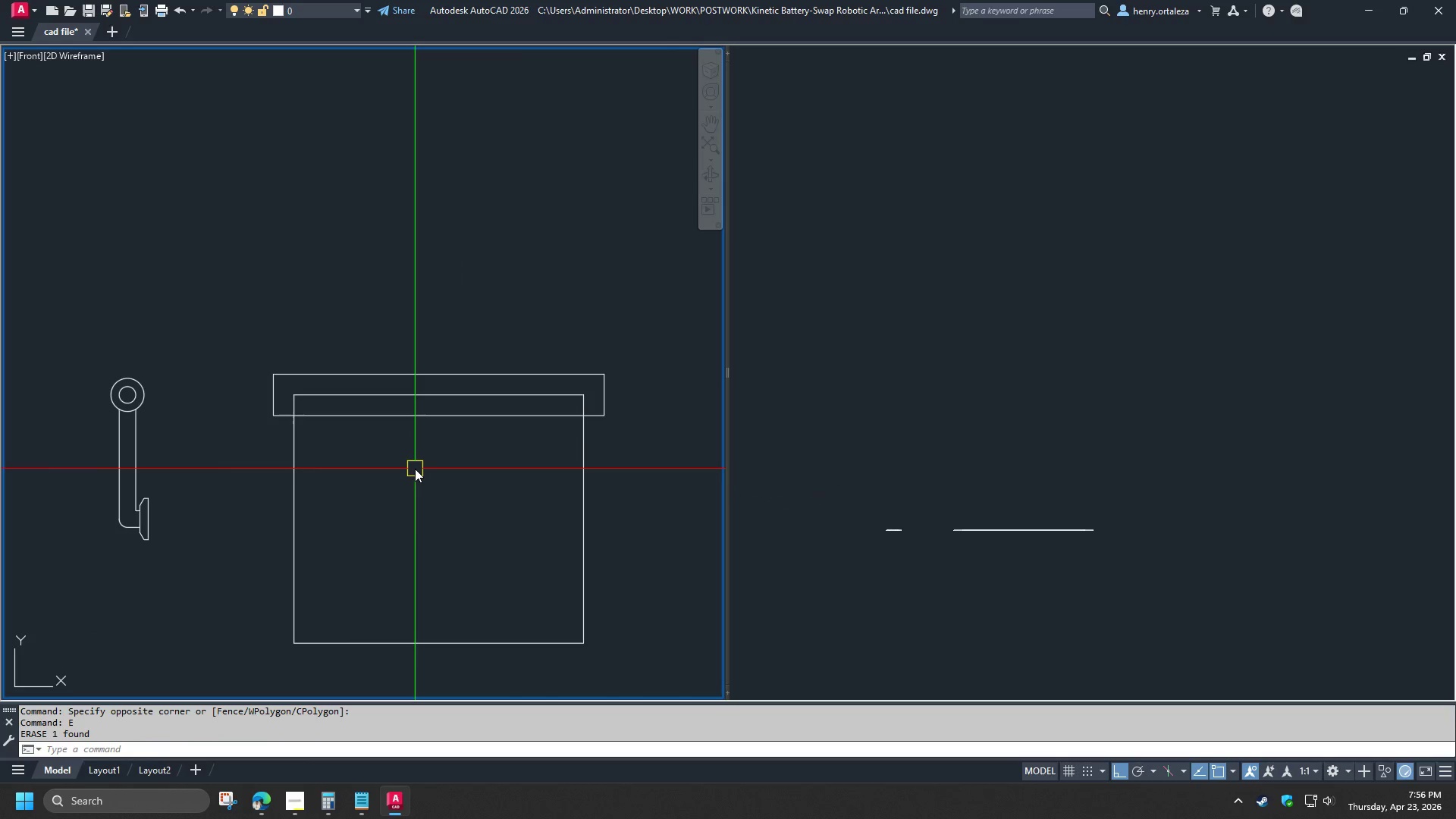 
left_click([352, 497])
 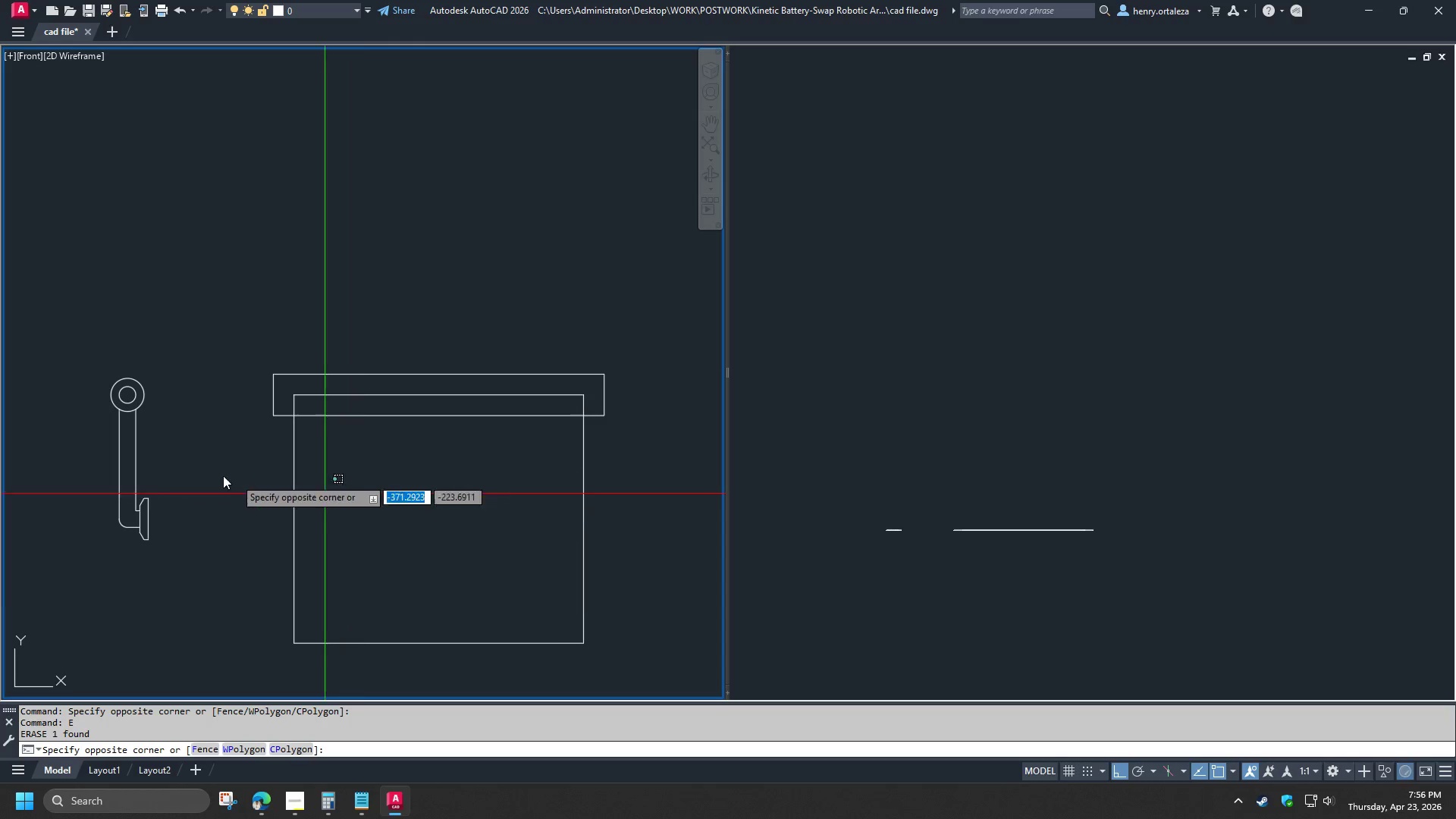 
double_click([222, 475])
 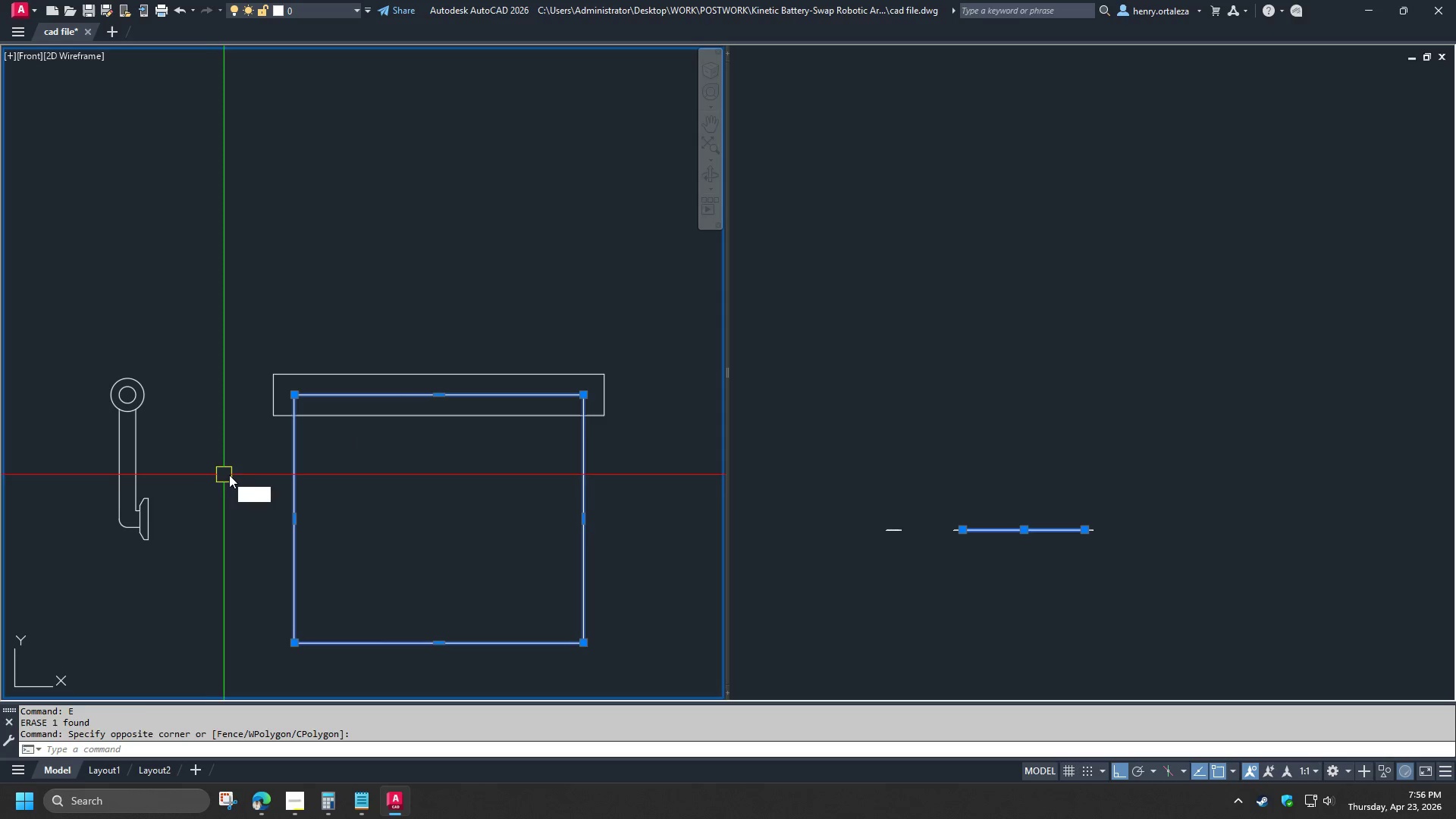 
key(E)
 